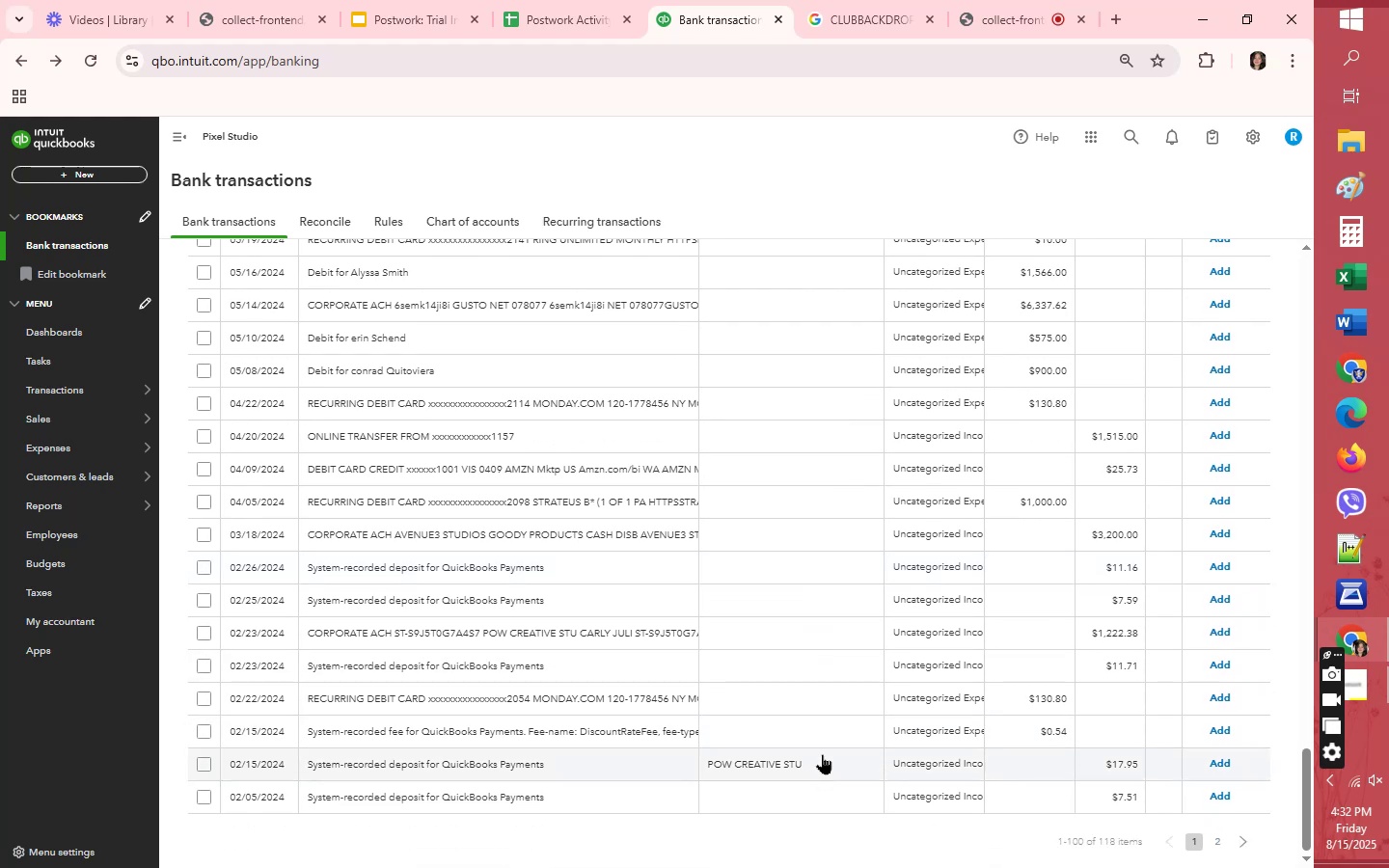 
wait(5.15)
 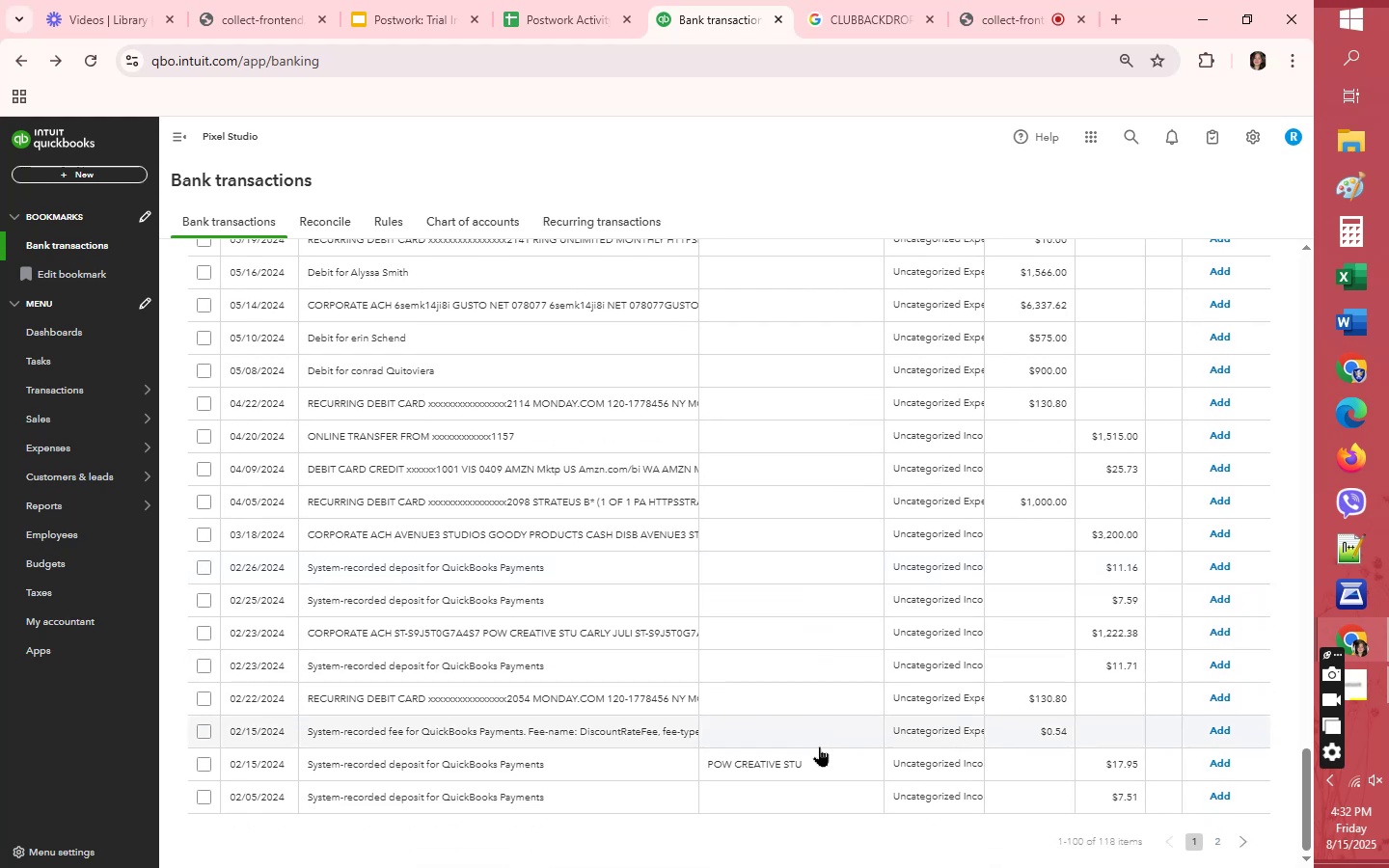 
left_click([822, 761])
 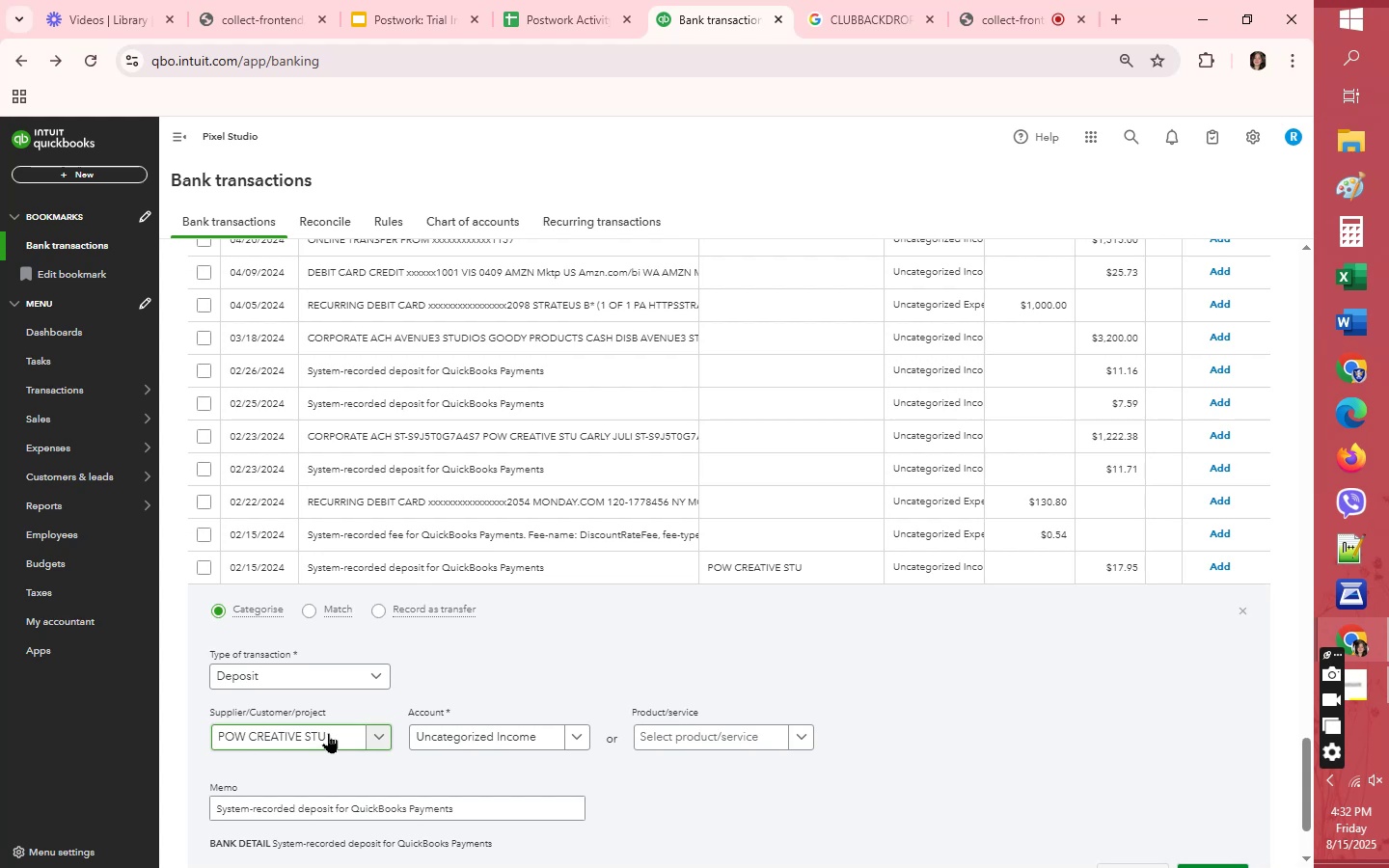 
wait(6.27)
 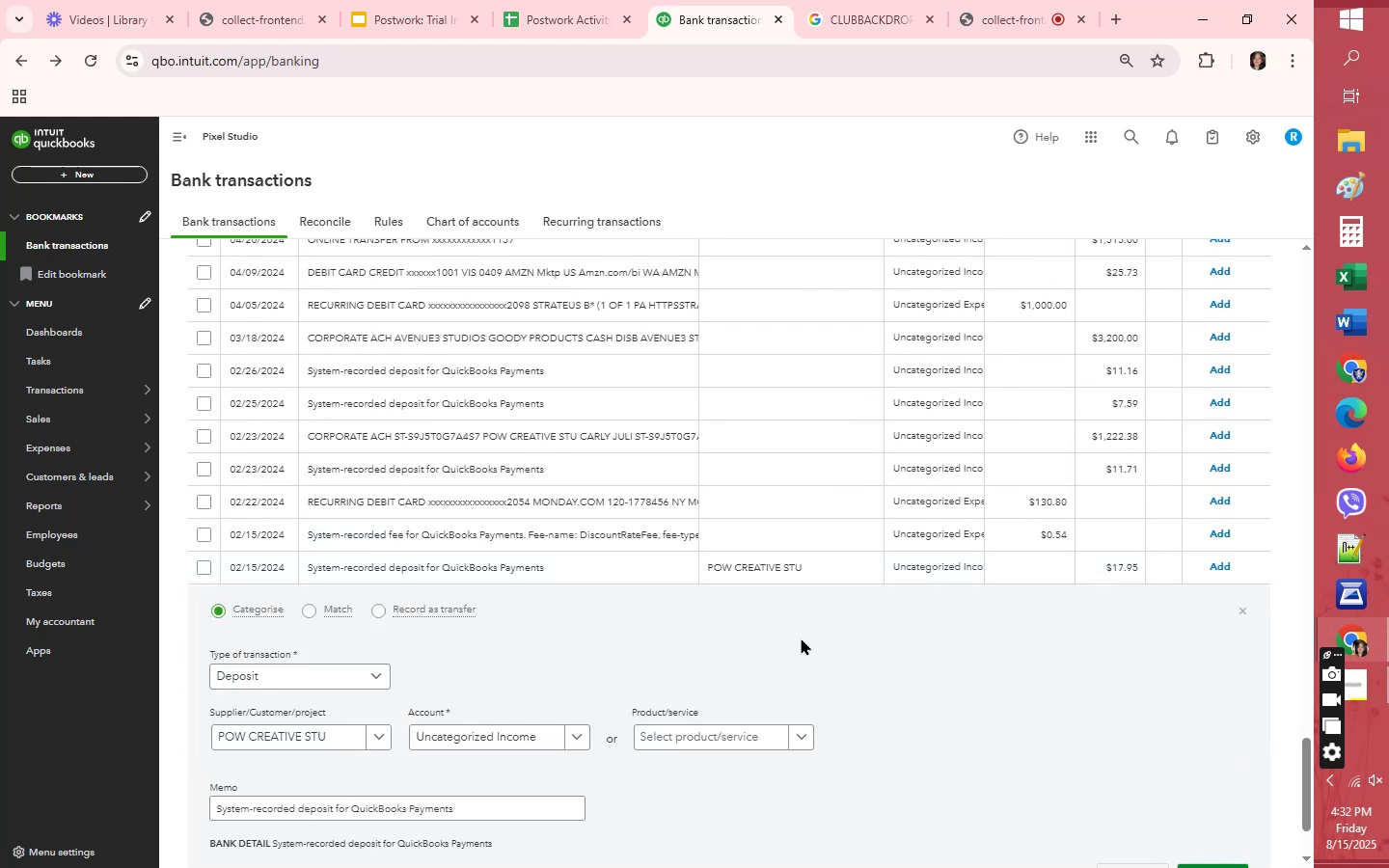 
left_click([448, 740])
 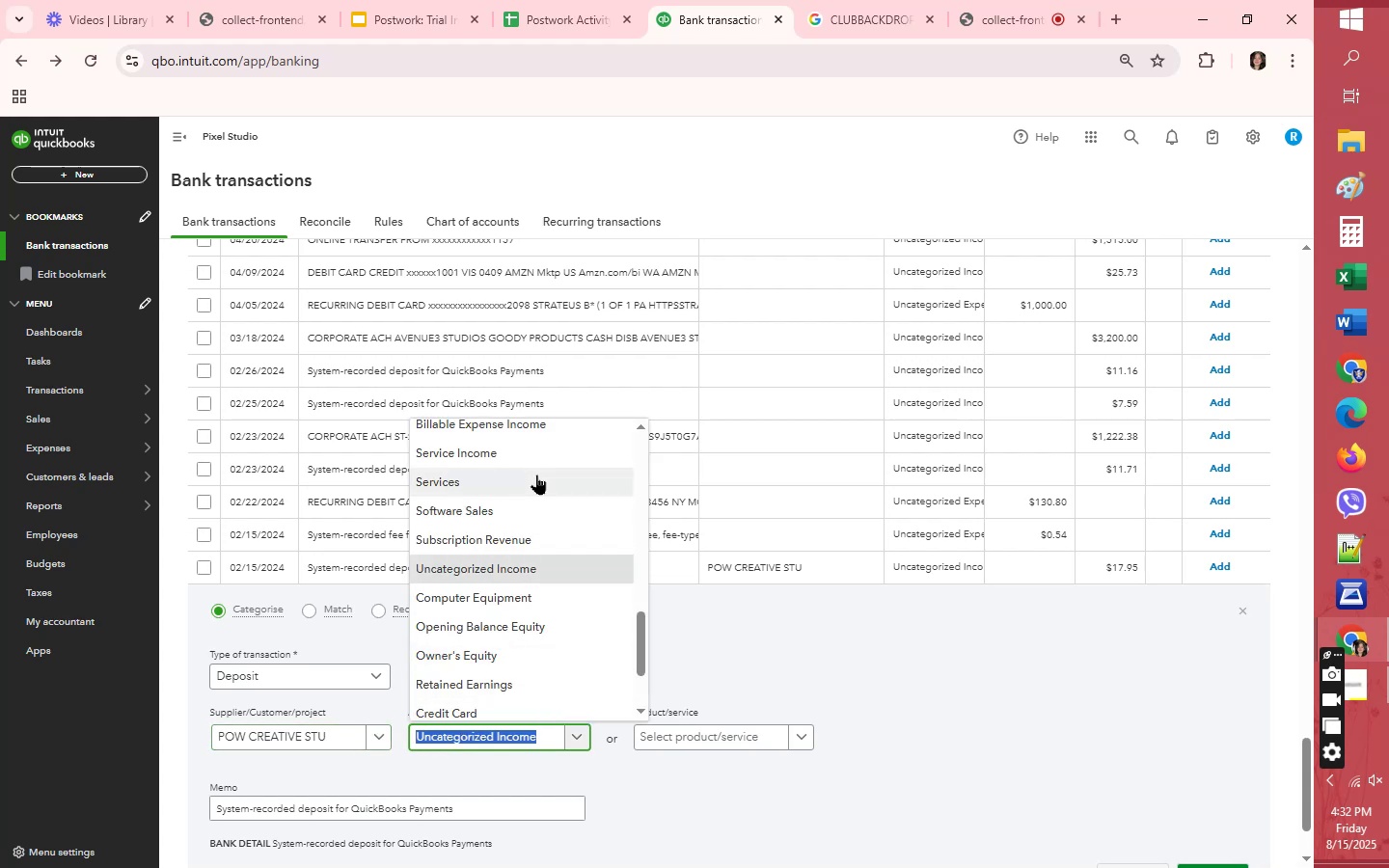 
left_click([541, 450])
 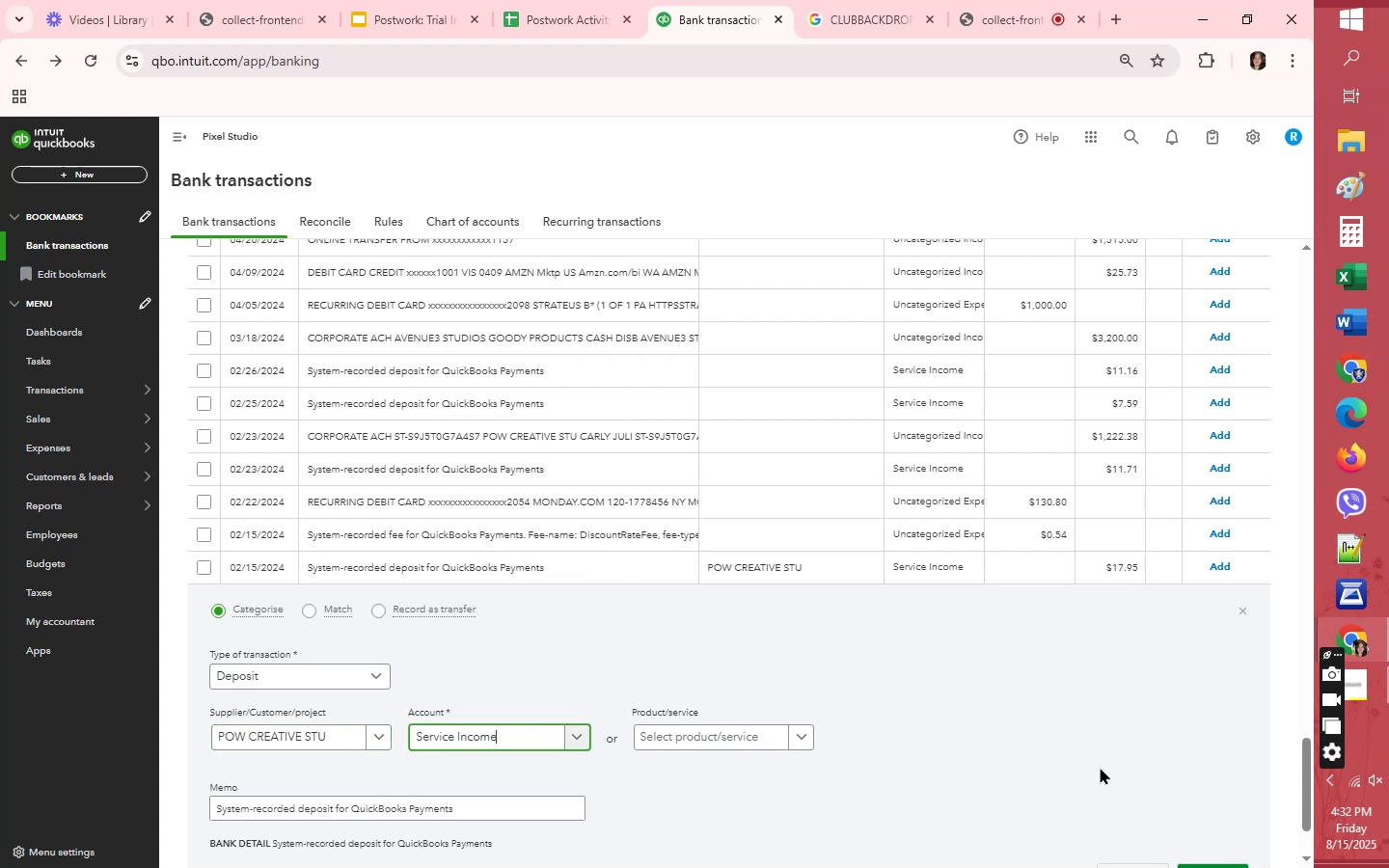 
scroll: coordinate [1103, 746], scroll_direction: down, amount: 2.0
 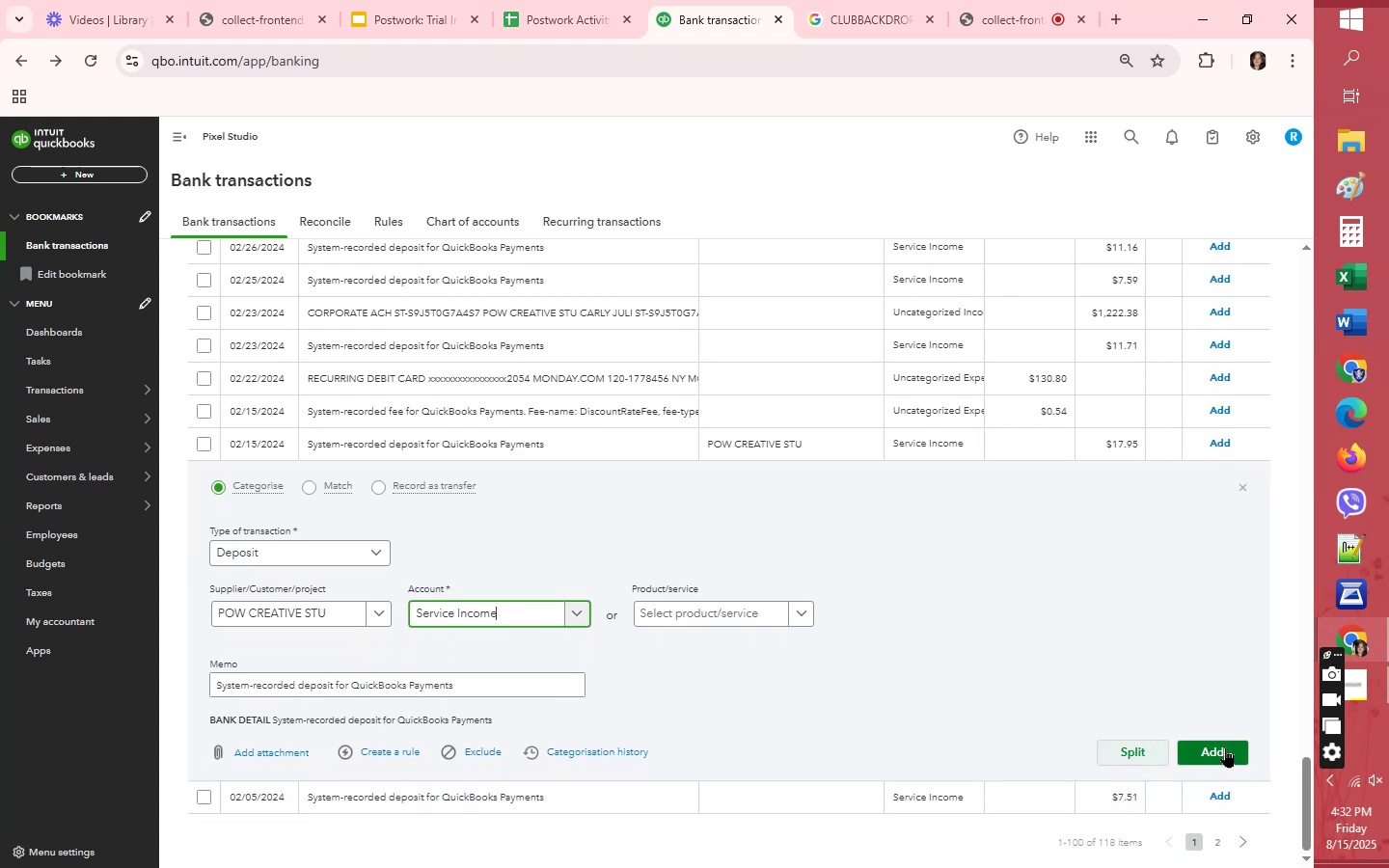 
left_click([1226, 747])
 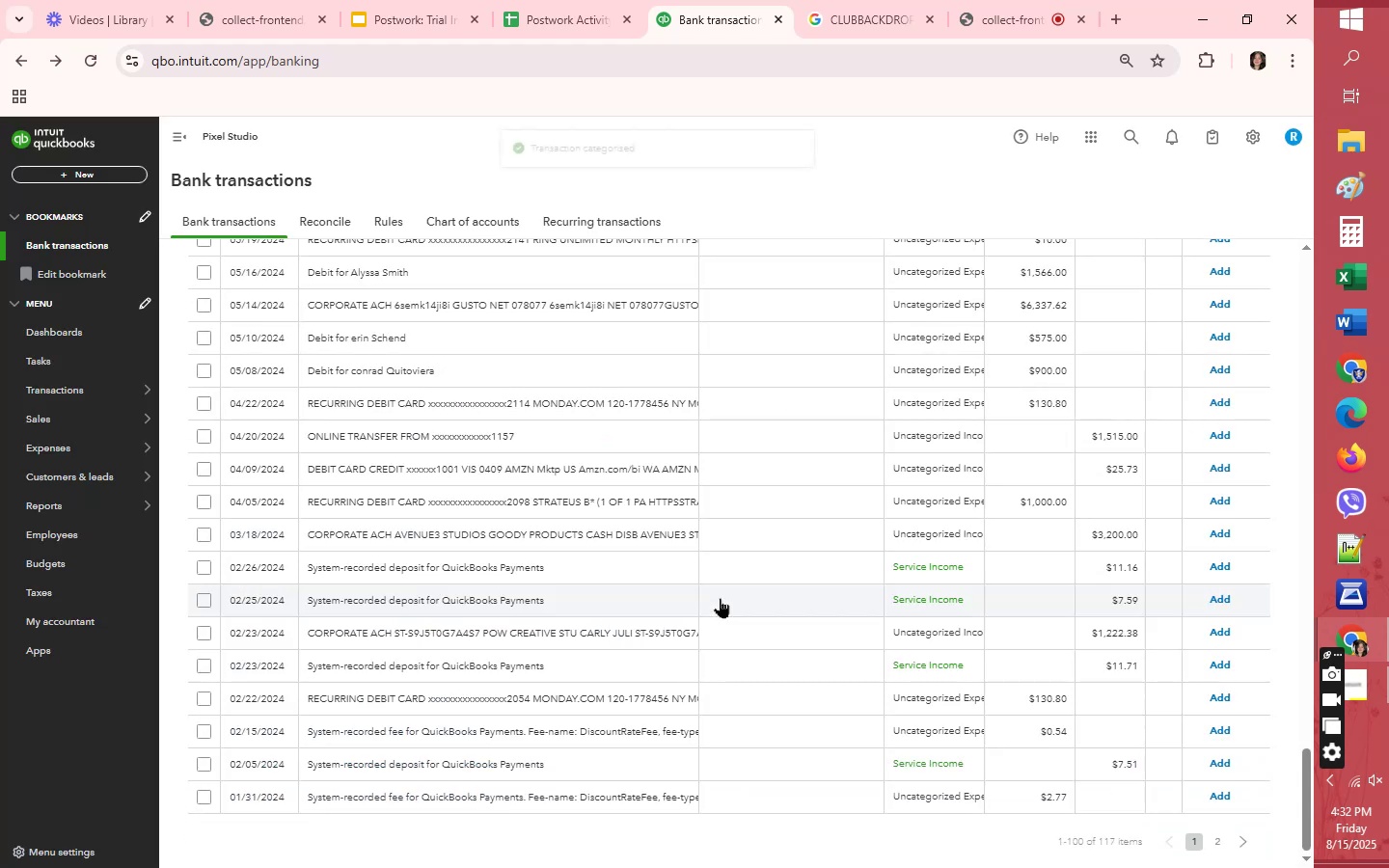 
scroll: coordinate [1082, 751], scroll_direction: down, amount: 6.0
 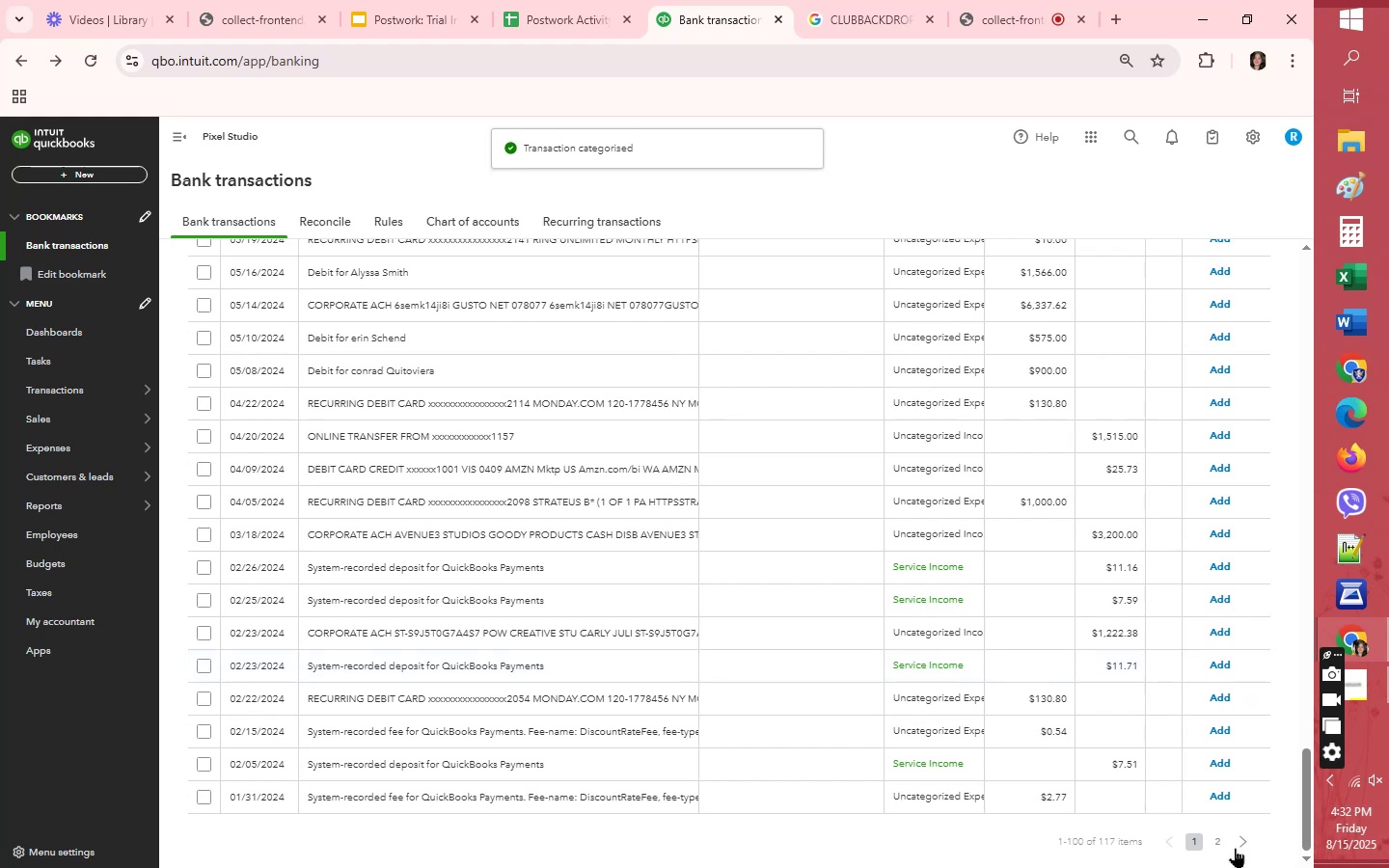 
left_click([1237, 841])
 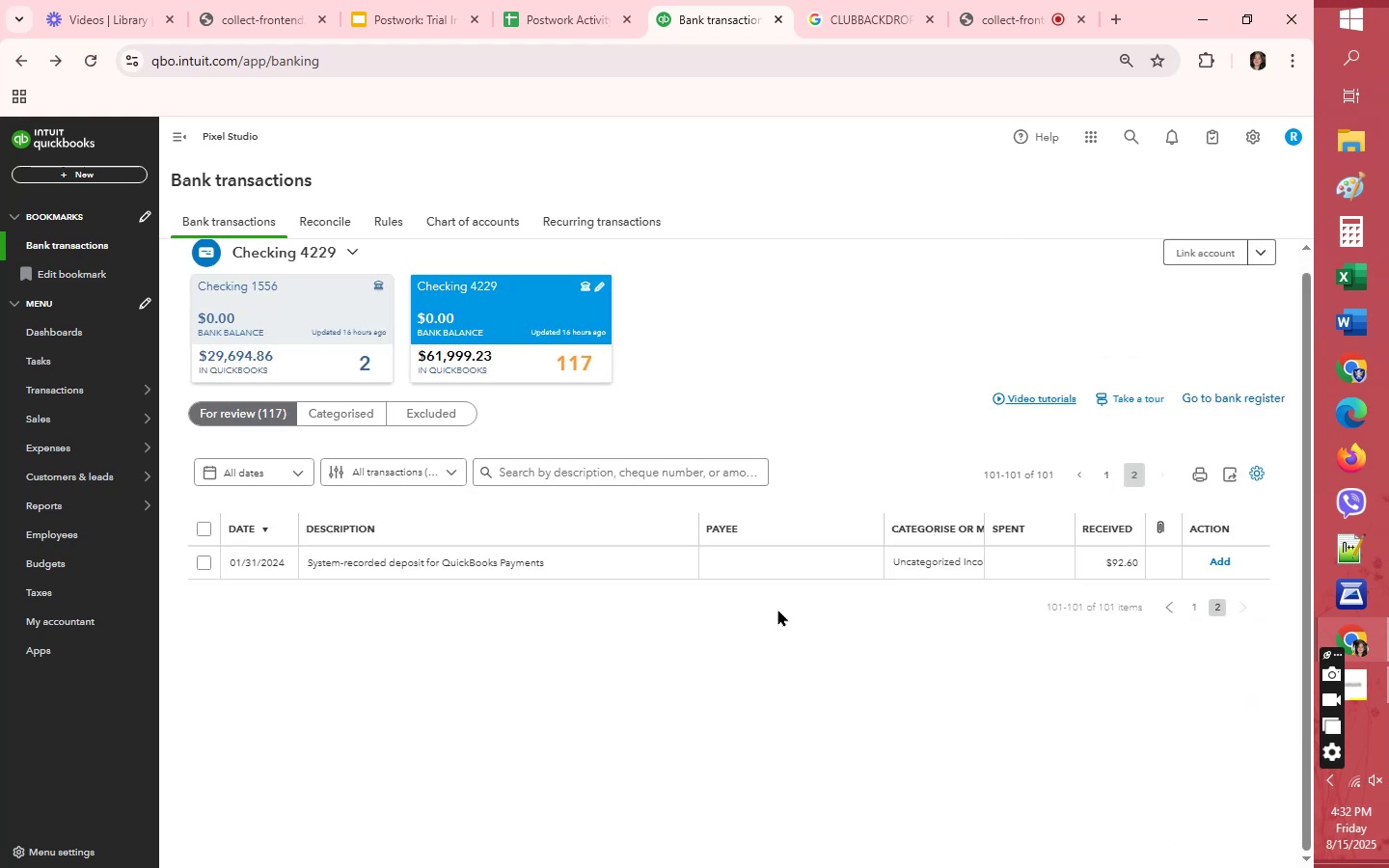 
scroll: coordinate [777, 609], scroll_direction: down, amount: 5.0
 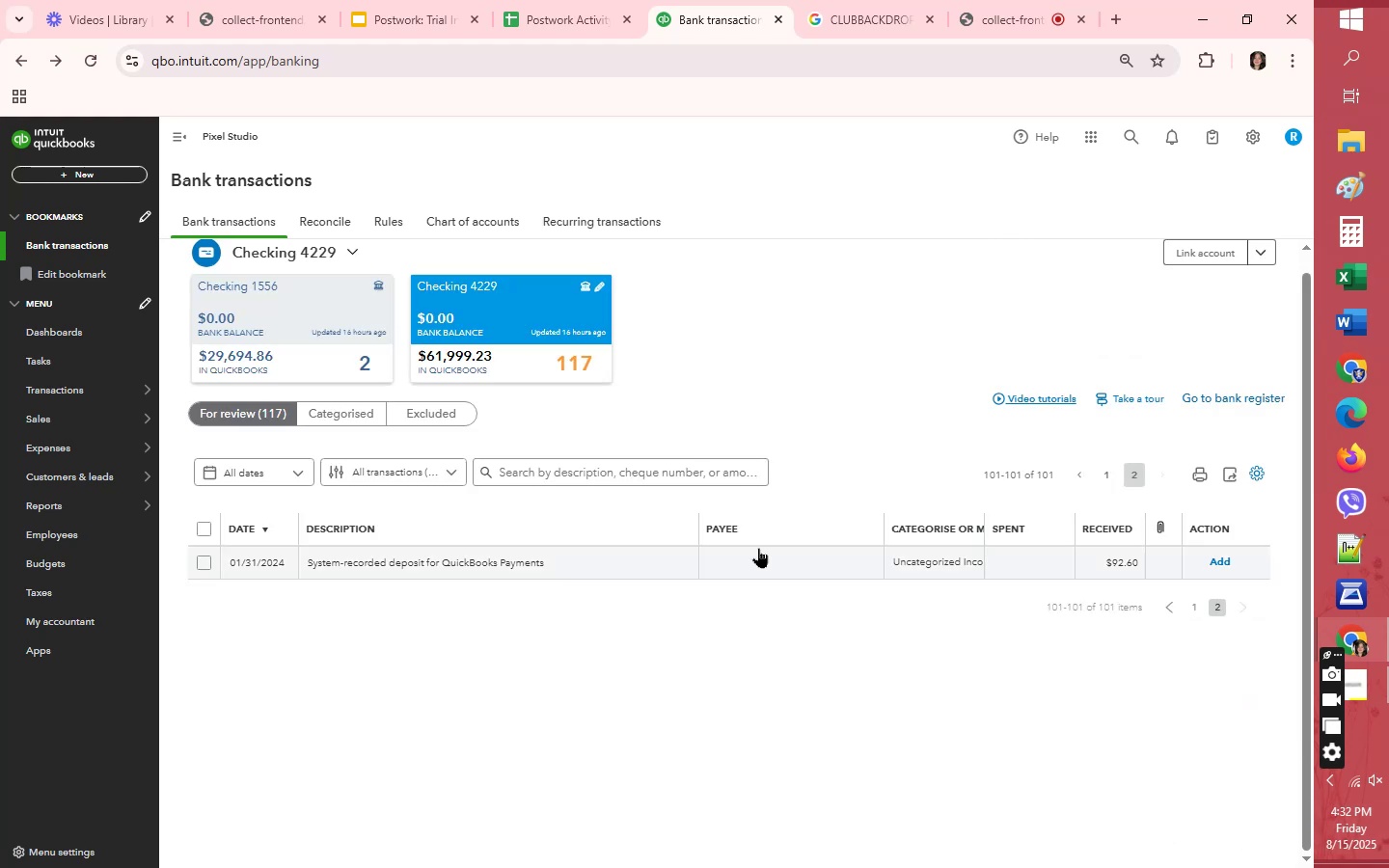 
left_click([758, 557])
 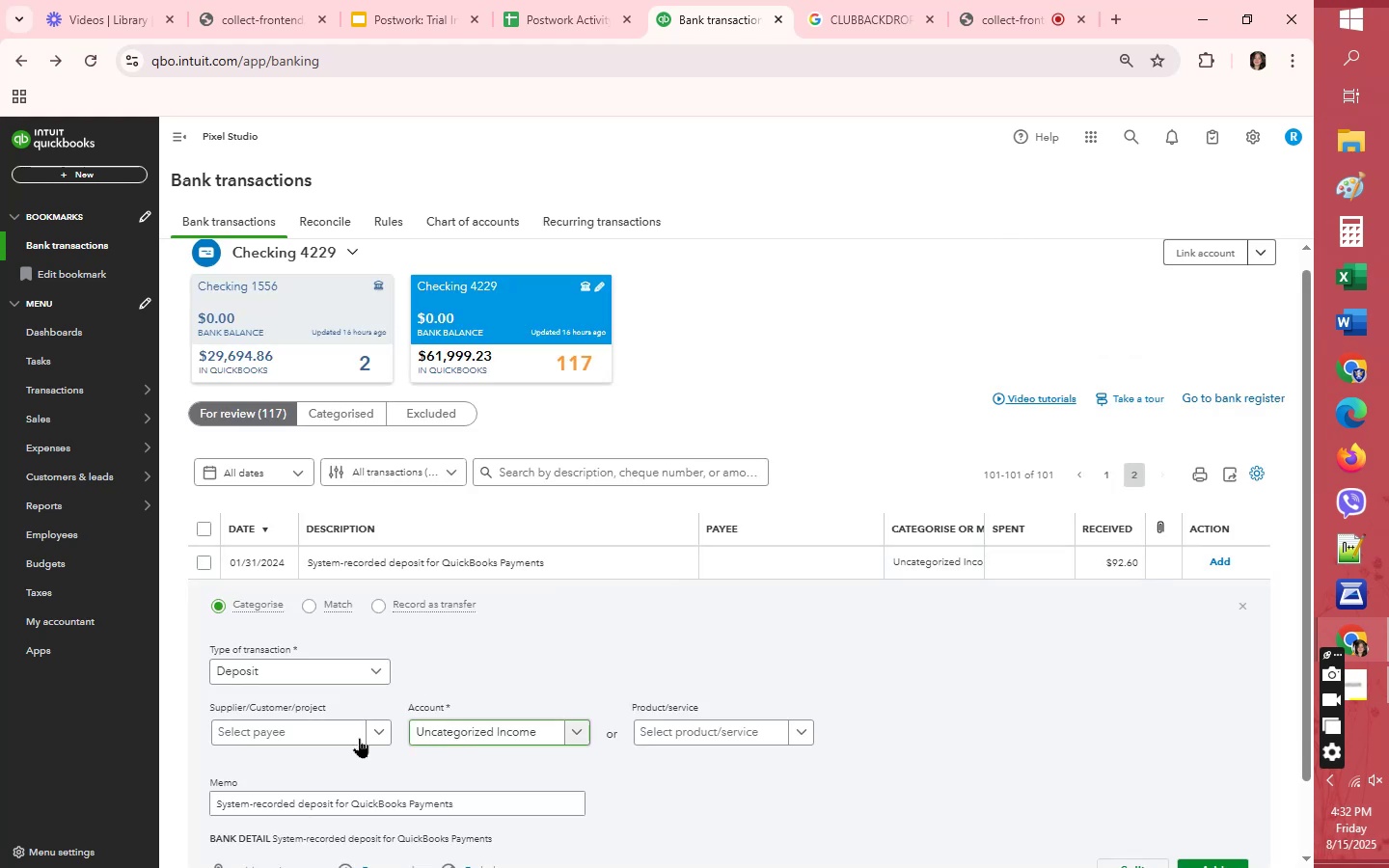 
left_click([337, 742])
 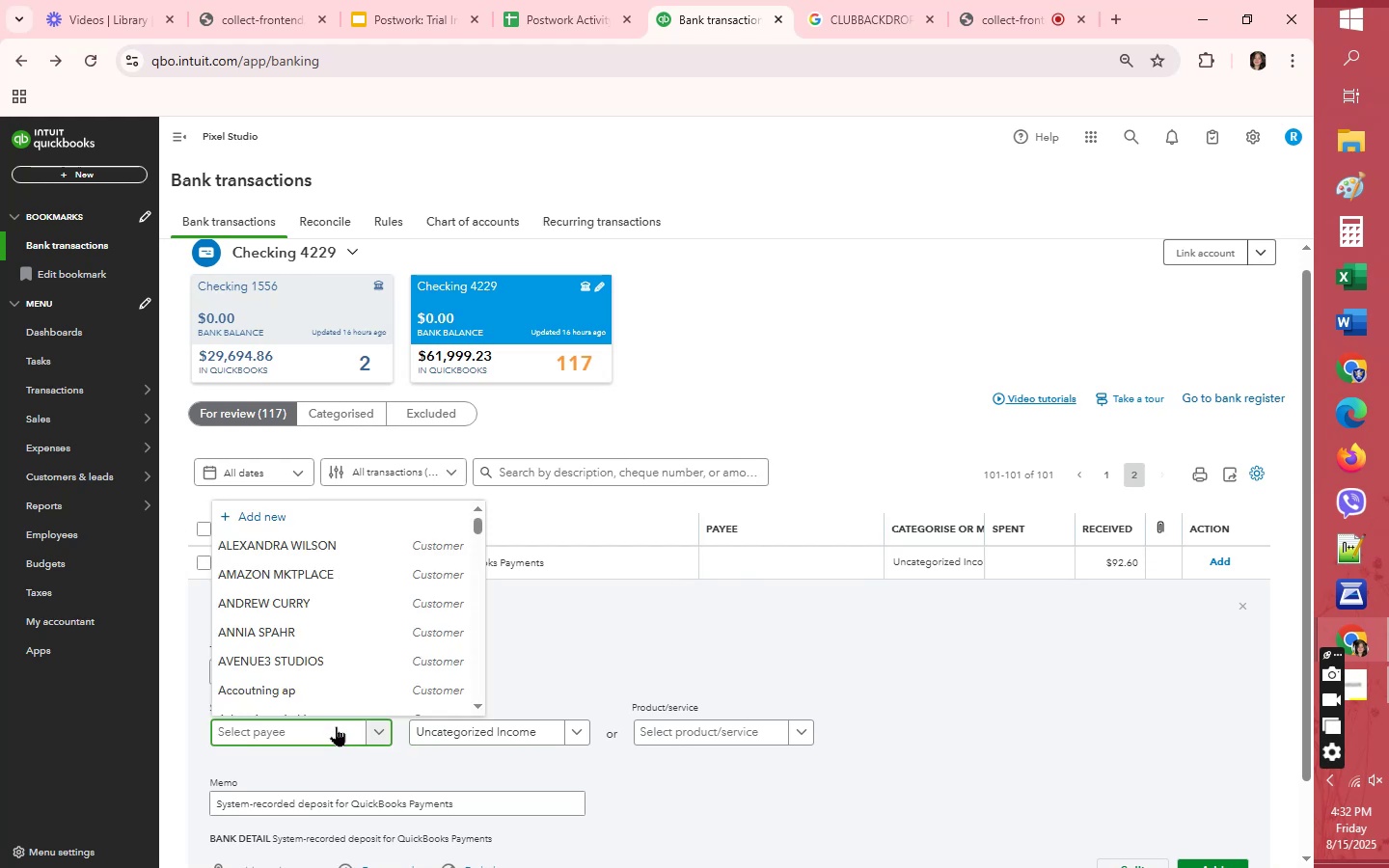 
key(Q)
 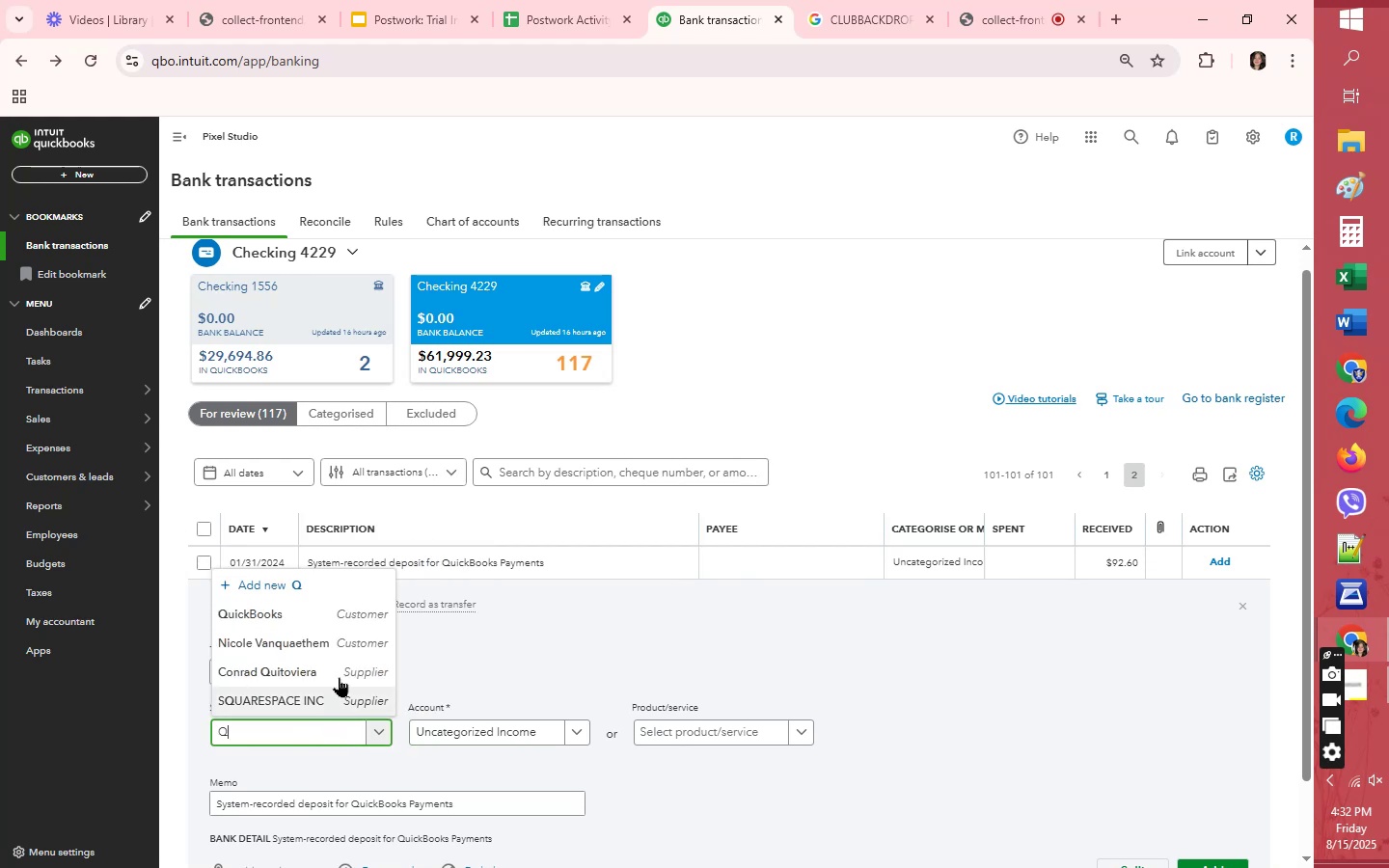 
left_click([319, 616])
 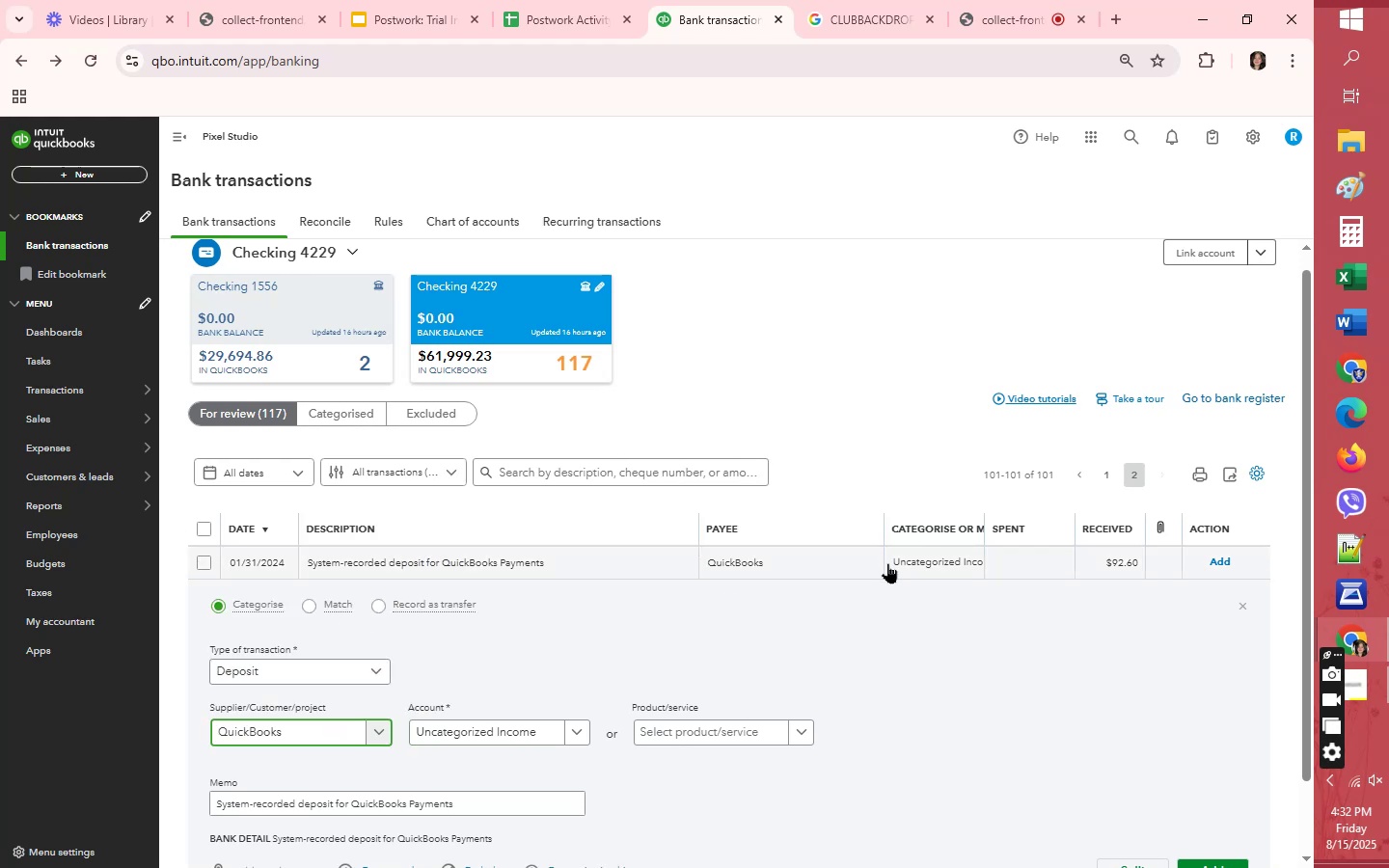 
left_click([935, 556])
 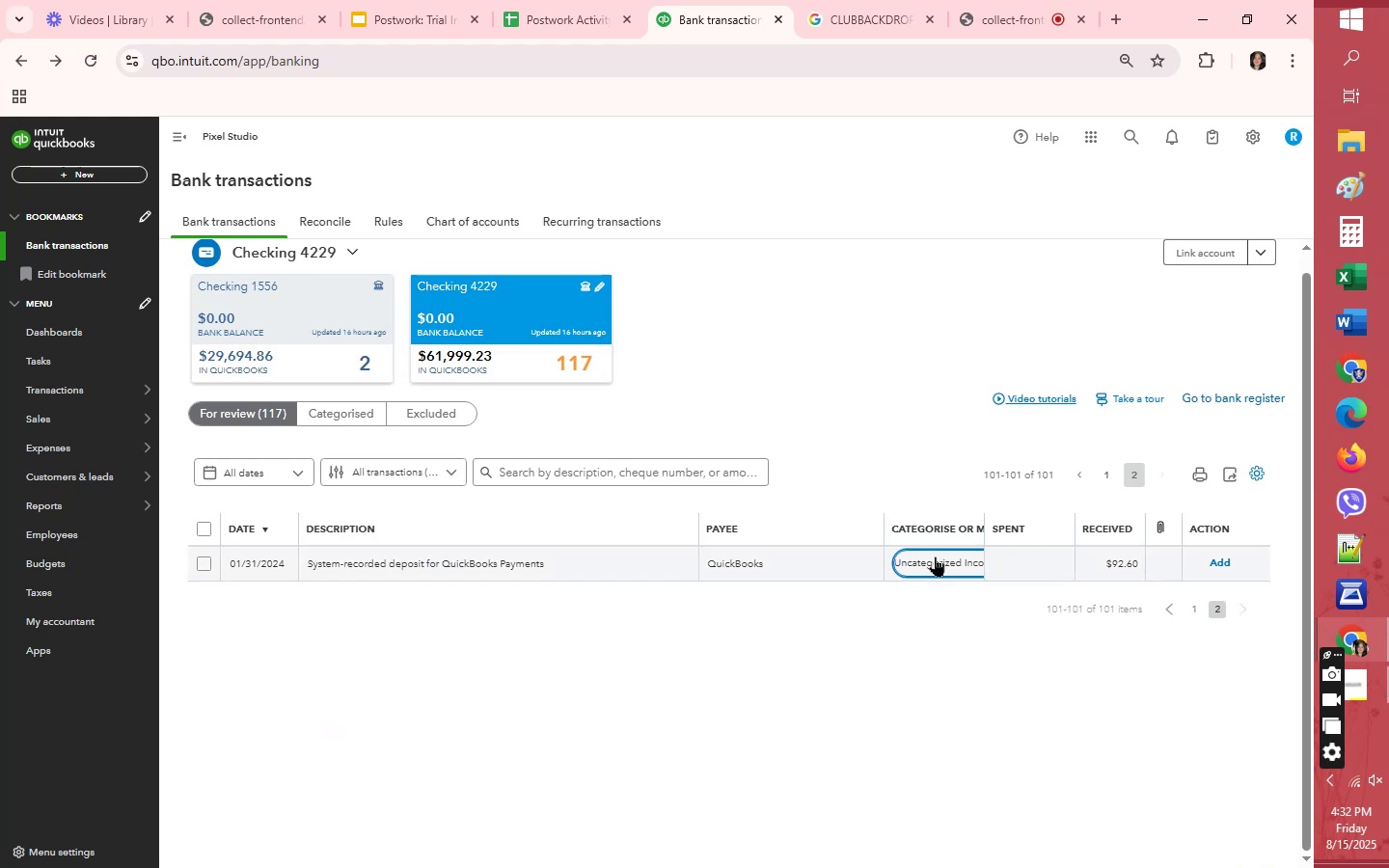 
left_click([936, 564])
 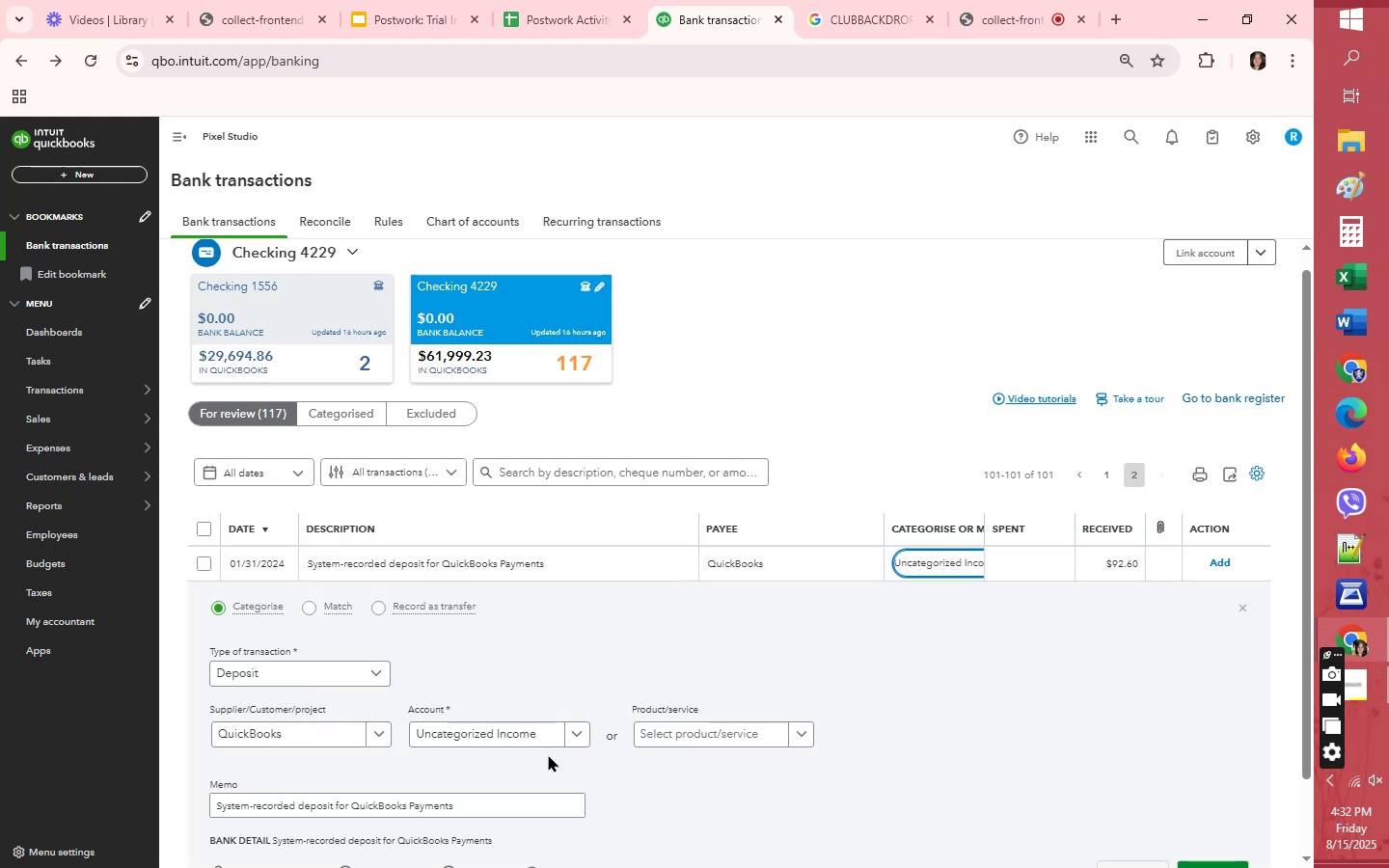 
left_click([547, 732])
 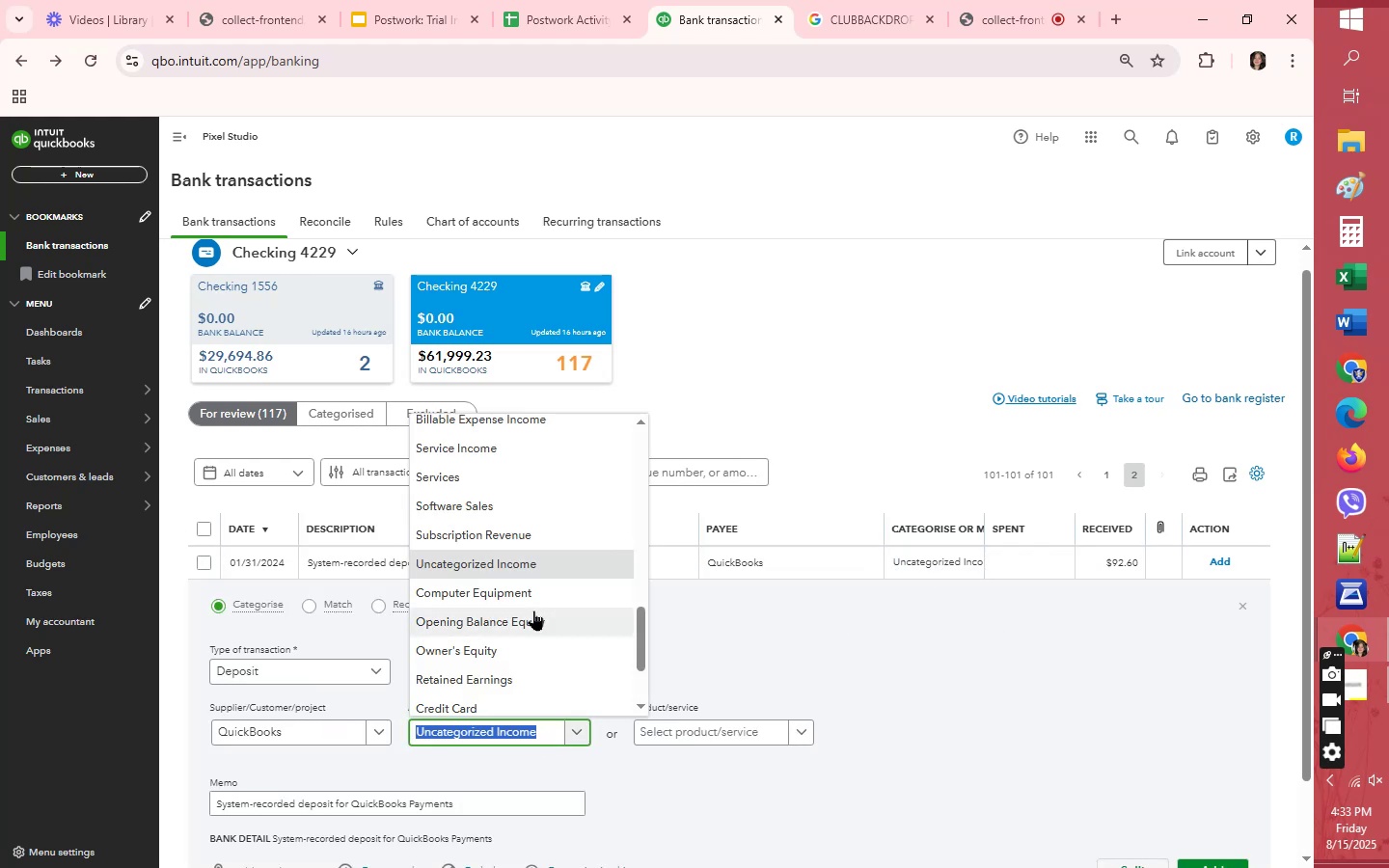 
left_click([557, 508])
 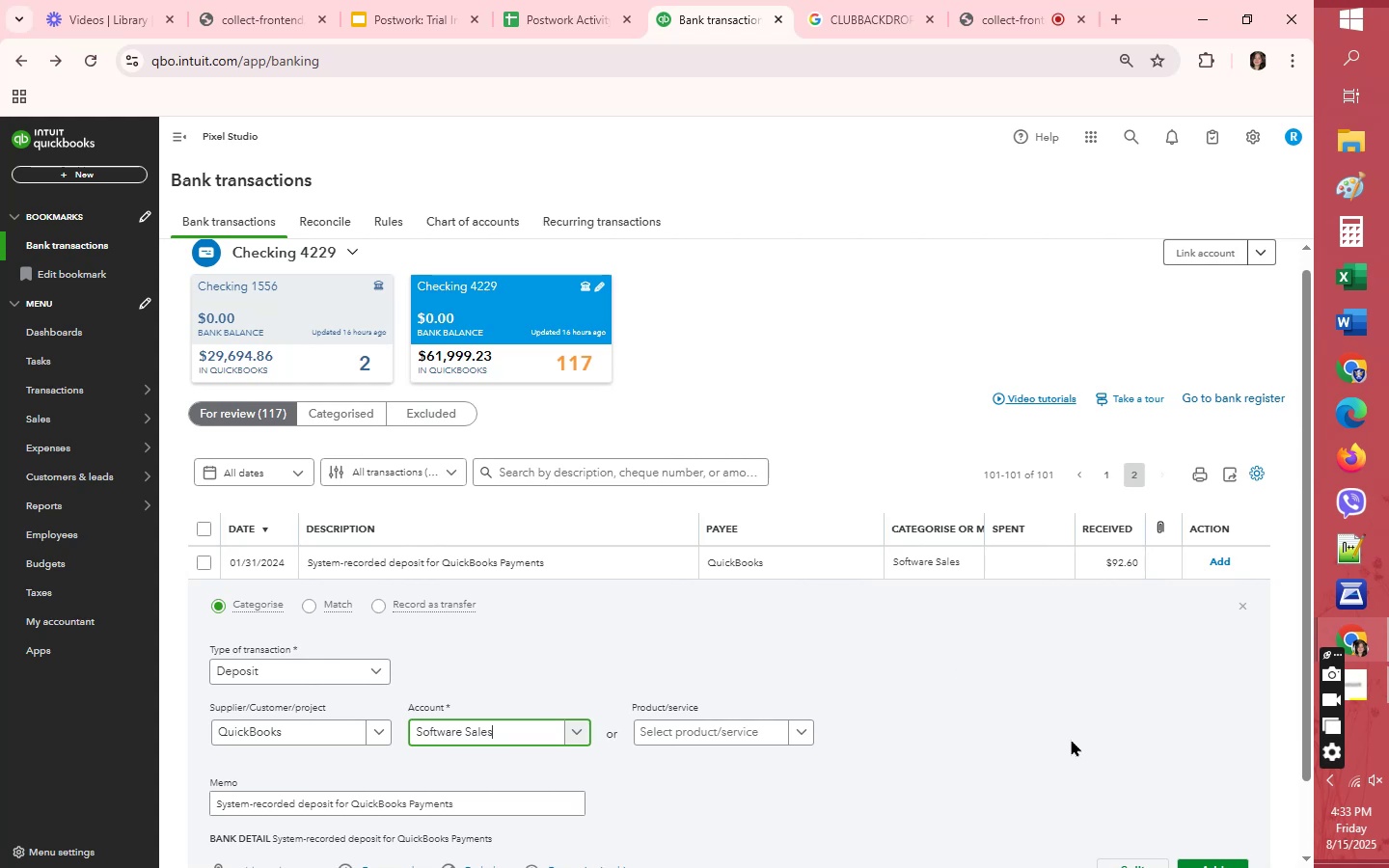 
scroll: coordinate [1093, 732], scroll_direction: down, amount: 1.0
 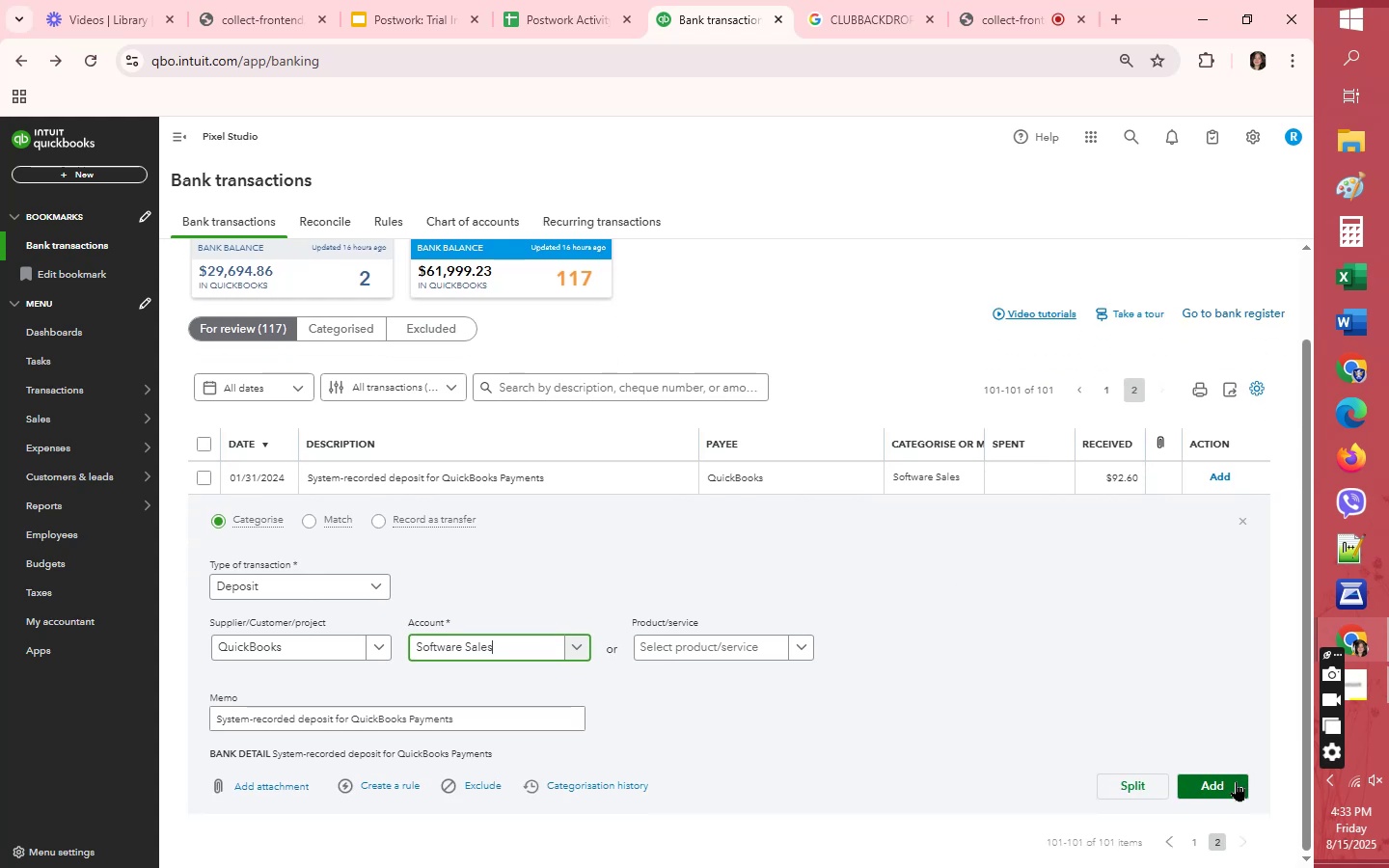 
left_click([1235, 781])
 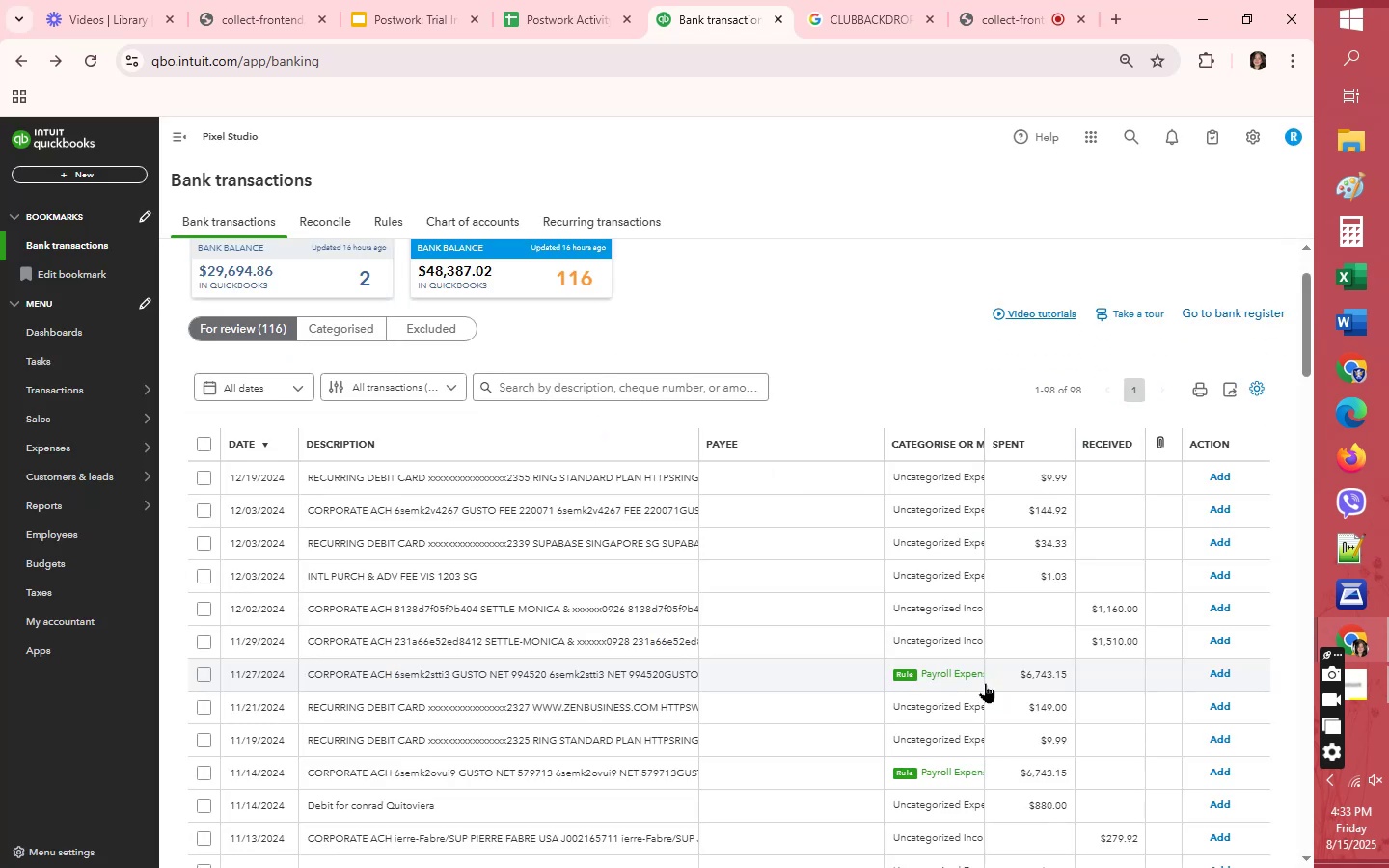 
wait(5.46)
 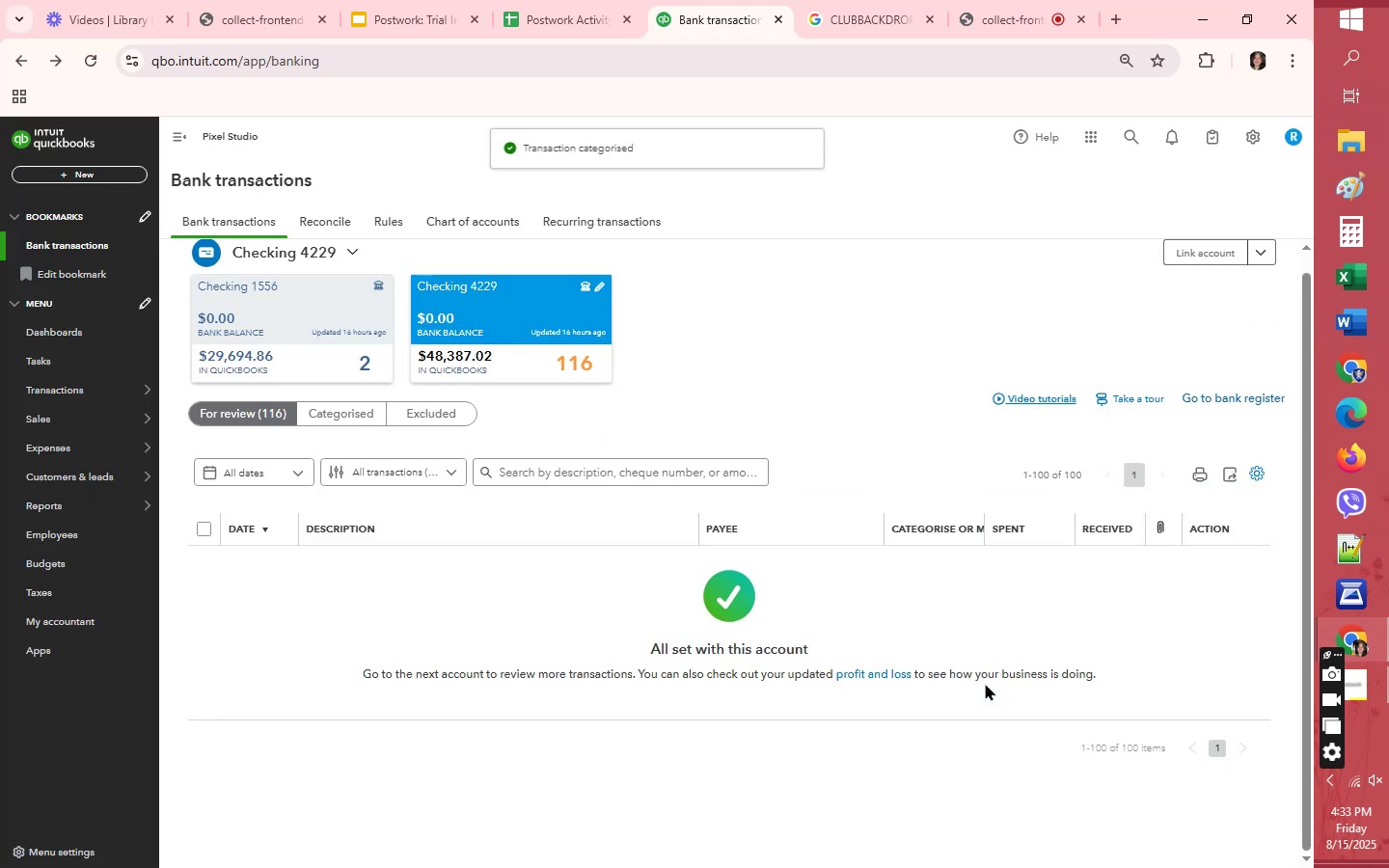 
scroll: coordinate [985, 683], scroll_direction: down, amount: 1.0
 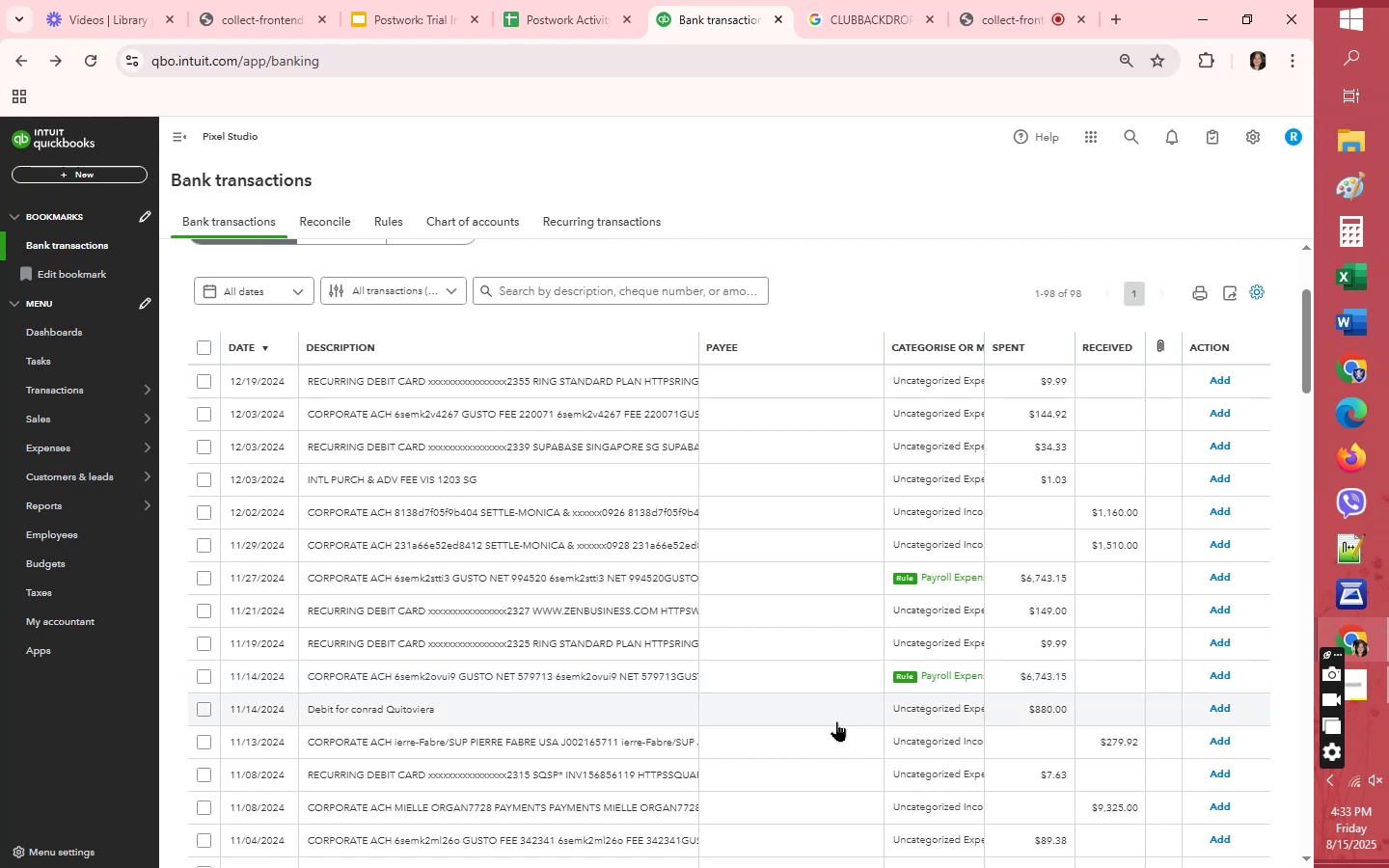 
wait(11.76)
 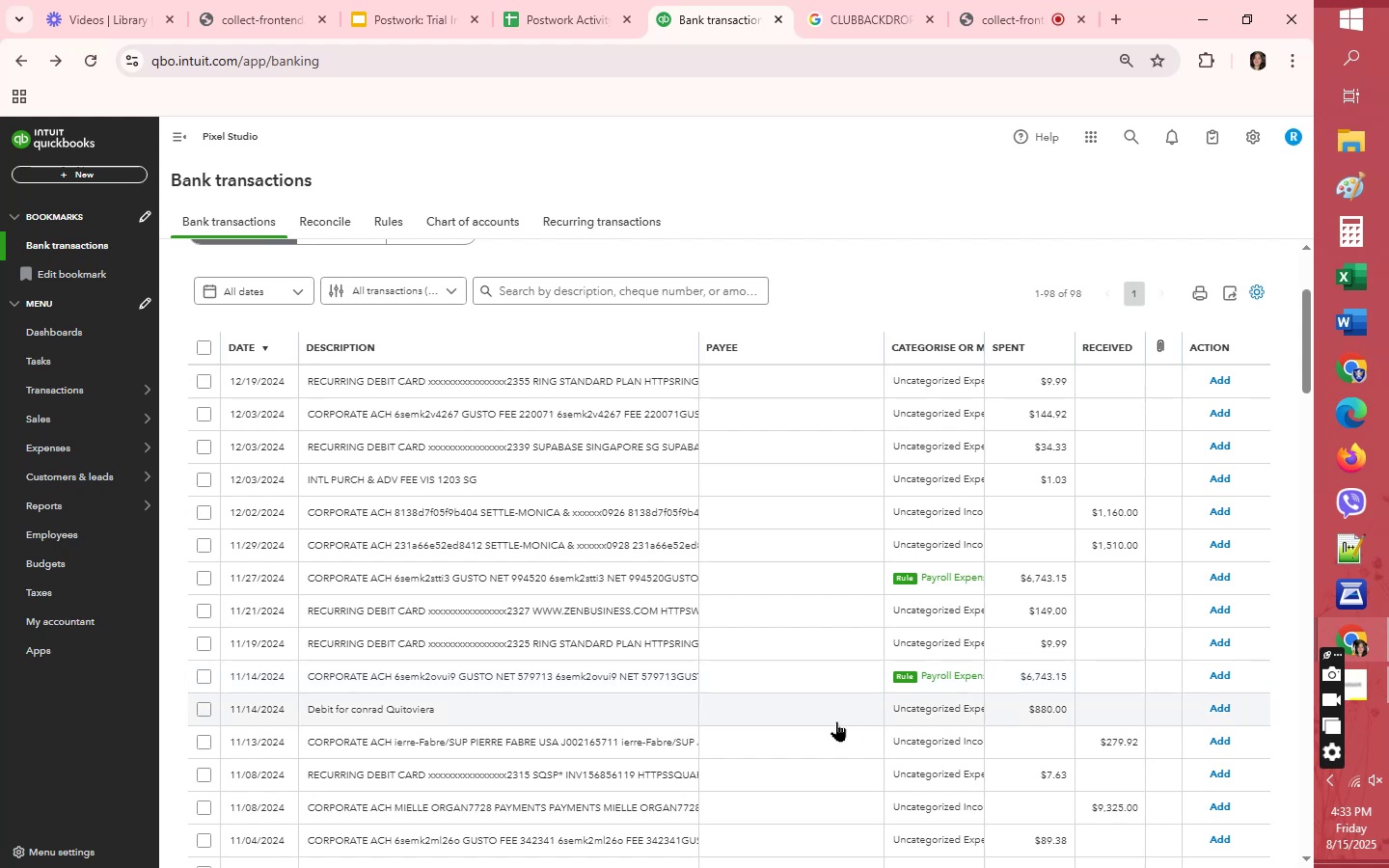 
scroll: coordinate [836, 721], scroll_direction: down, amount: 5.0
 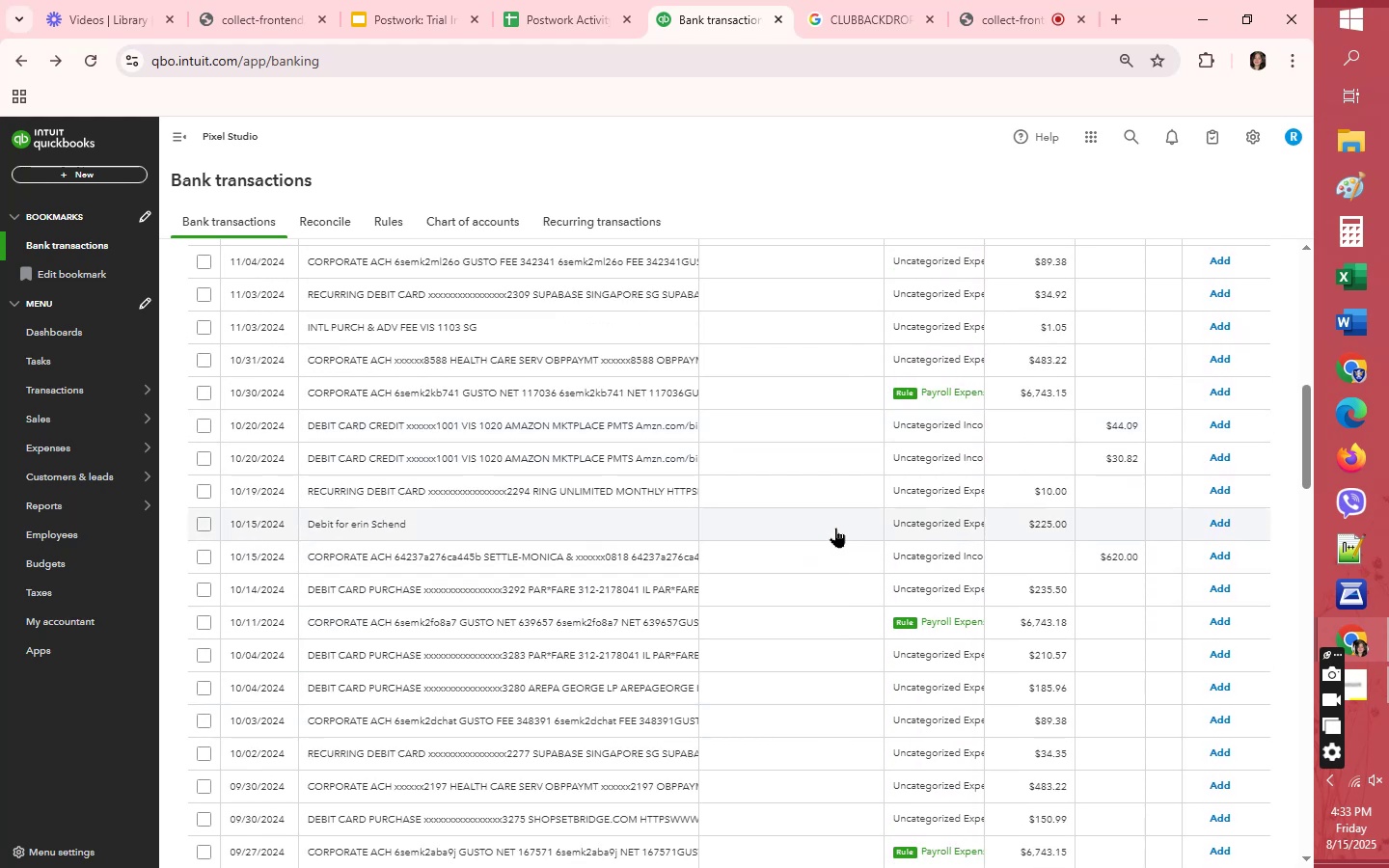 
left_click([833, 518])
 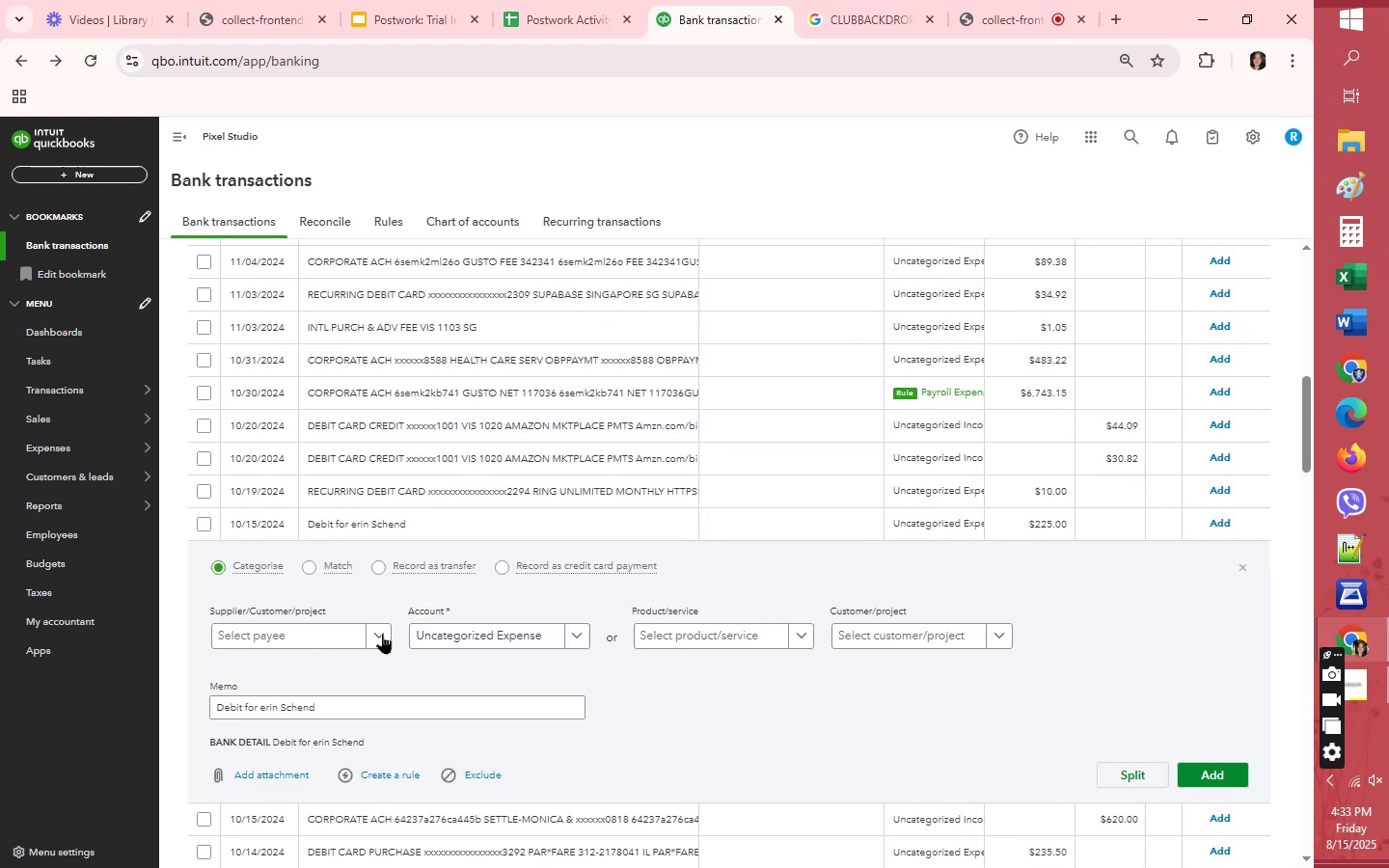 
left_click([346, 635])
 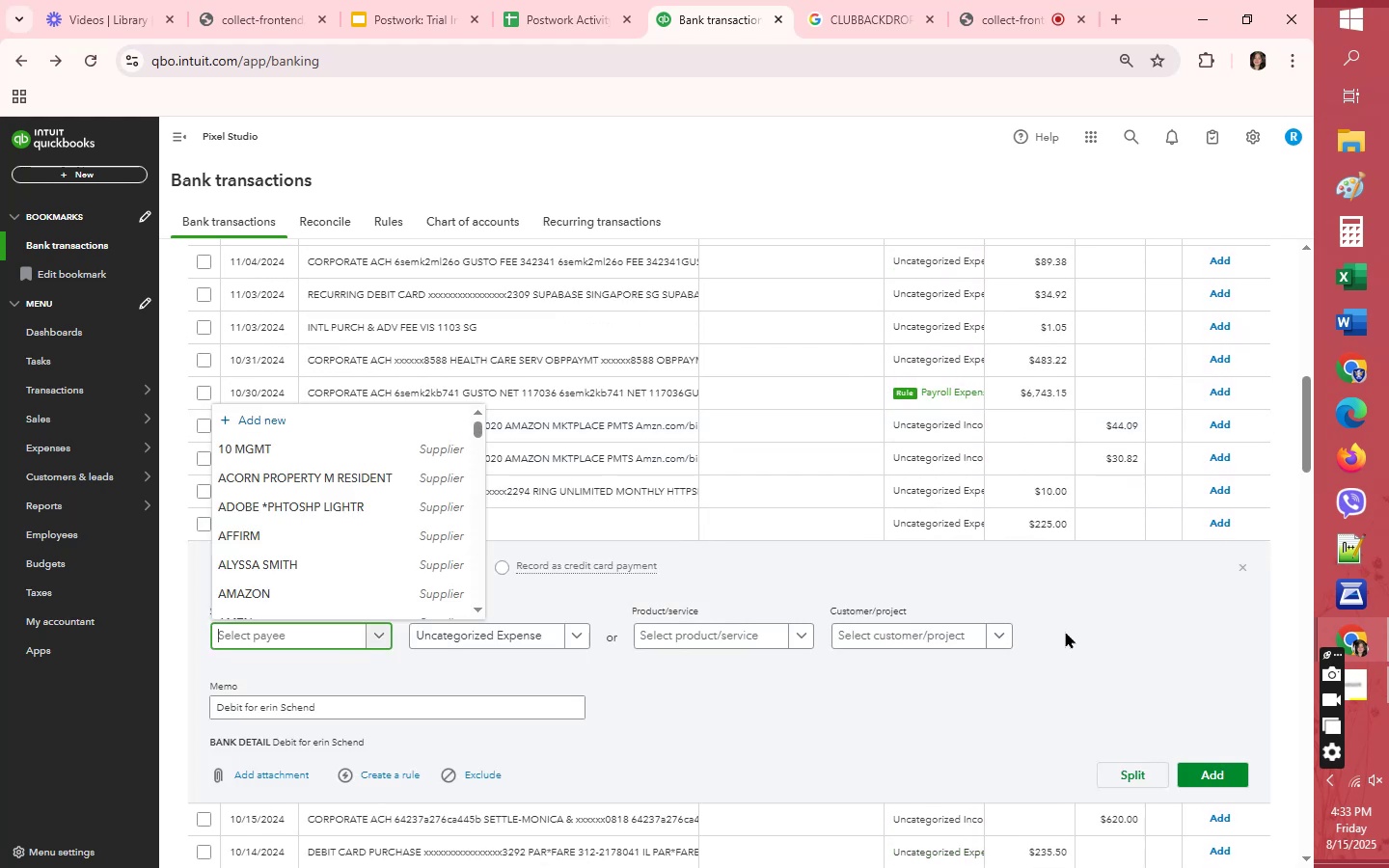 
scroll: coordinate [857, 578], scroll_direction: down, amount: 23.0
 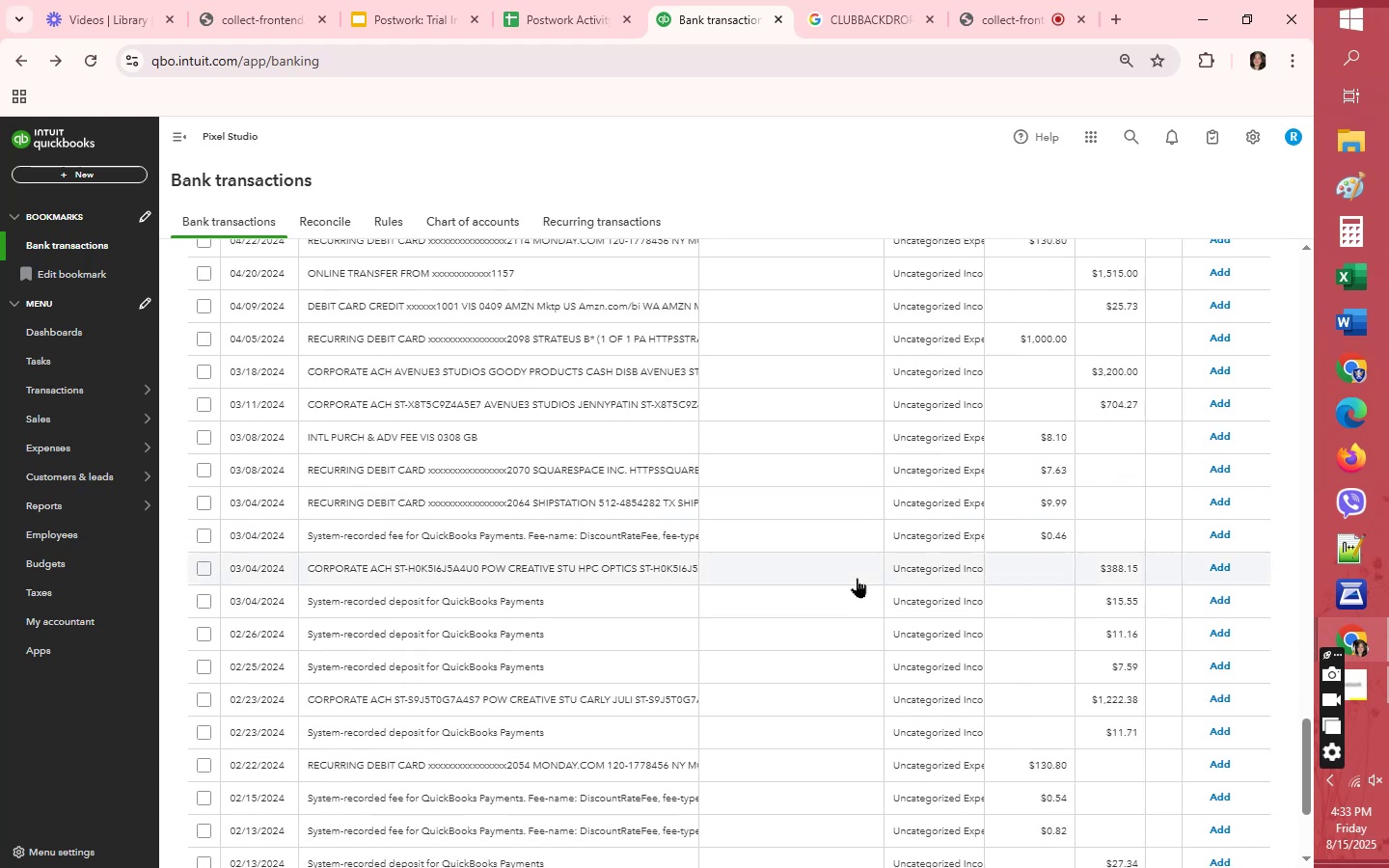 
scroll: coordinate [857, 578], scroll_direction: up, amount: 3.0
 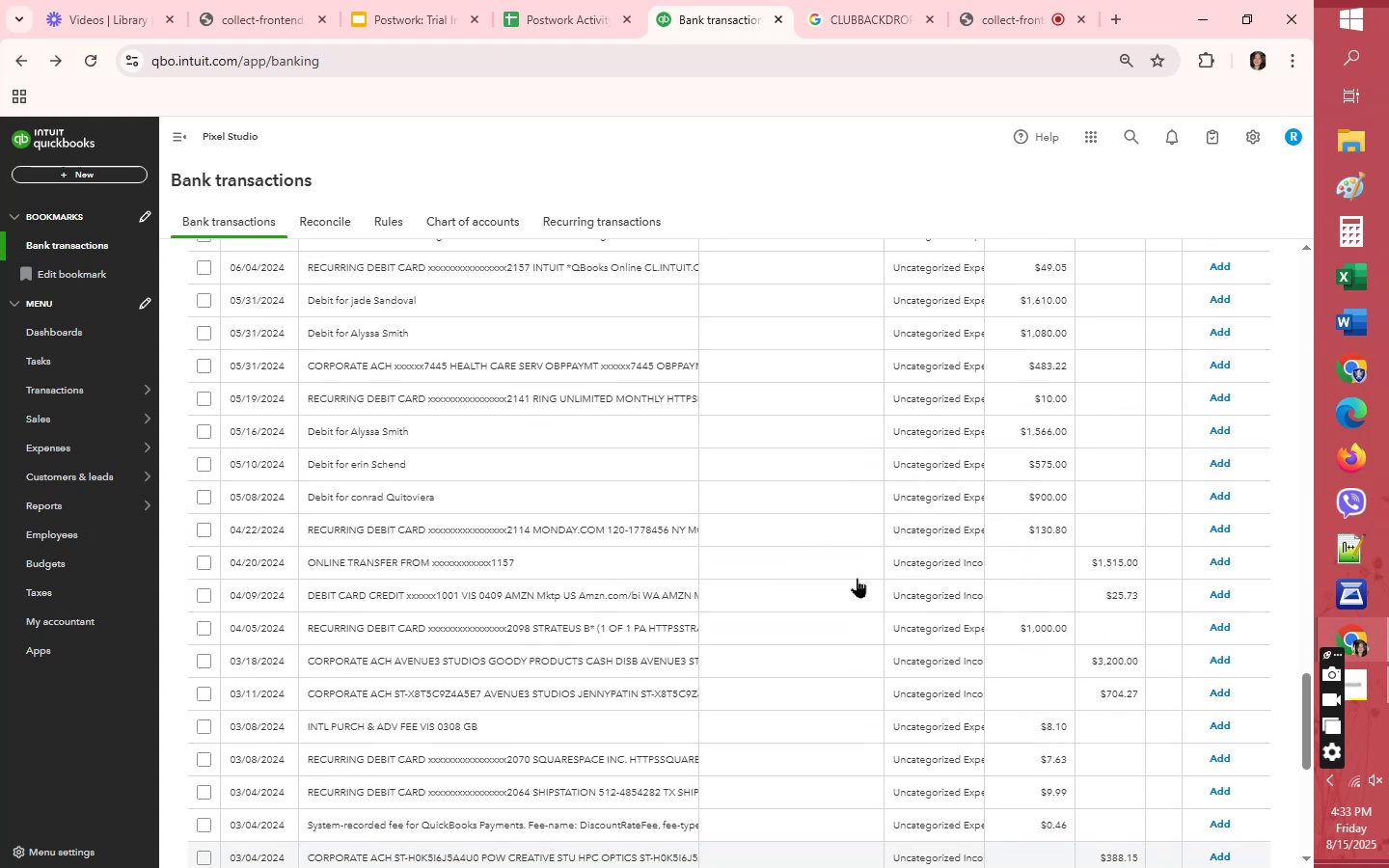 
type(ERI)
 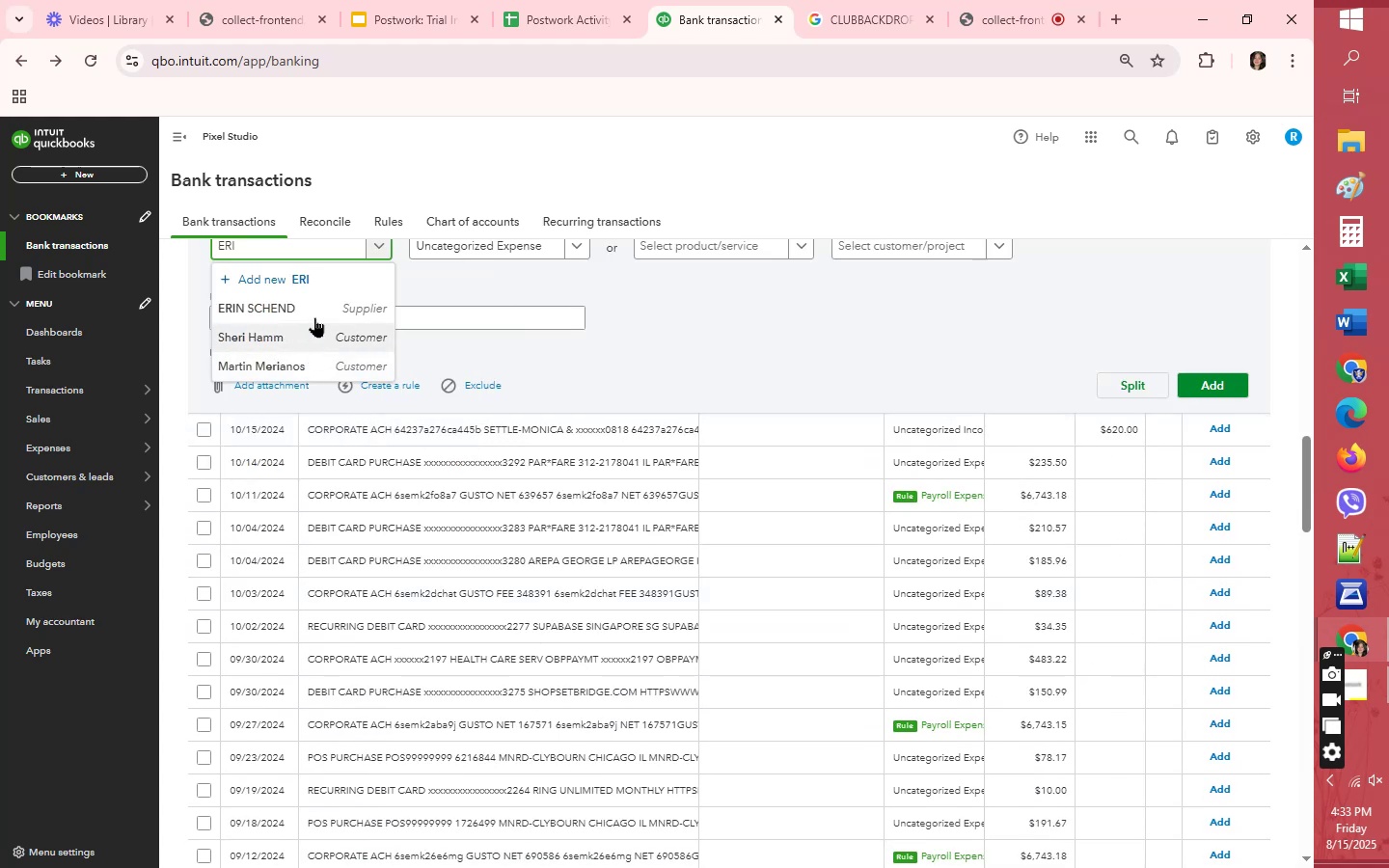 
left_click([315, 309])
 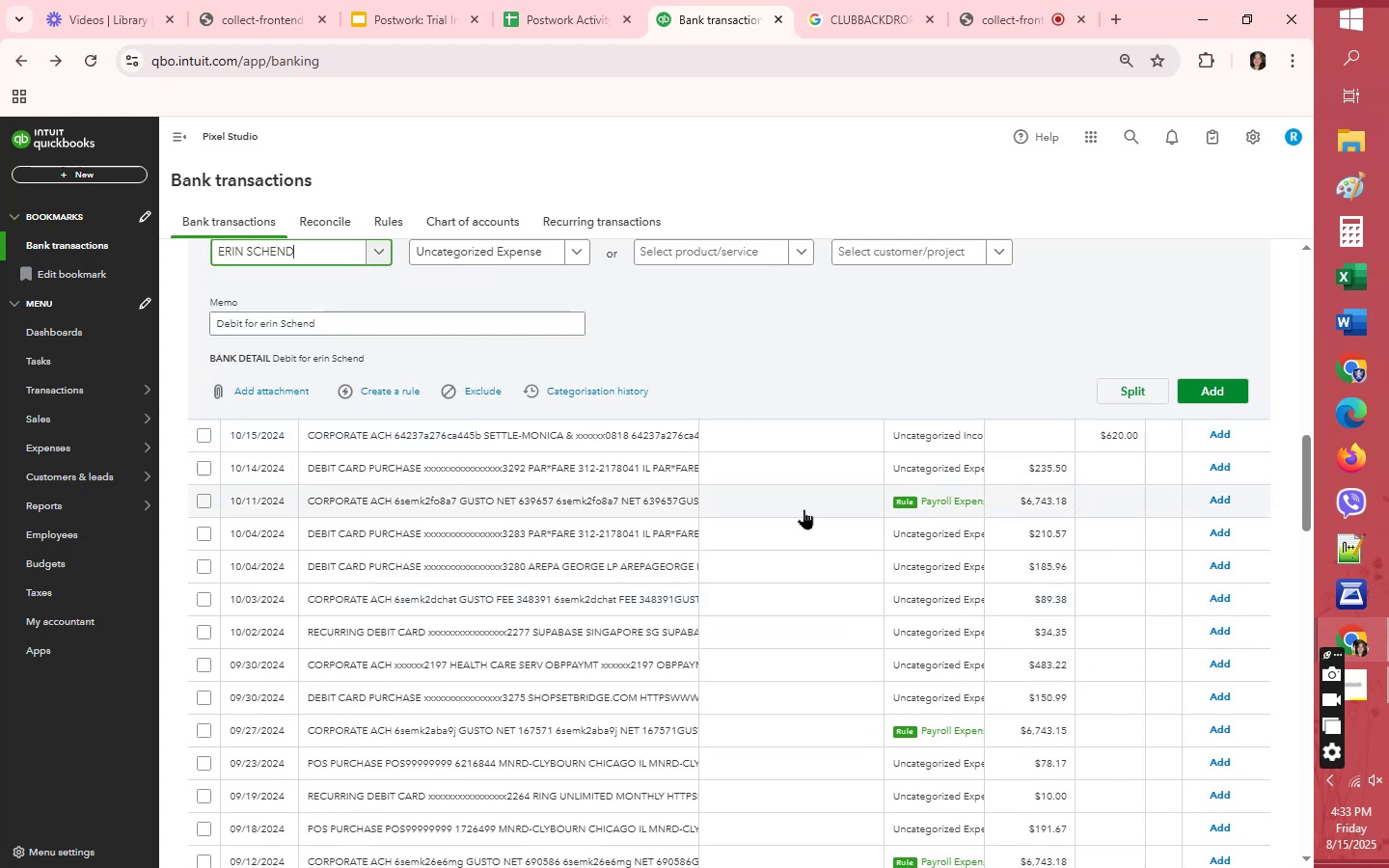 
scroll: coordinate [802, 619], scroll_direction: up, amount: 5.0
 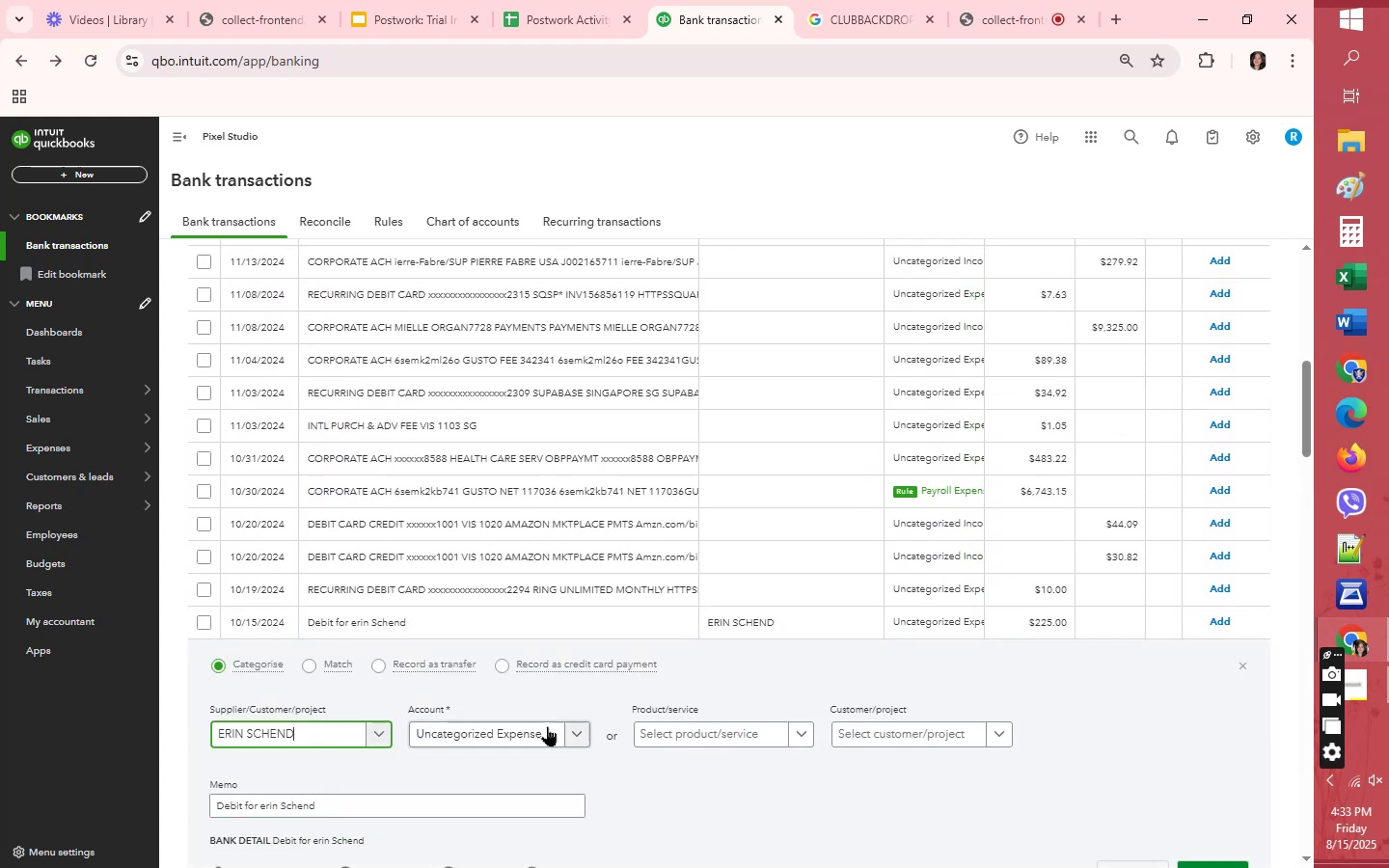 
left_click([538, 730])
 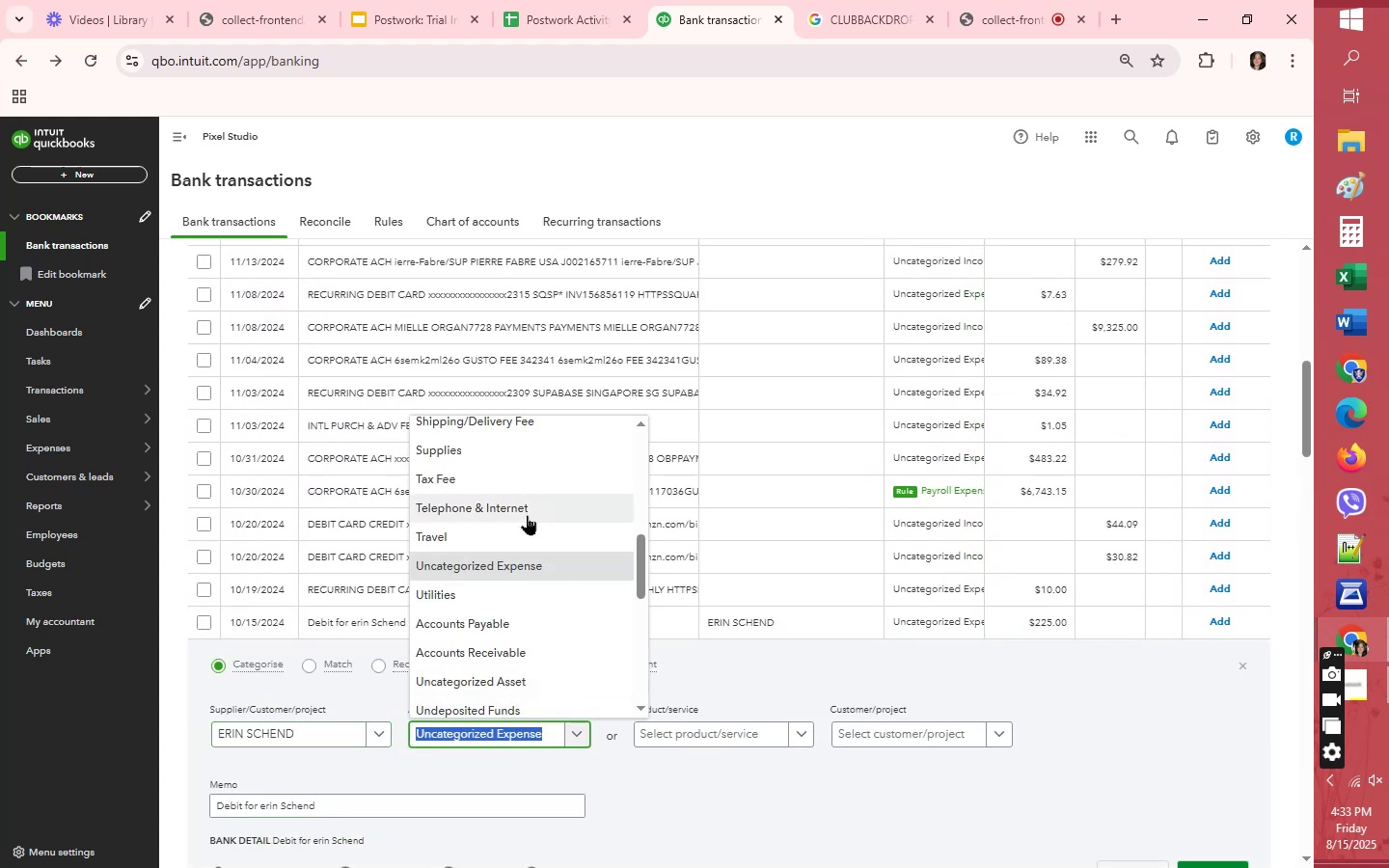 
scroll: coordinate [533, 471], scroll_direction: up, amount: 2.0
 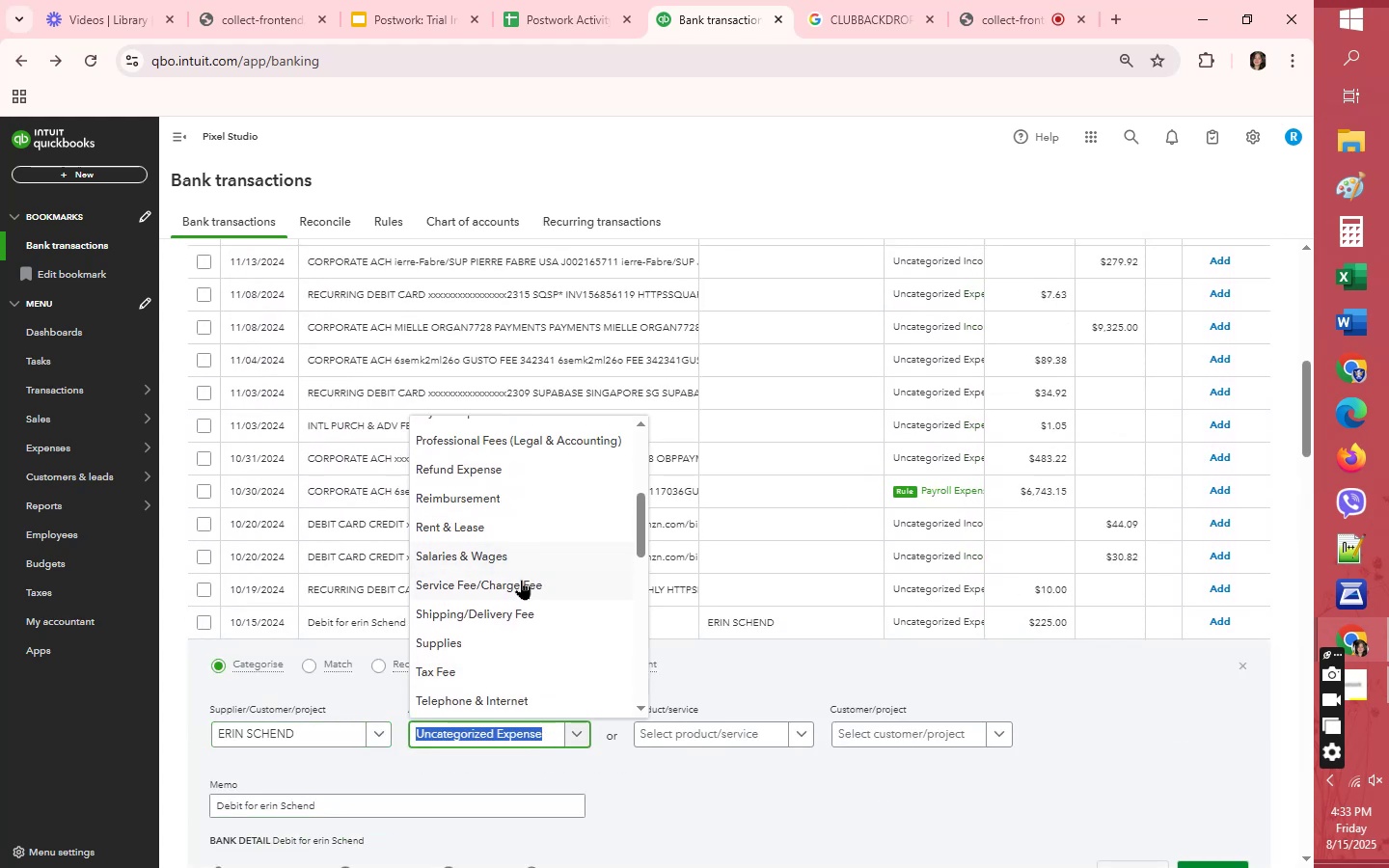 
left_click([521, 580])
 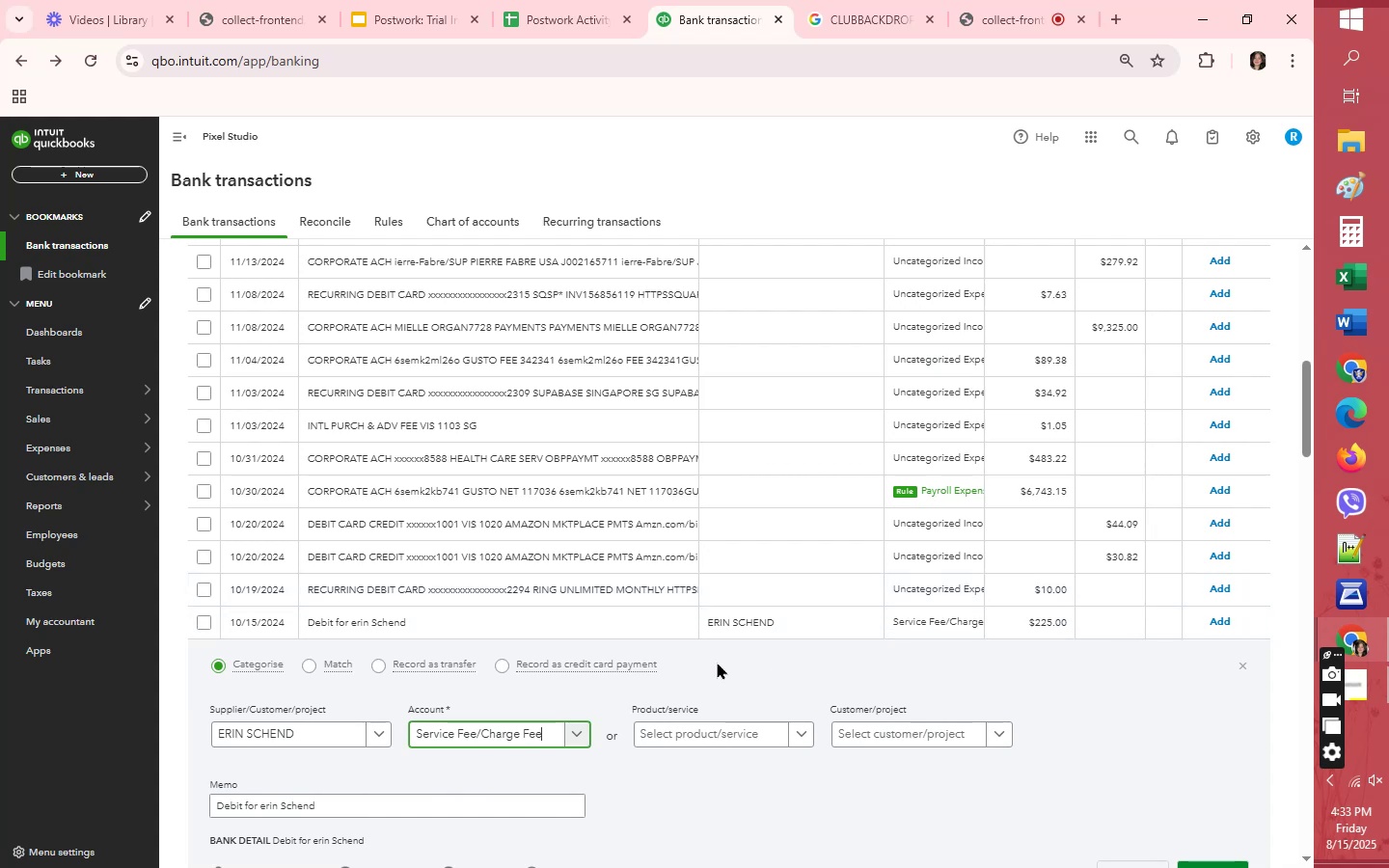 
scroll: coordinate [1089, 665], scroll_direction: down, amount: 12.0
 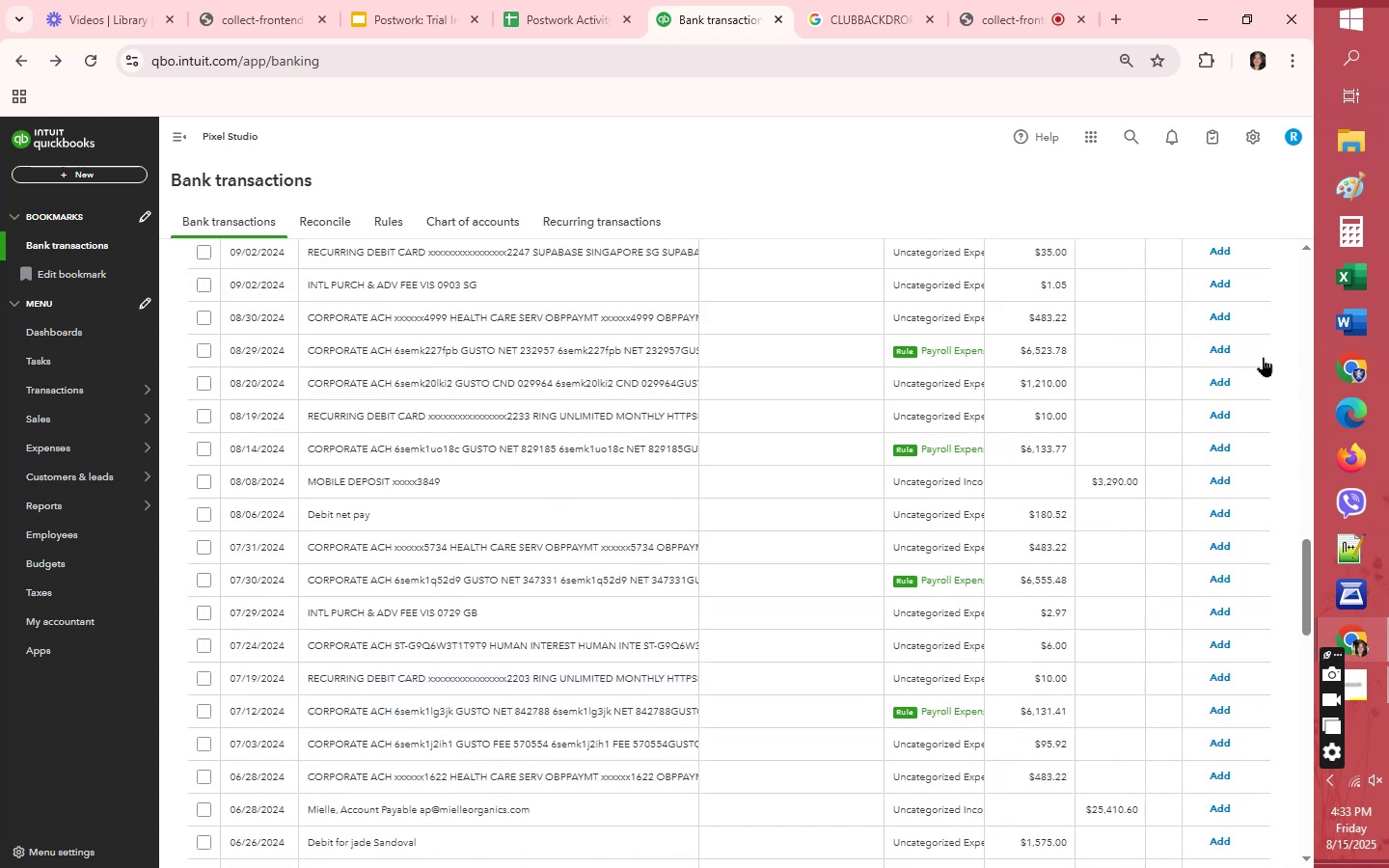 
scroll: coordinate [1179, 470], scroll_direction: up, amount: 6.0
 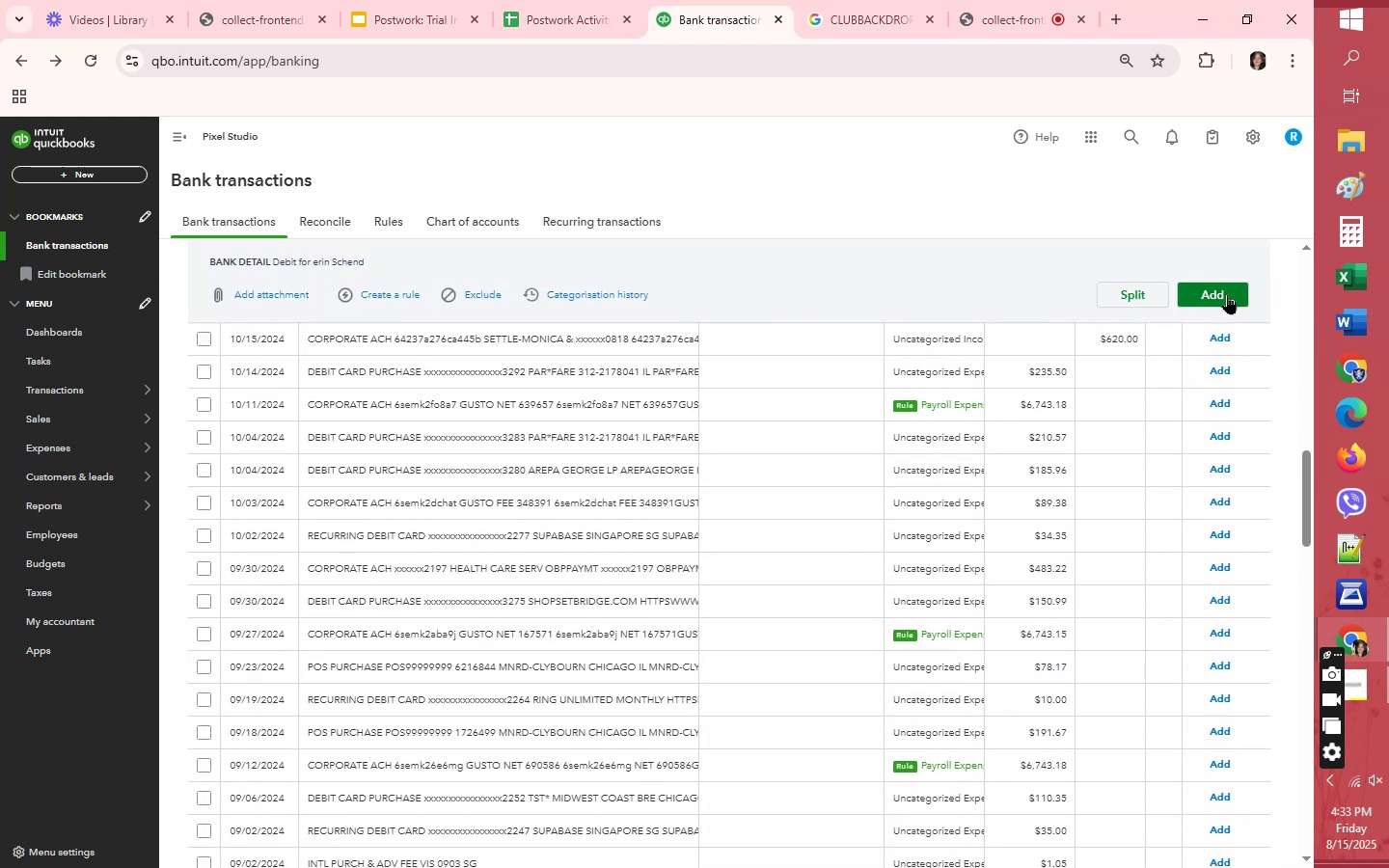 
left_click([1227, 294])
 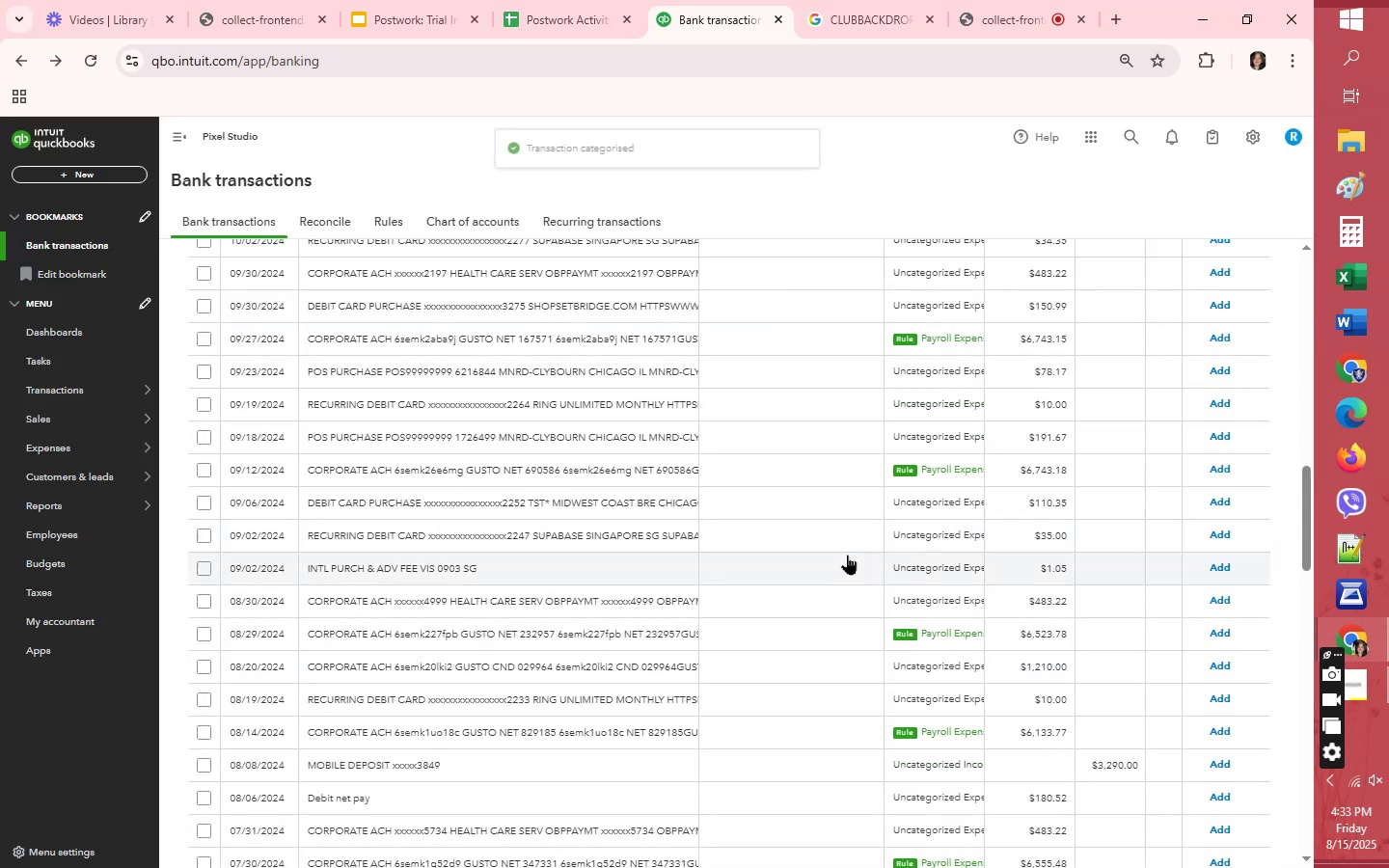 
scroll: coordinate [782, 597], scroll_direction: down, amount: 7.0
 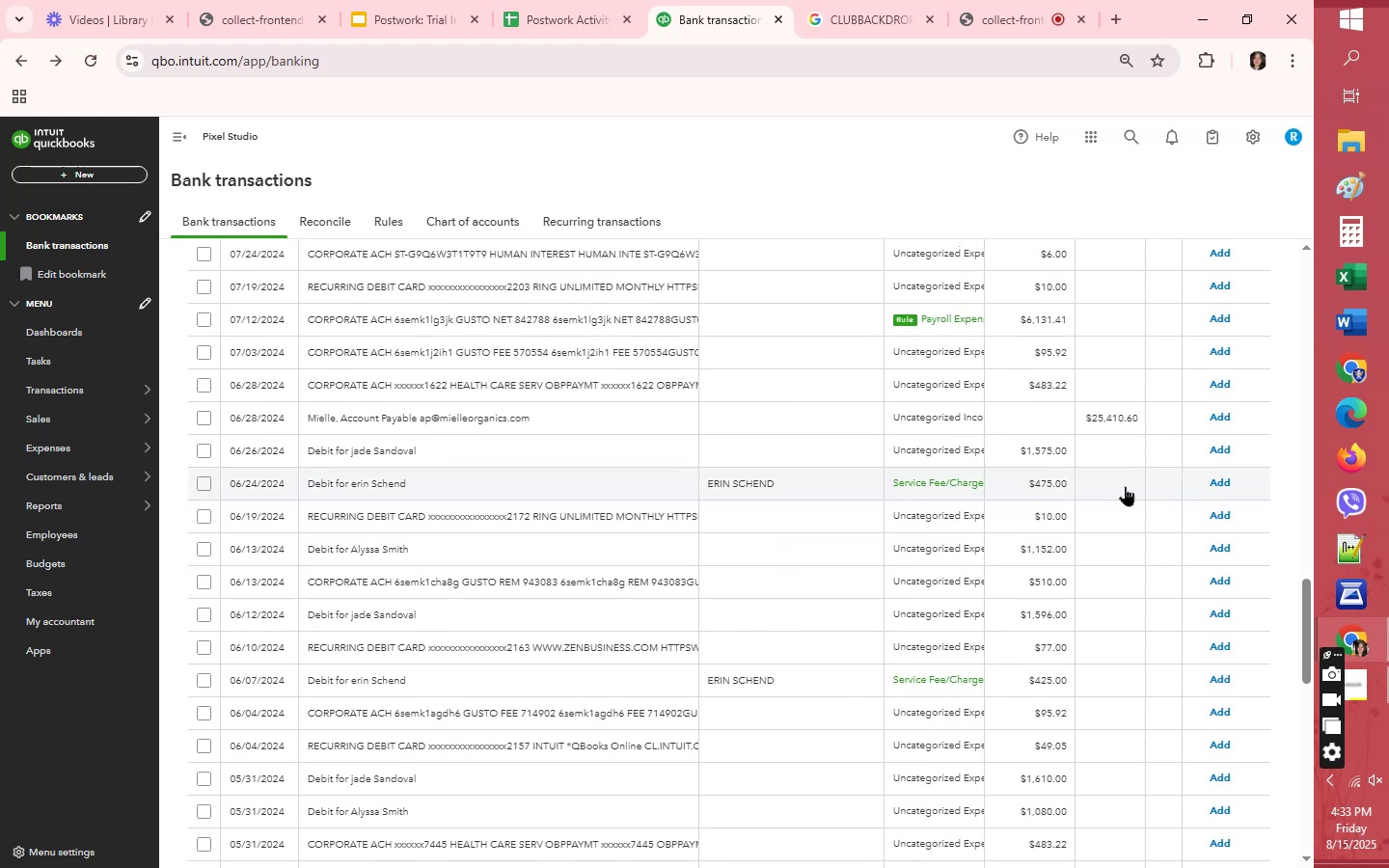 
left_click([1225, 479])
 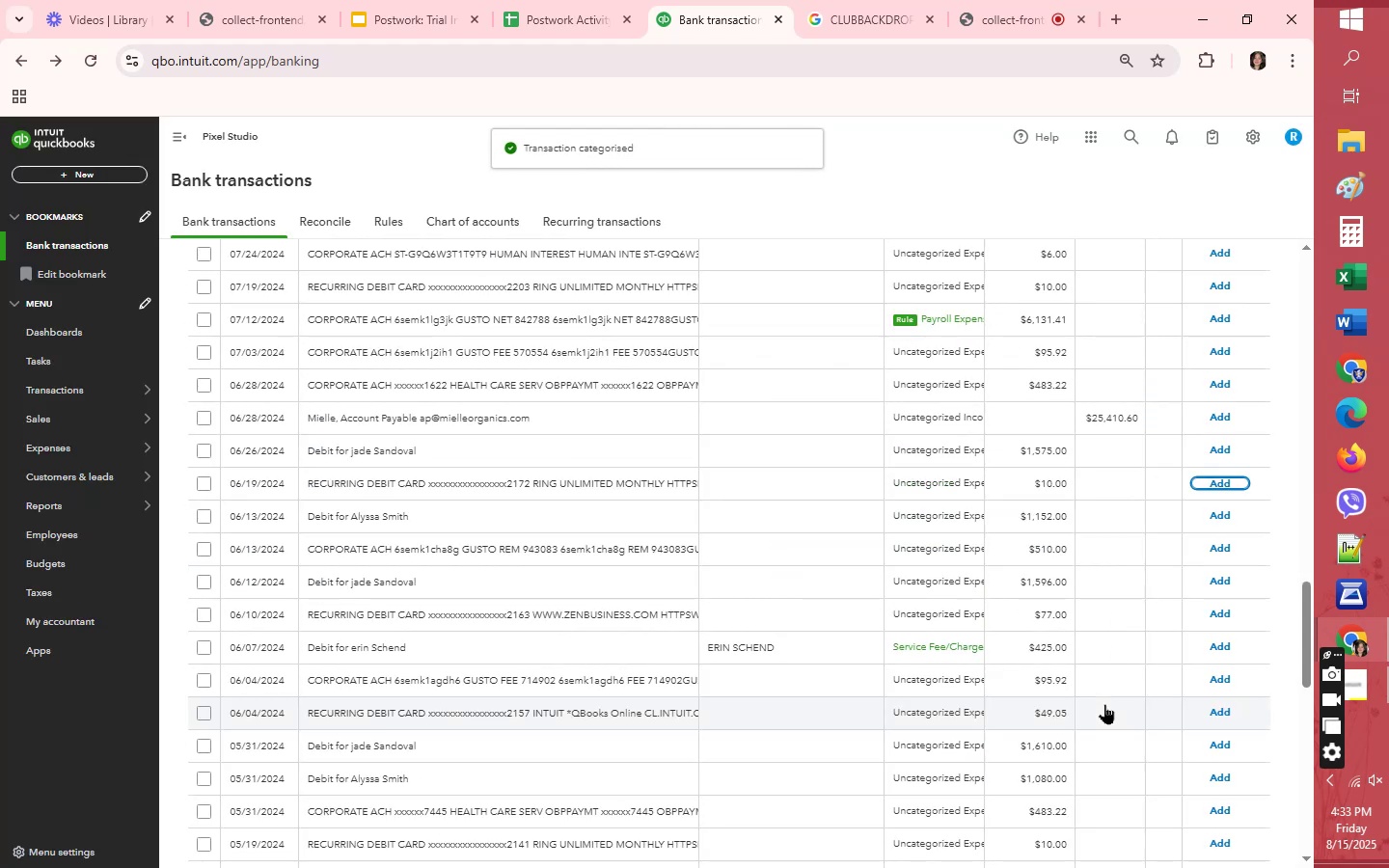 
scroll: coordinate [1103, 705], scroll_direction: down, amount: 4.0
 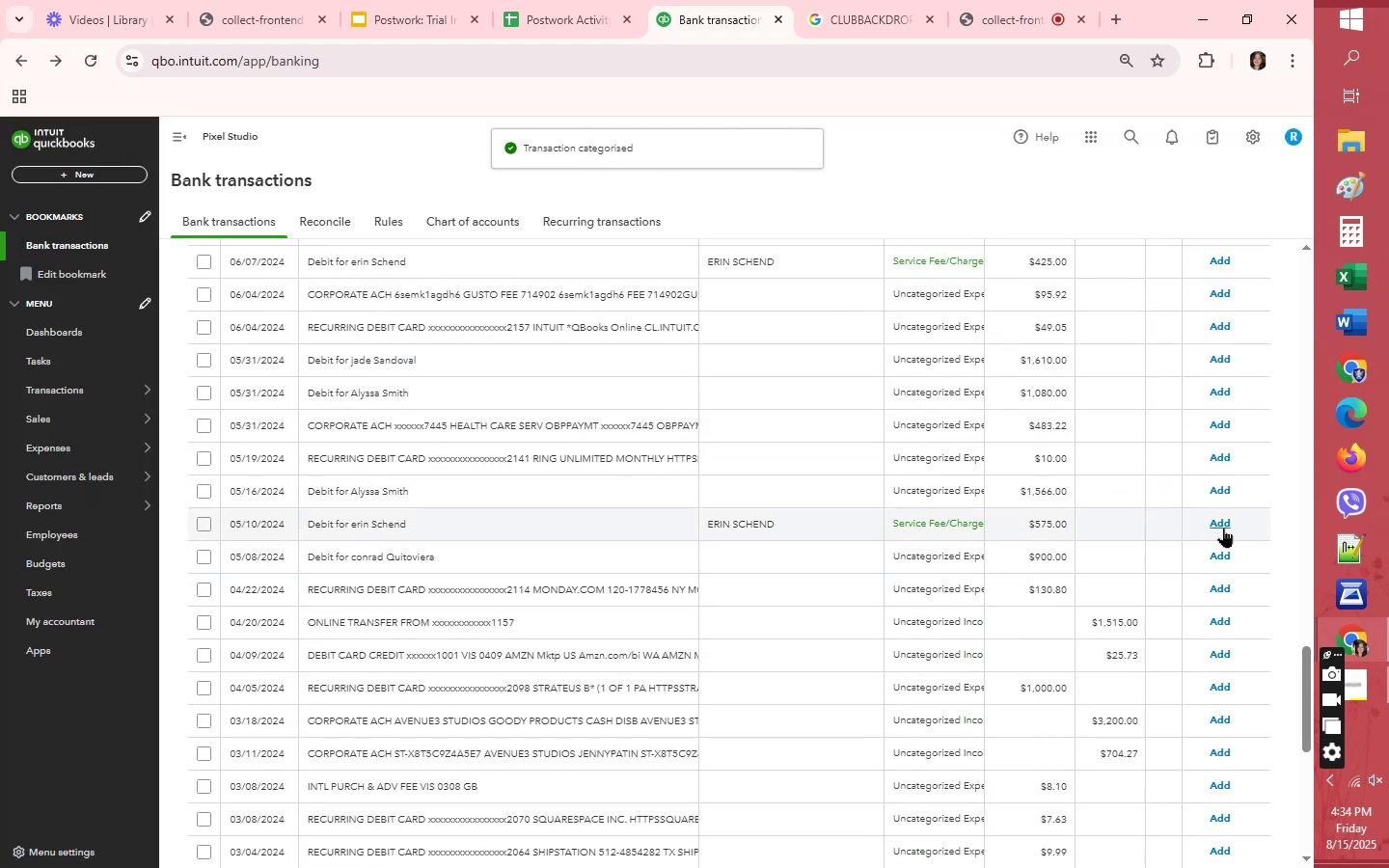 
left_click([1222, 528])
 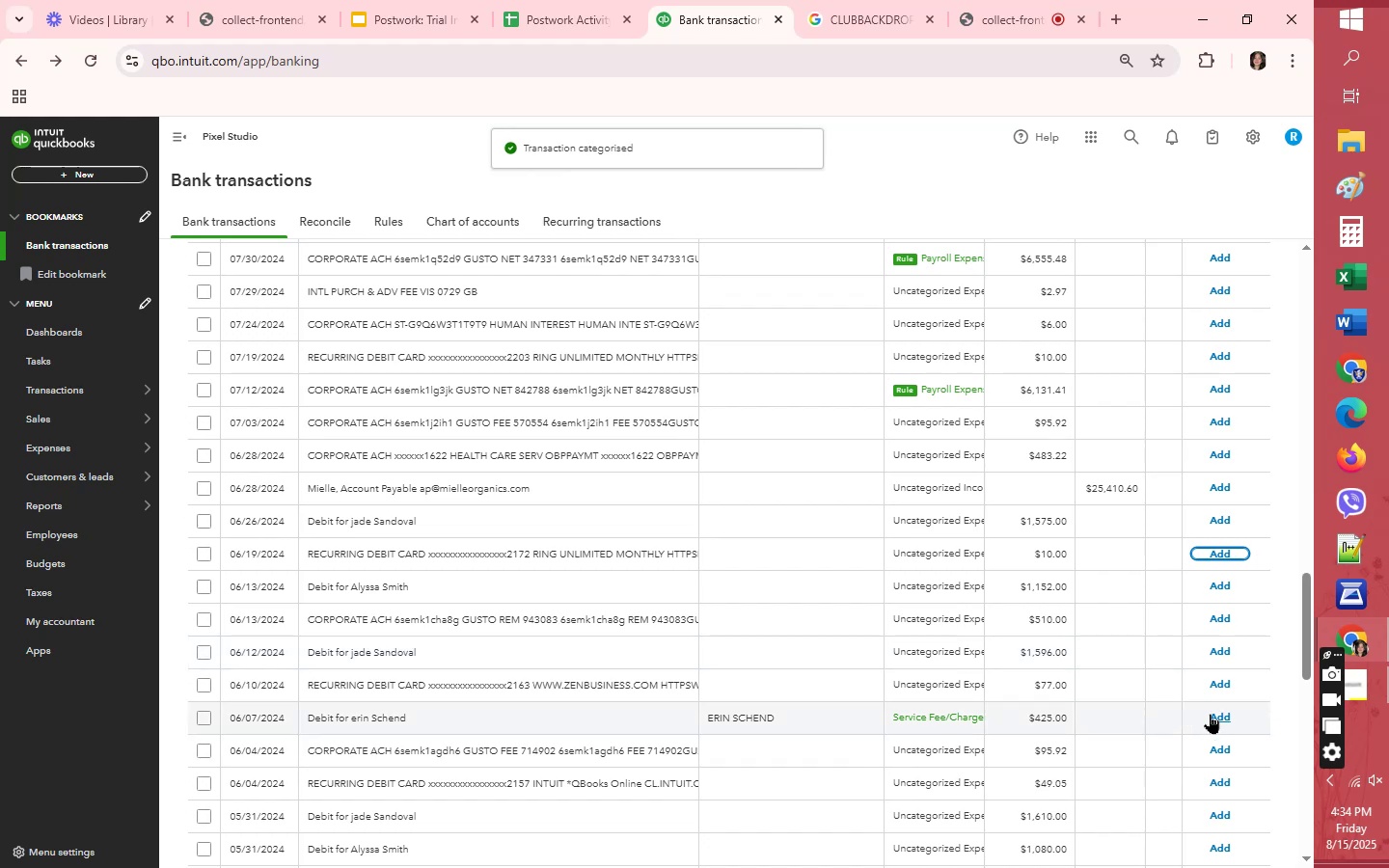 
wait(5.97)
 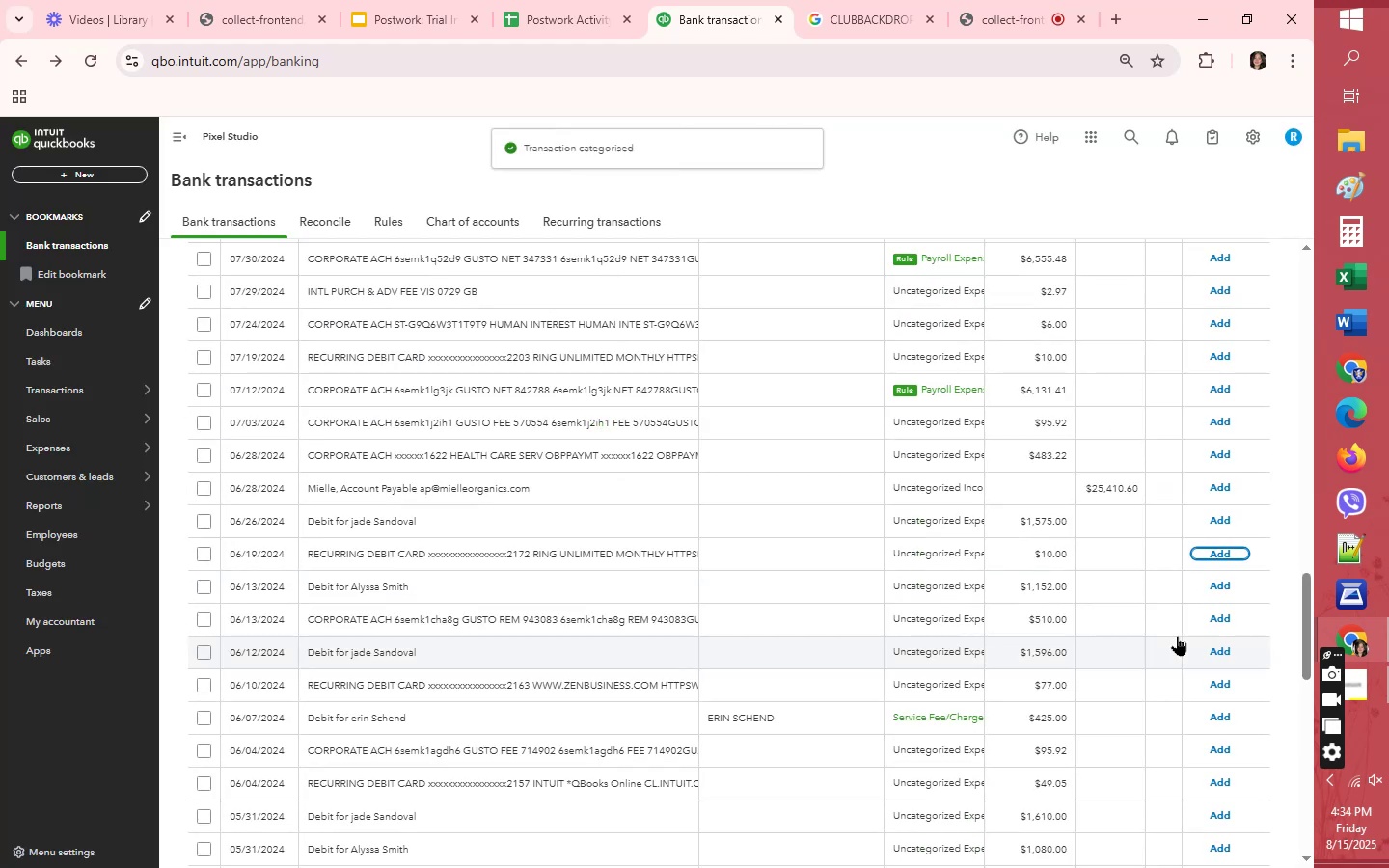 
left_click([1211, 716])
 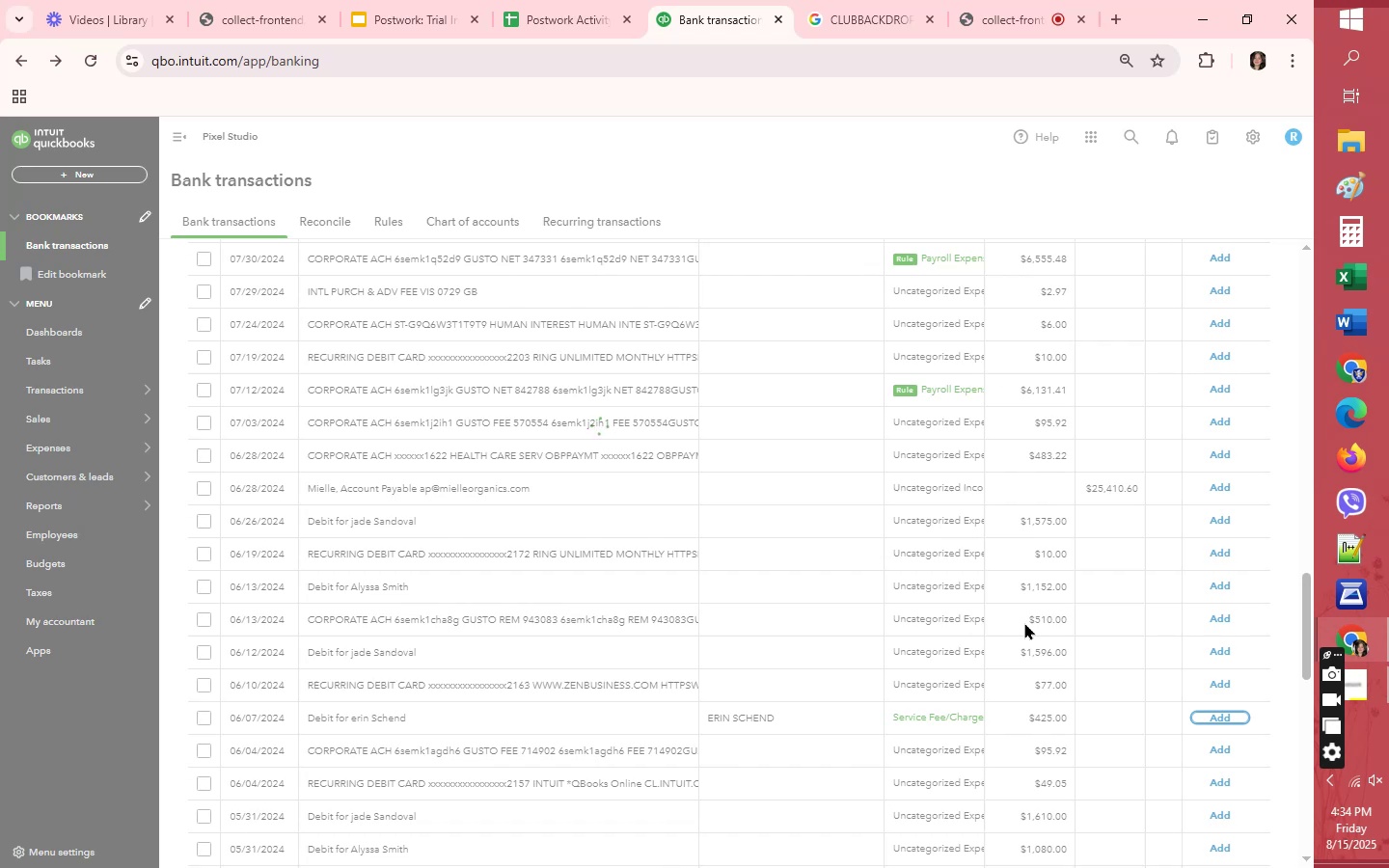 
wait(14.1)
 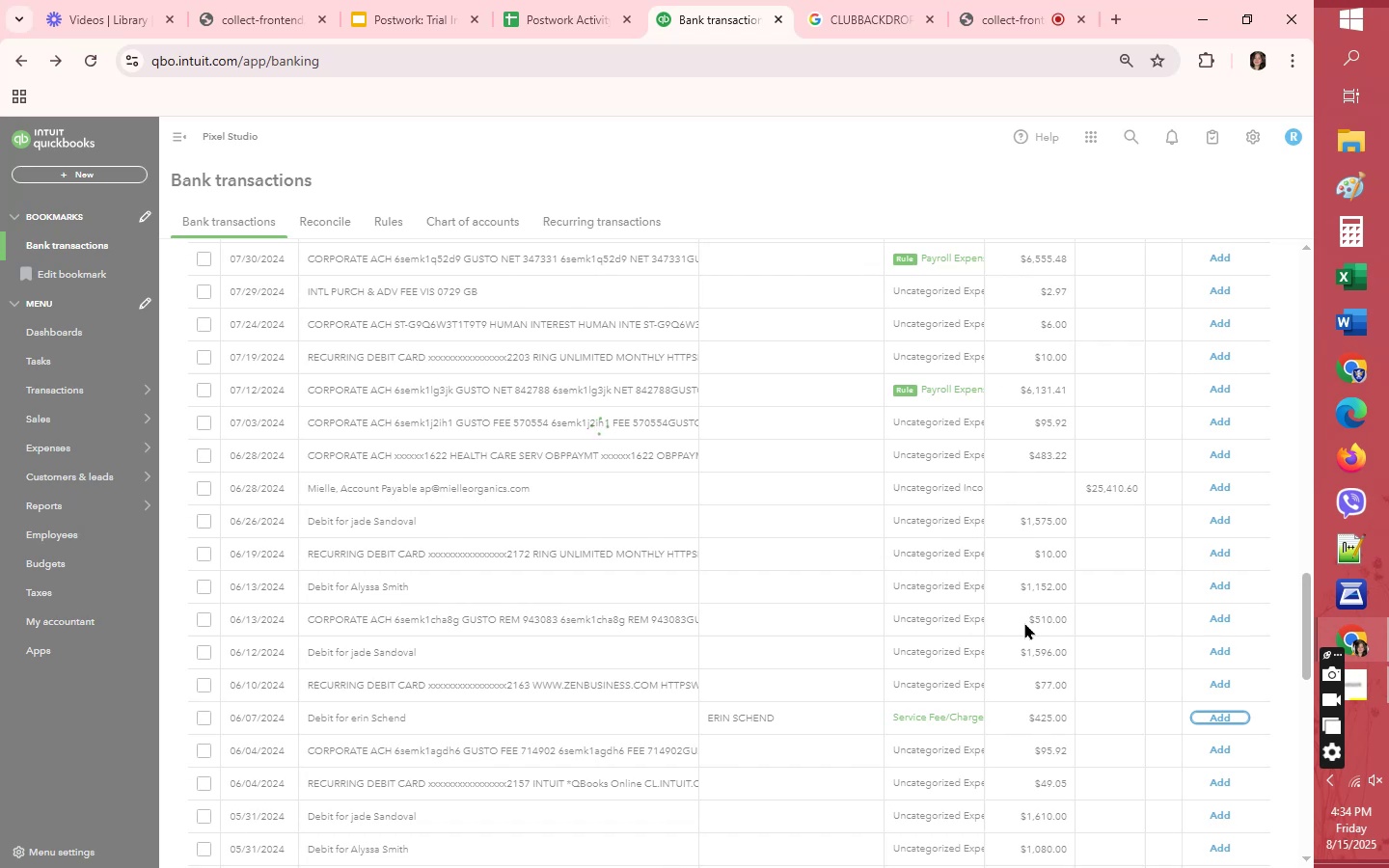 
left_click([991, 24])
 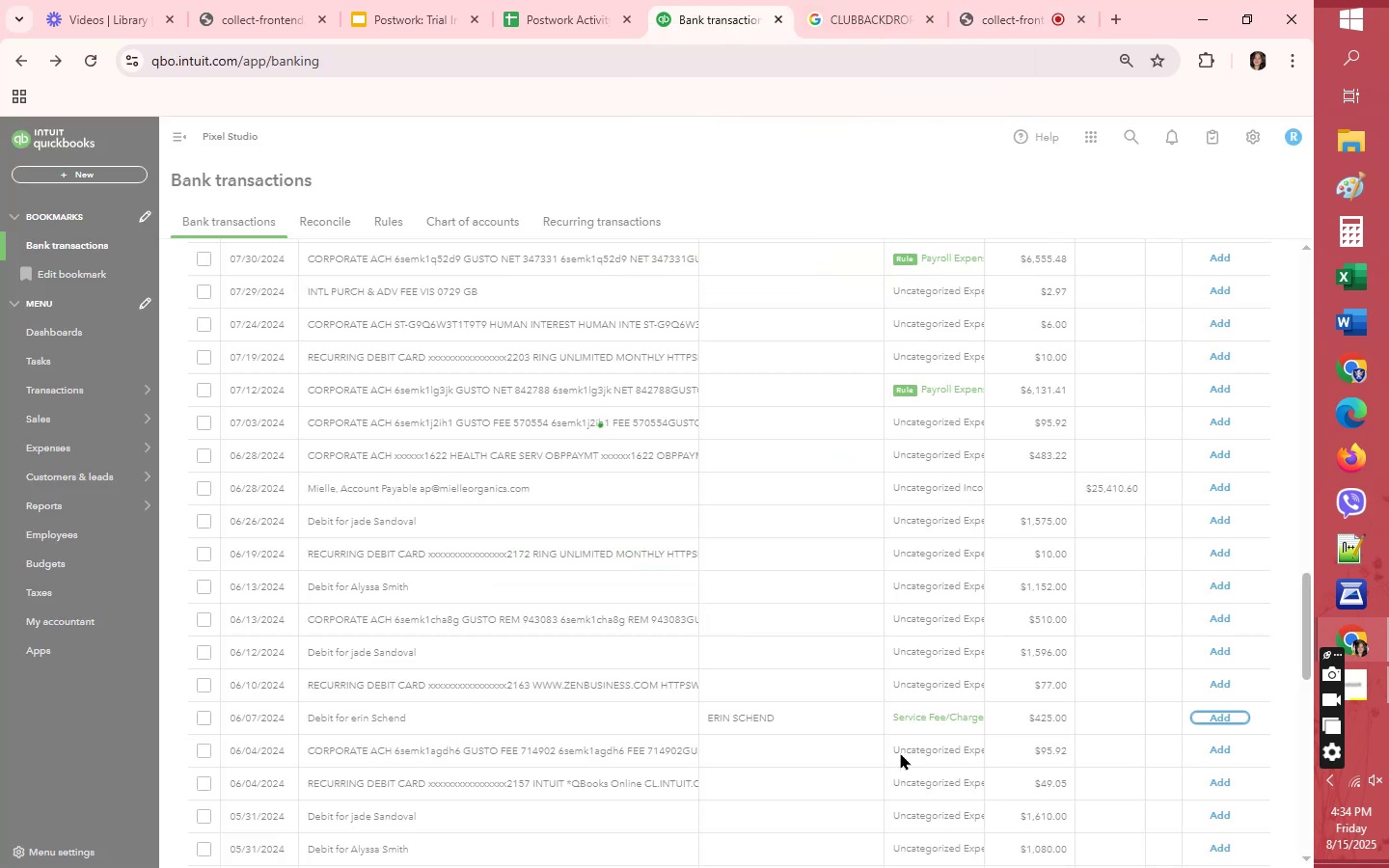 
wait(9.74)
 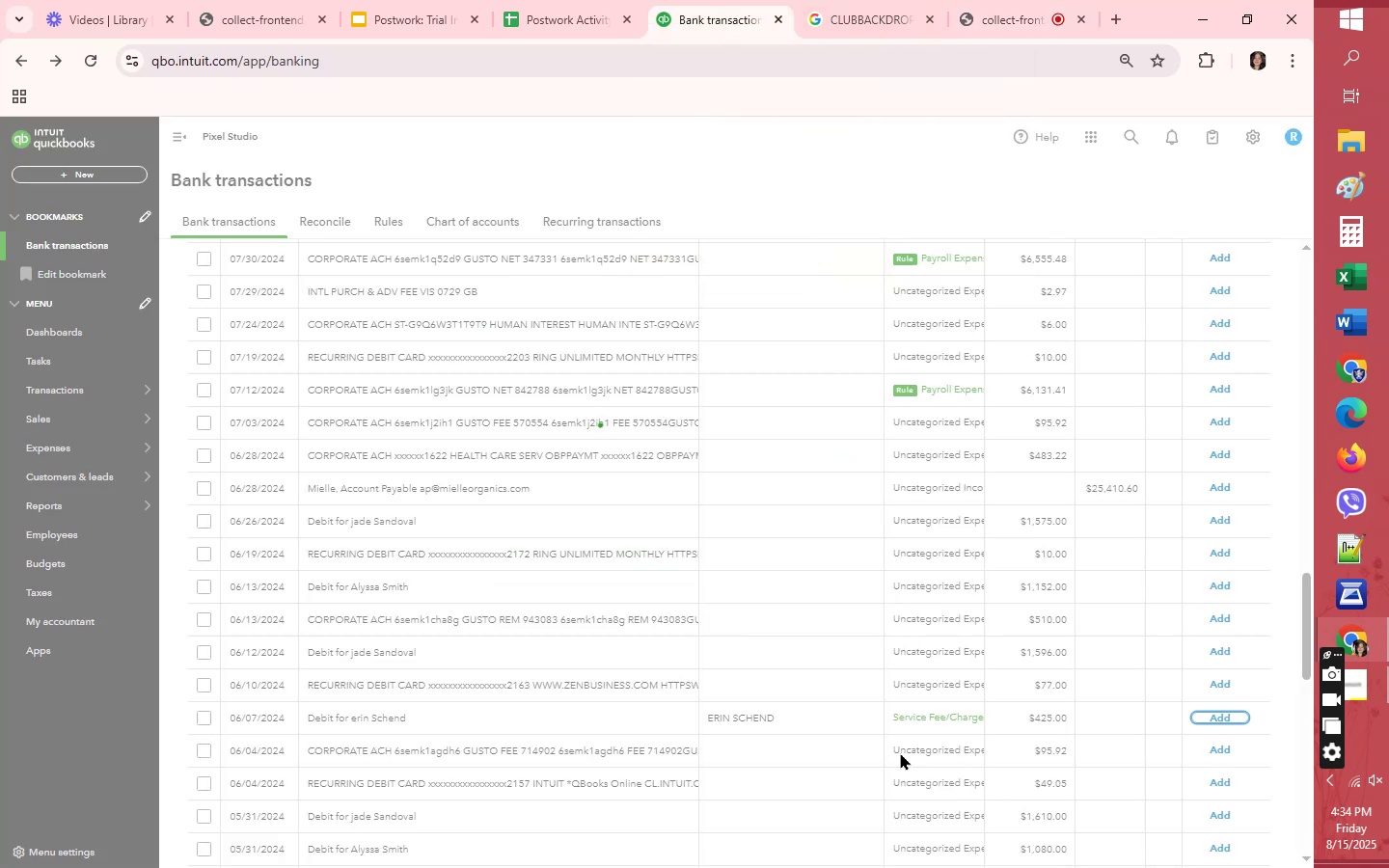 
left_click([766, 159])
 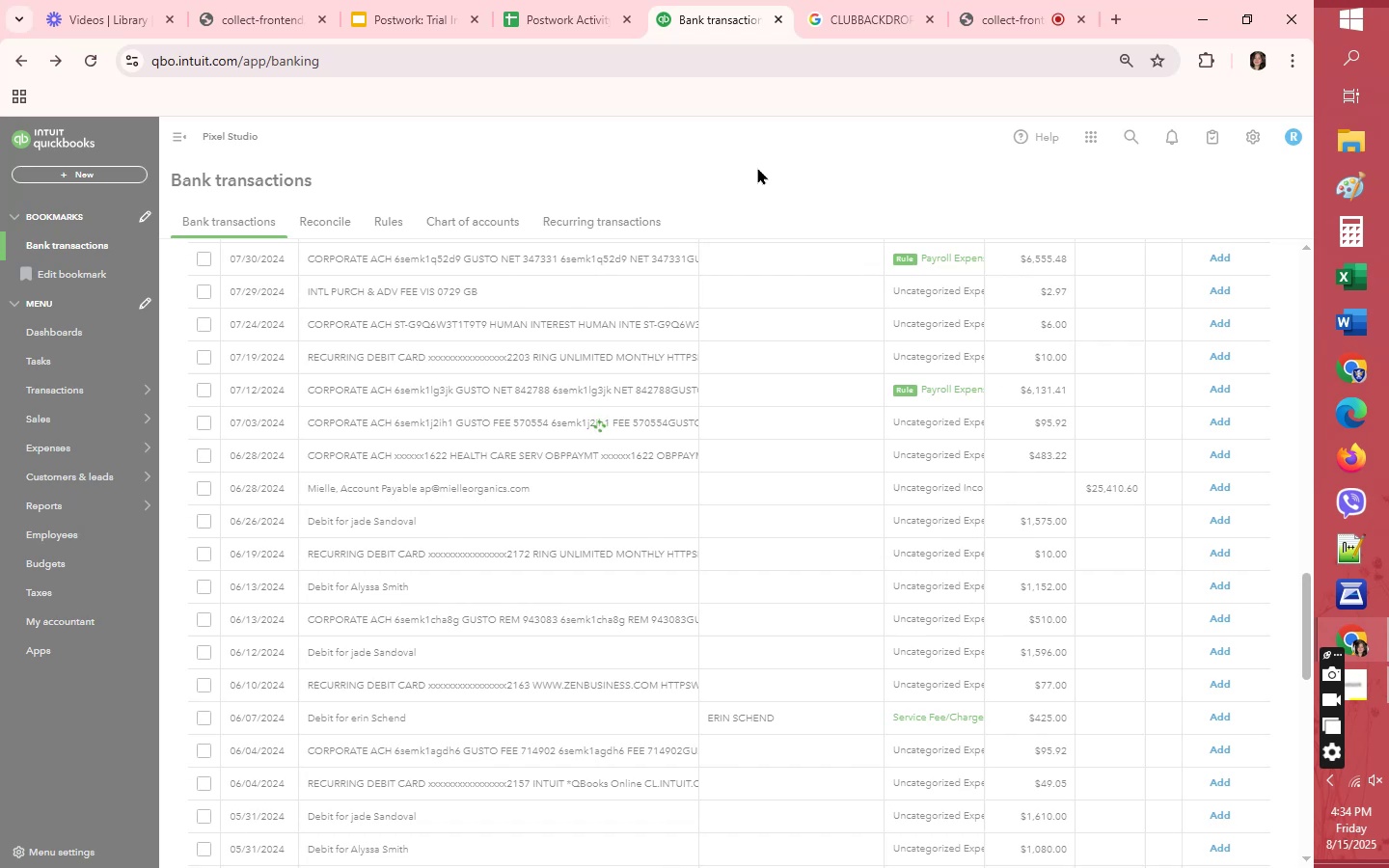 
wait(5.95)
 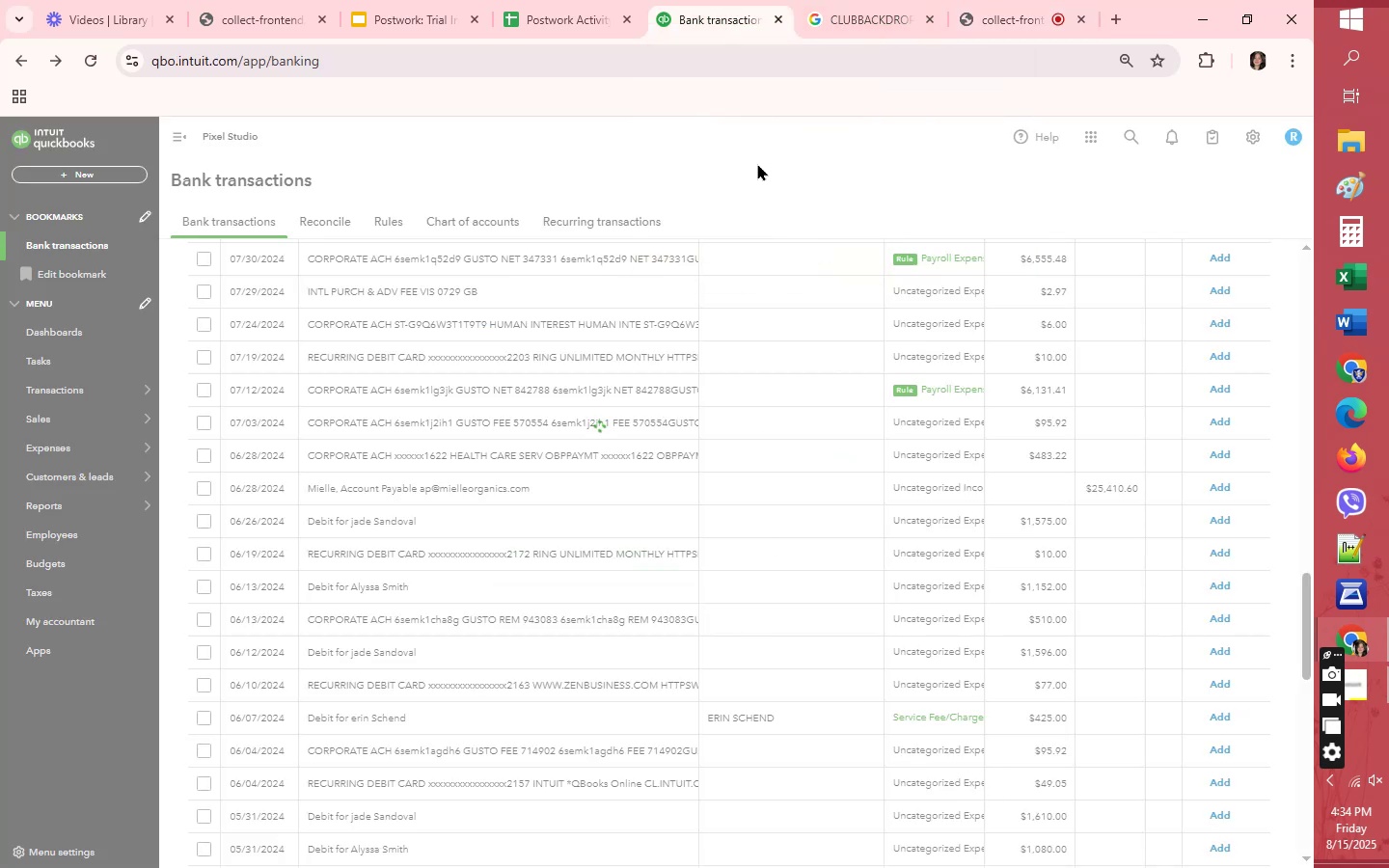 
scroll: coordinate [1021, 627], scroll_direction: down, amount: 25.0
 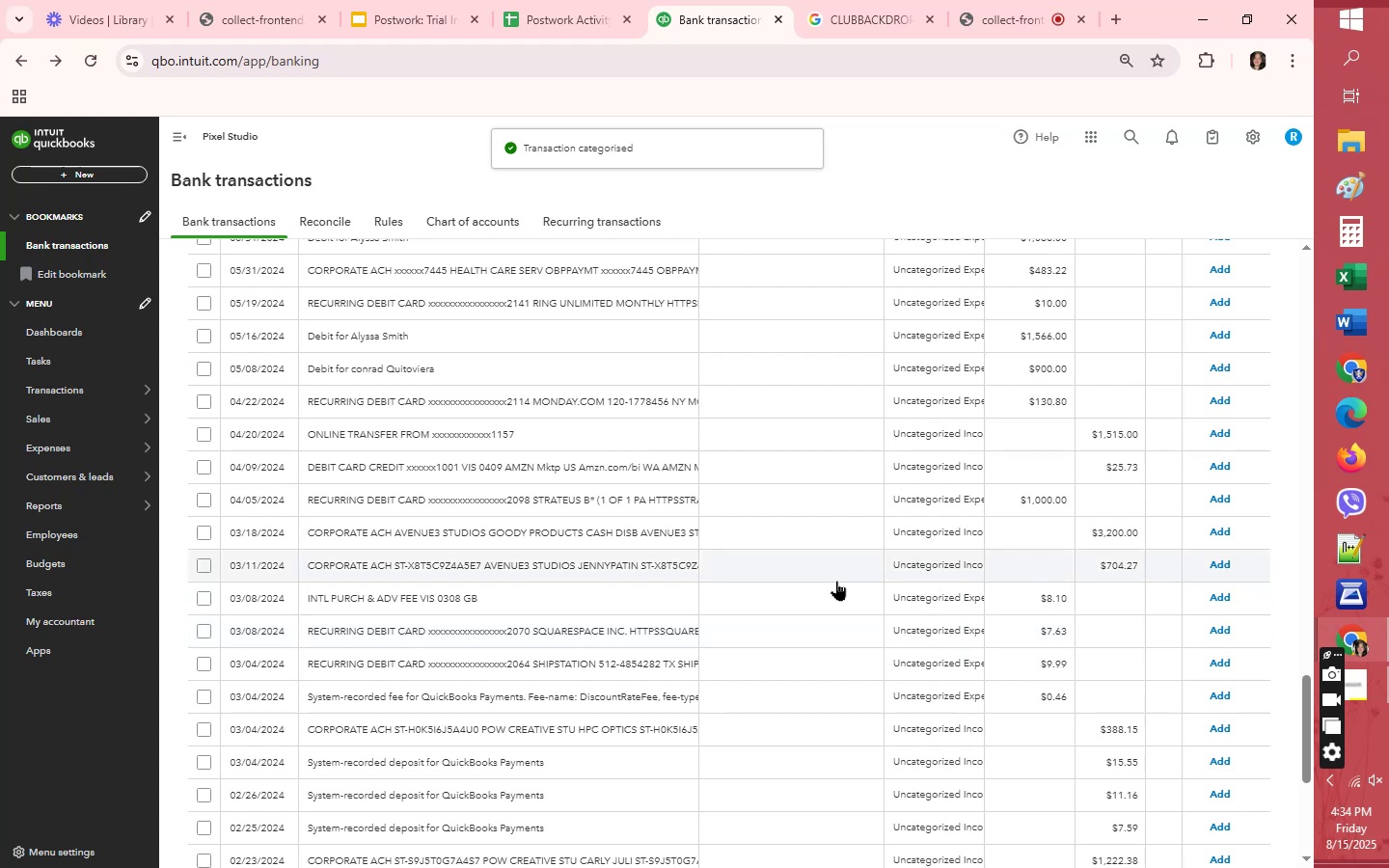 
left_click([808, 560])
 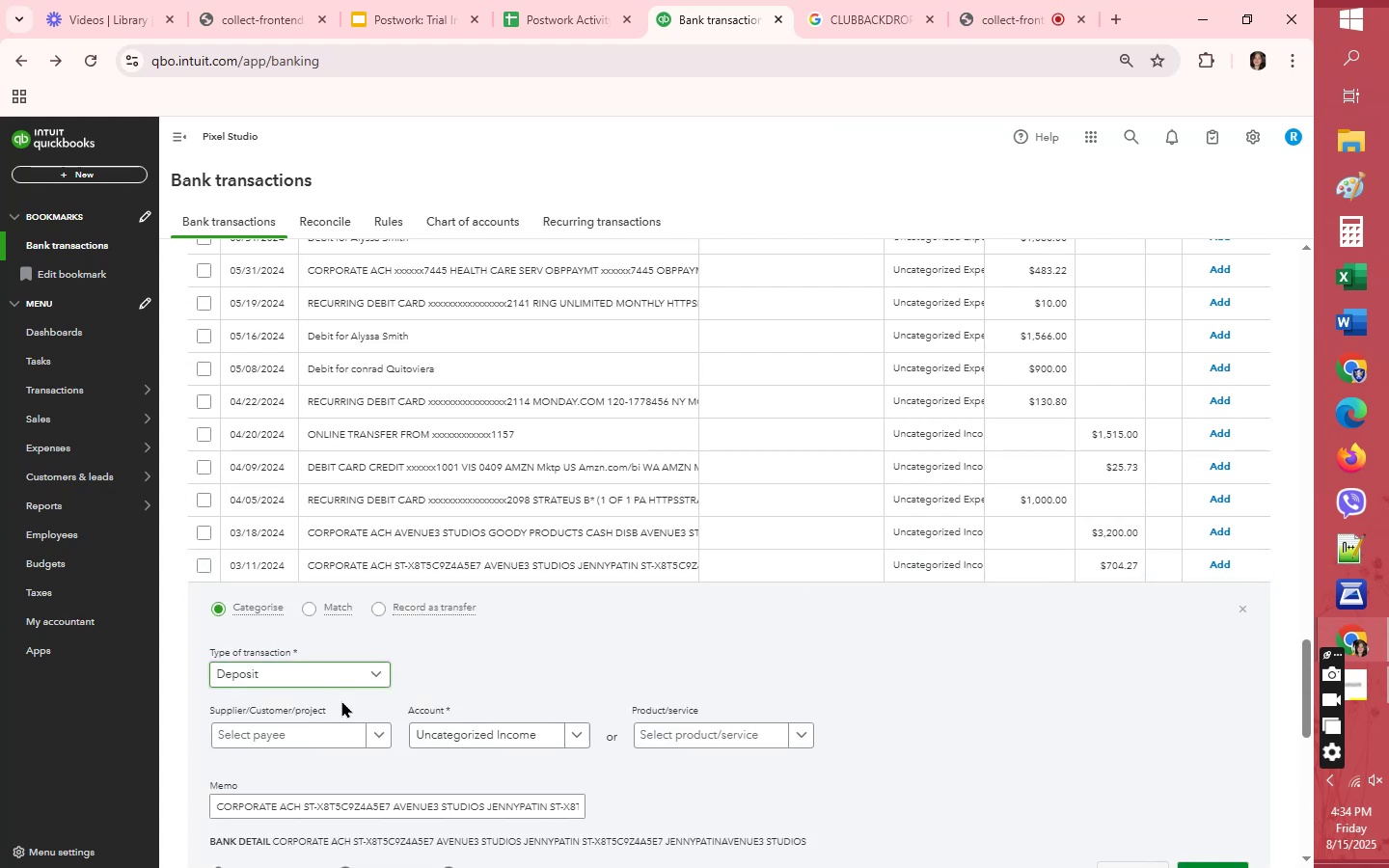 
left_click([330, 730])
 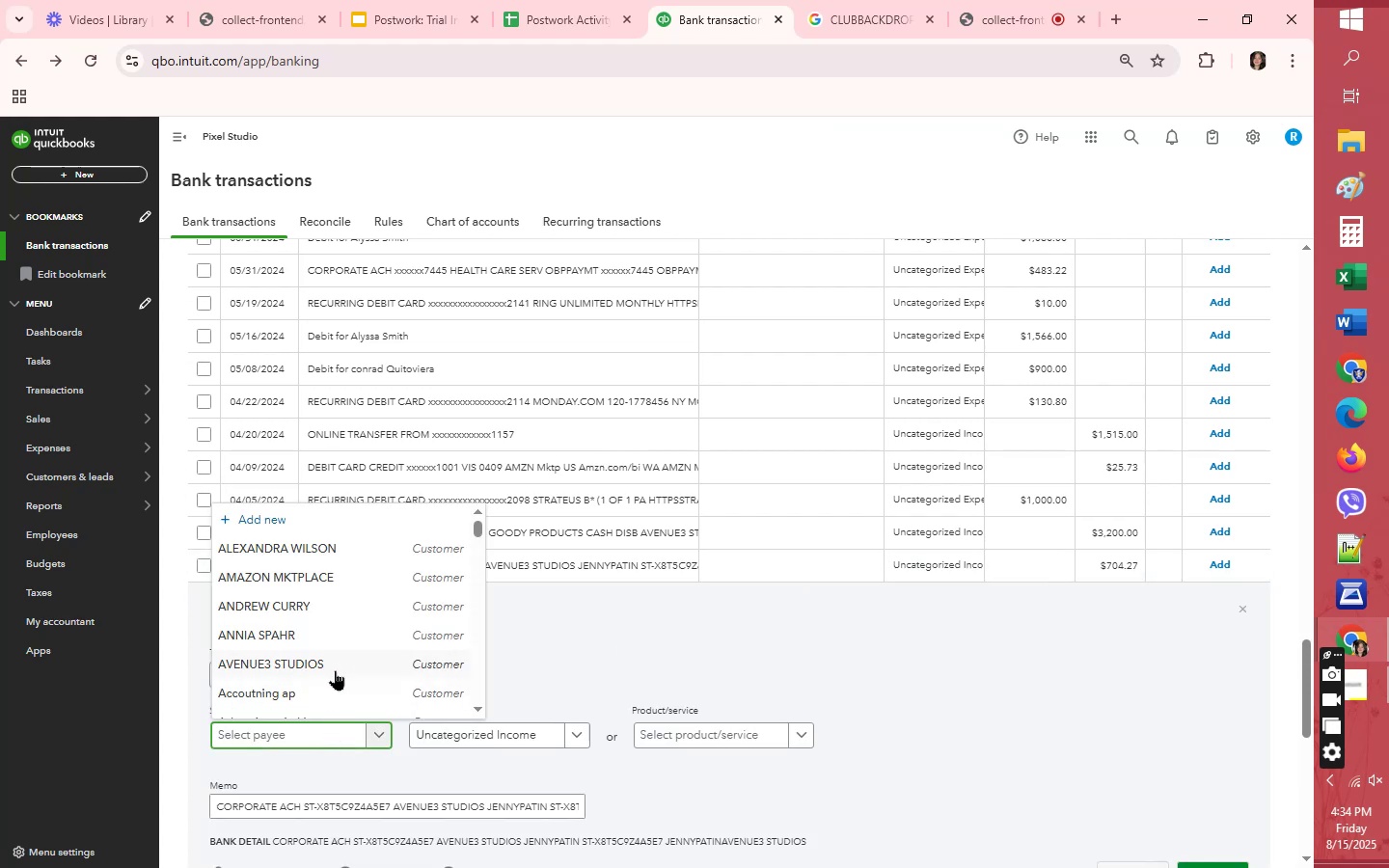 
left_click([336, 668])
 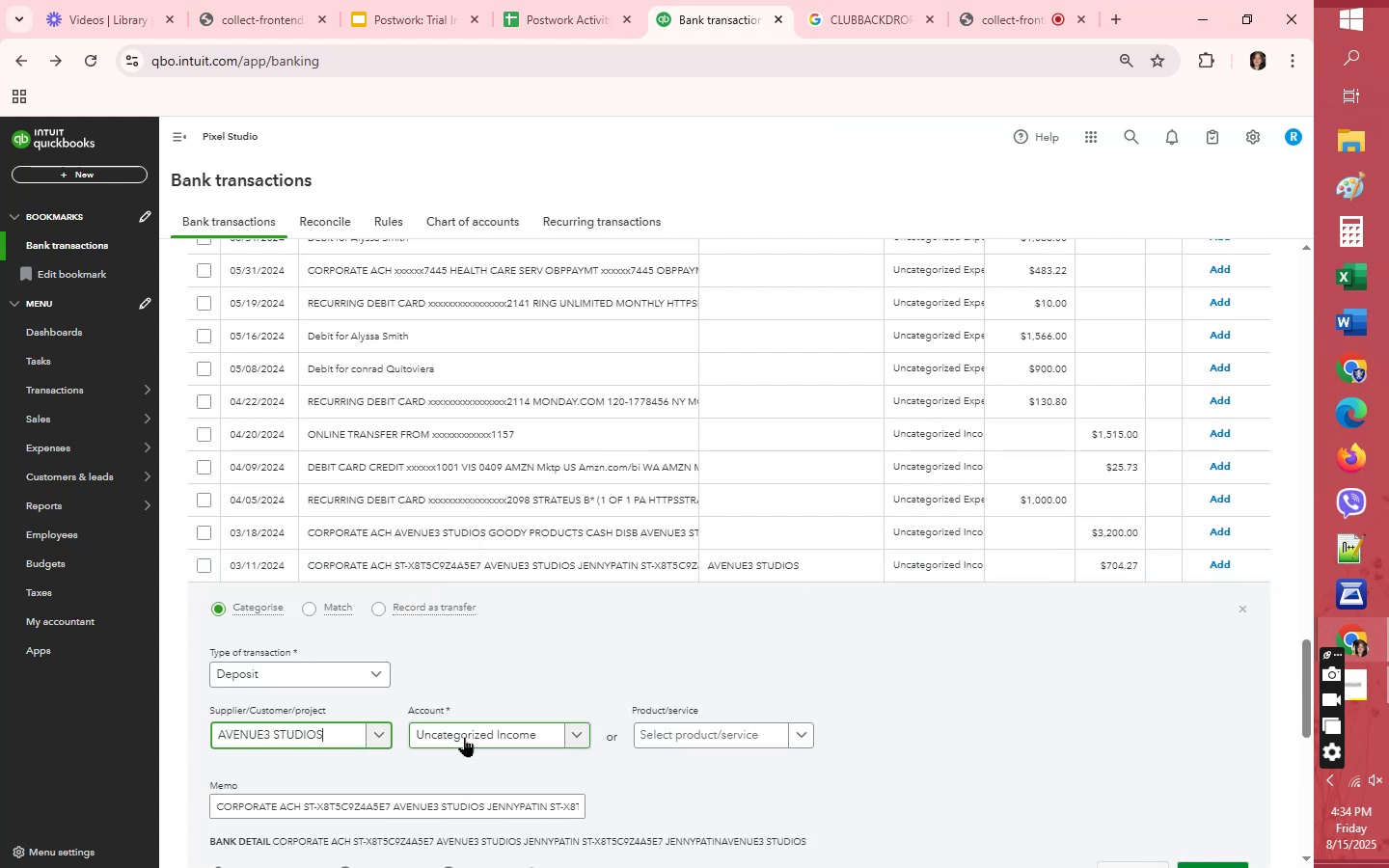 
left_click([464, 737])
 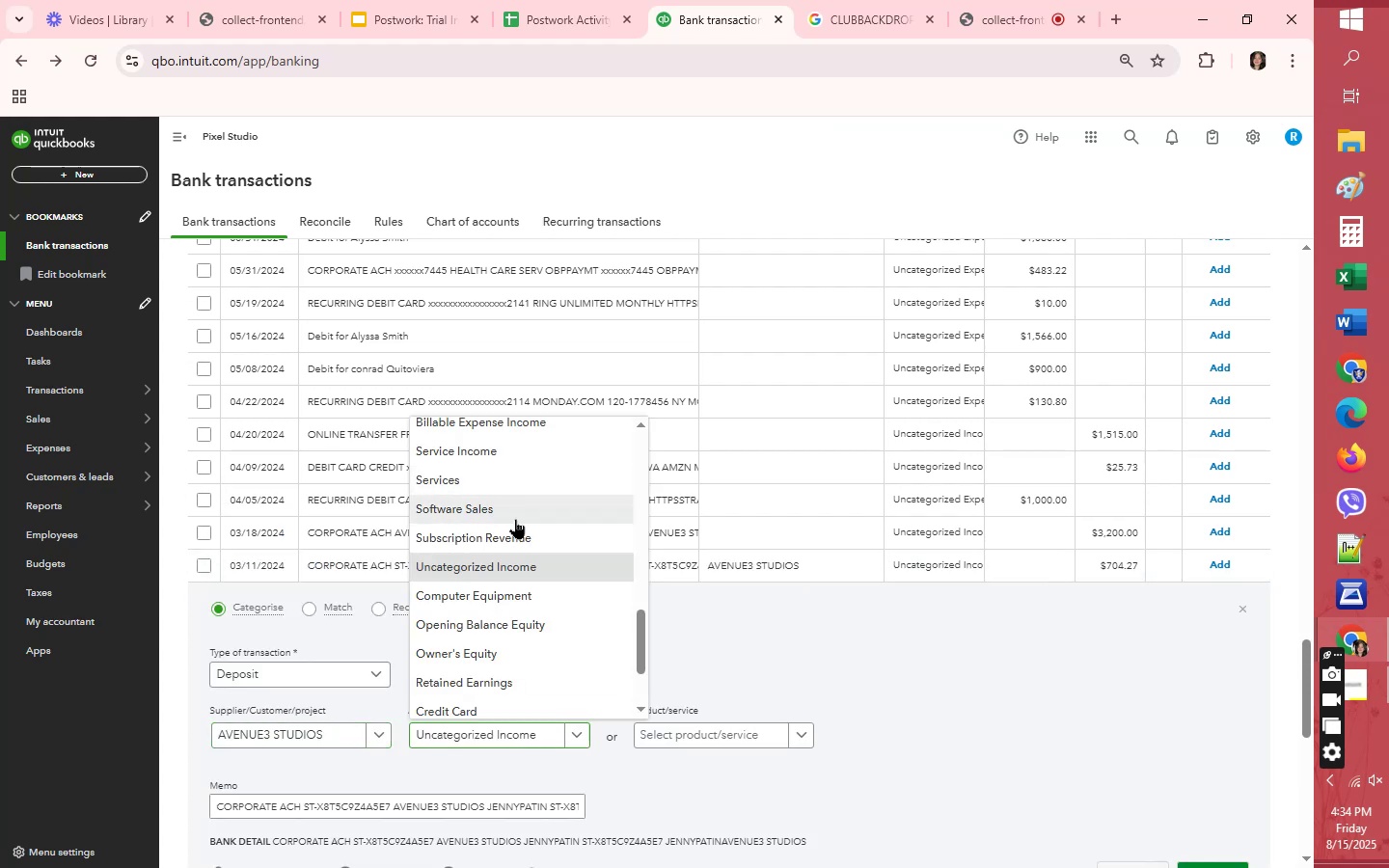 
scroll: coordinate [1018, 724], scroll_direction: down, amount: 2.0
 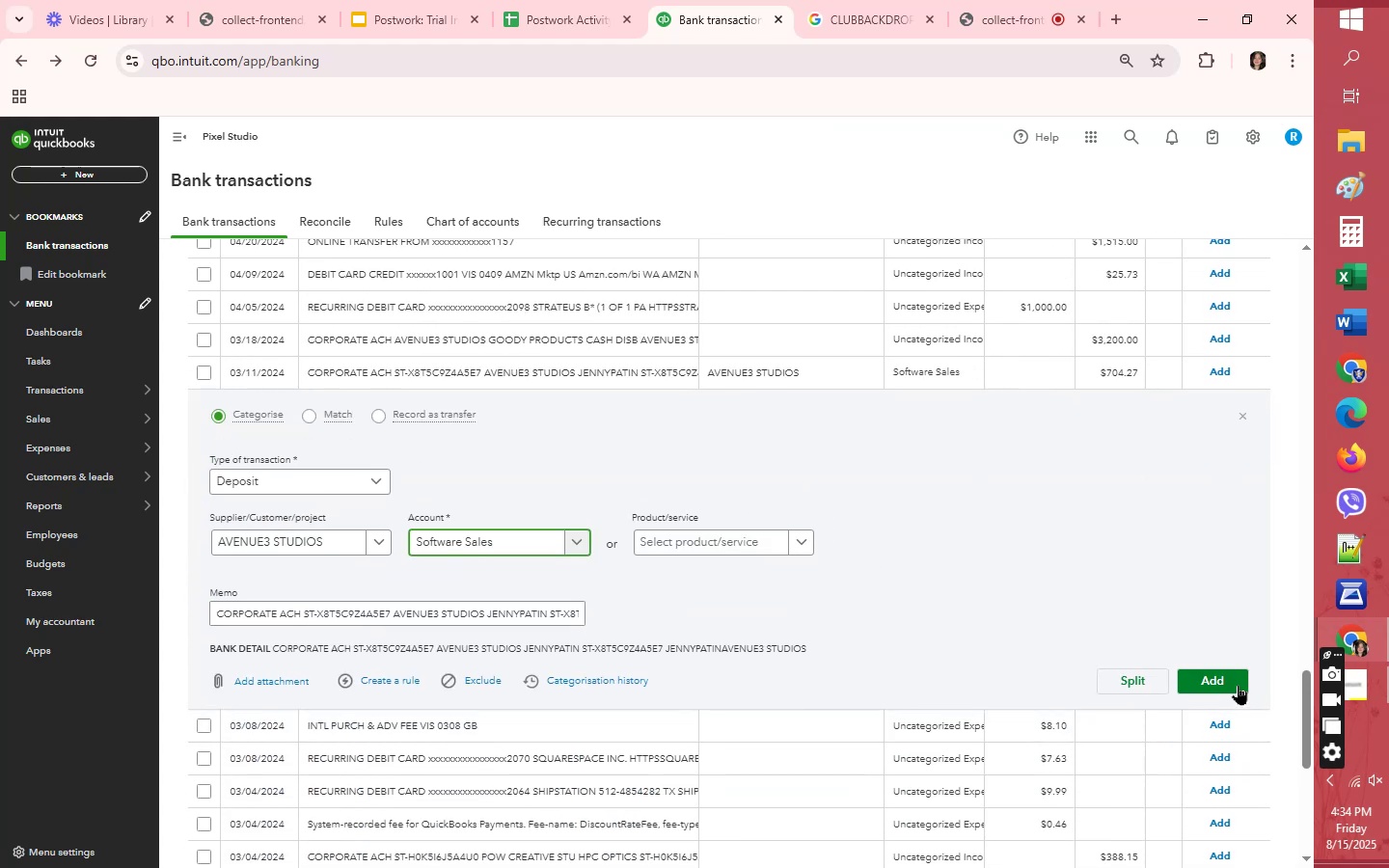 
left_click([1238, 684])
 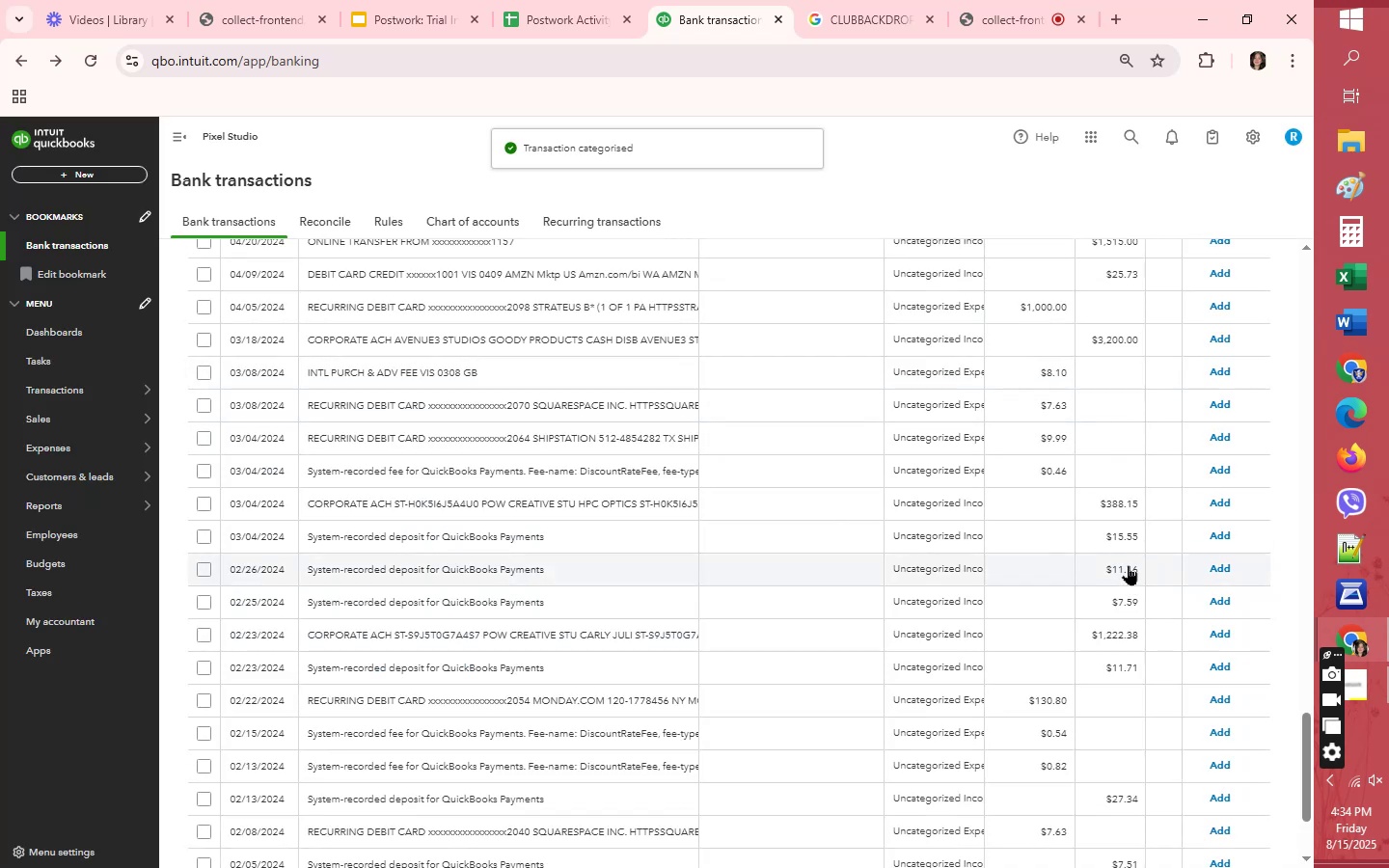 
wait(6.13)
 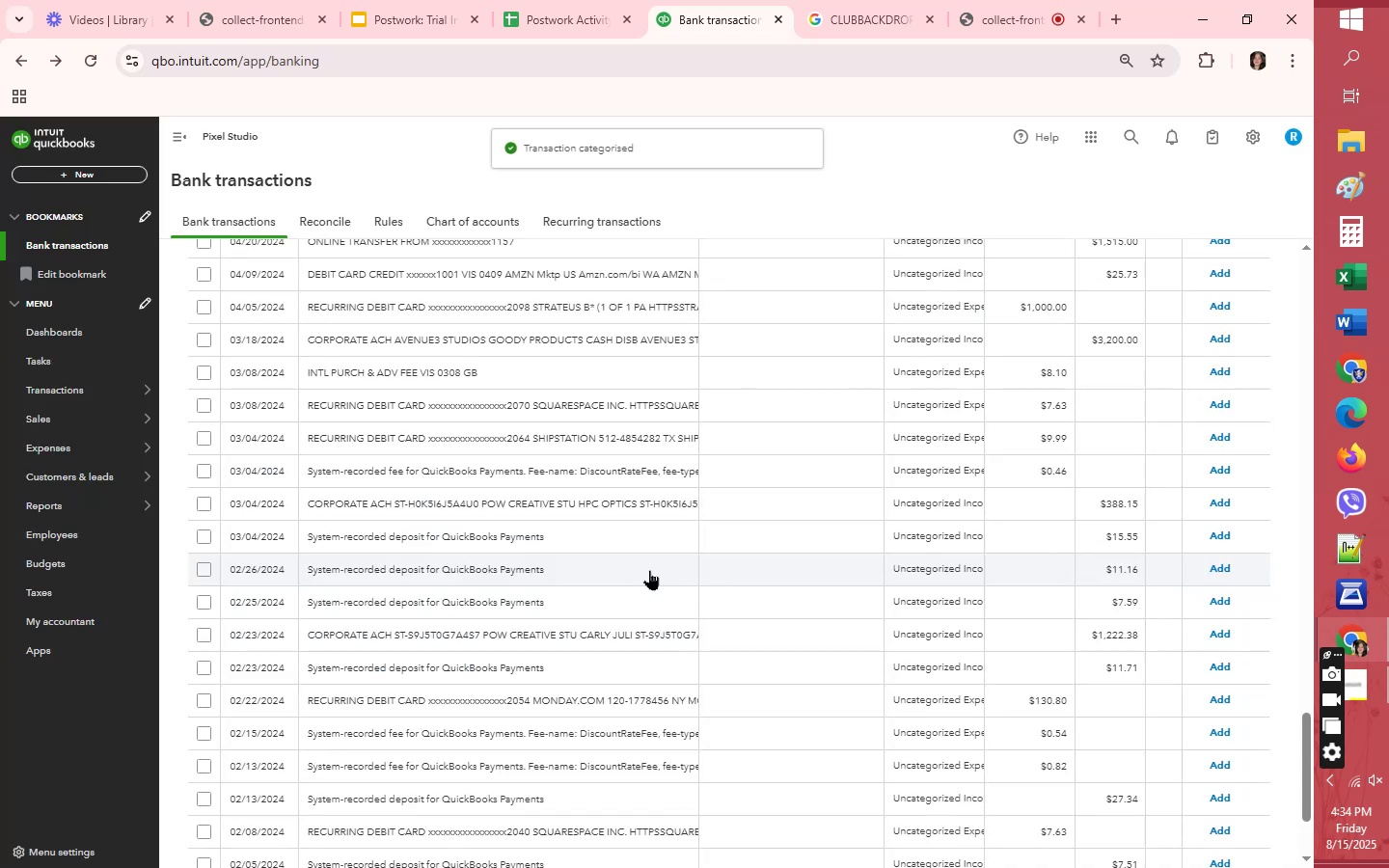 
scroll: coordinate [822, 677], scroll_direction: down, amount: 6.0
 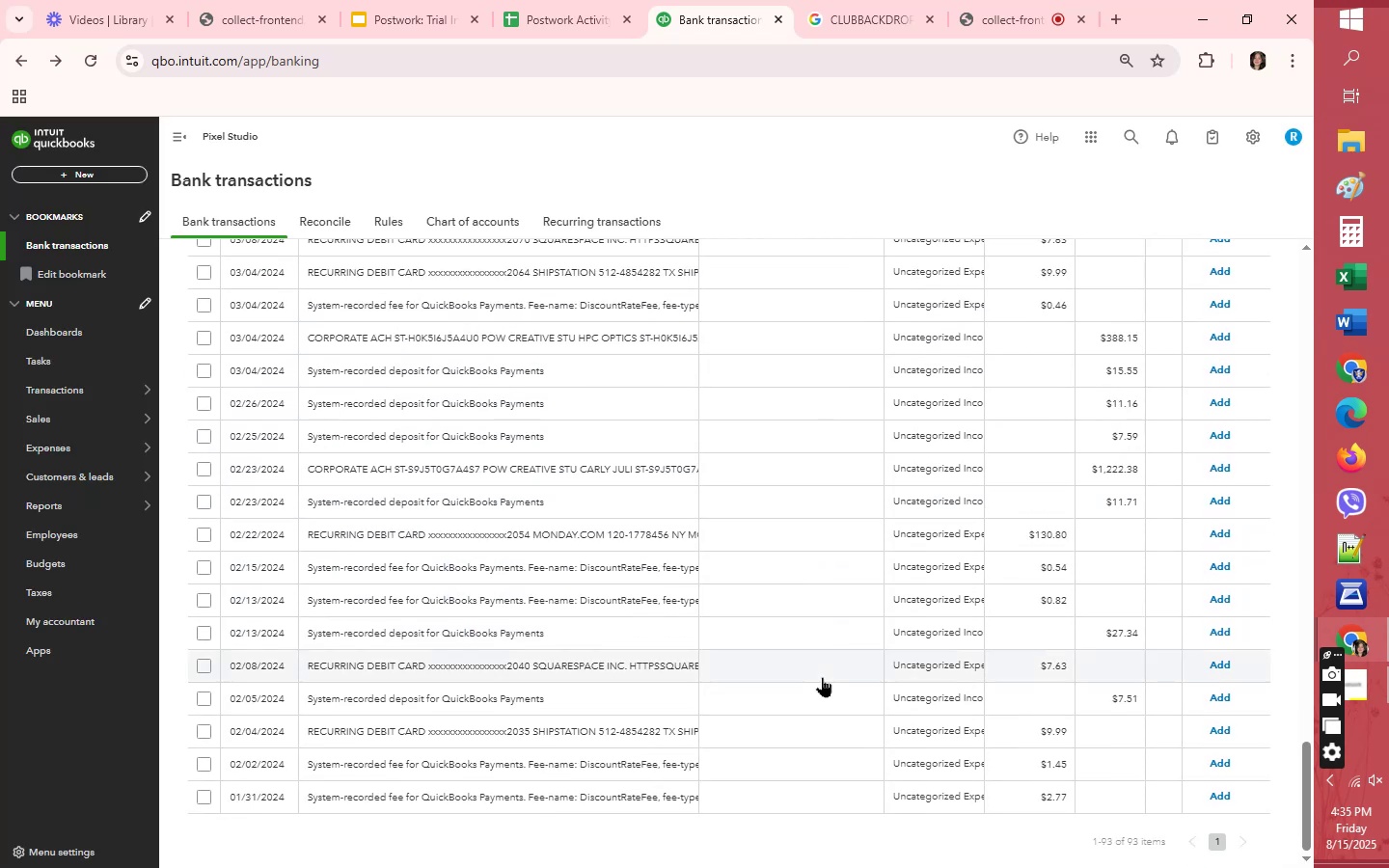 
left_click([774, 528])
 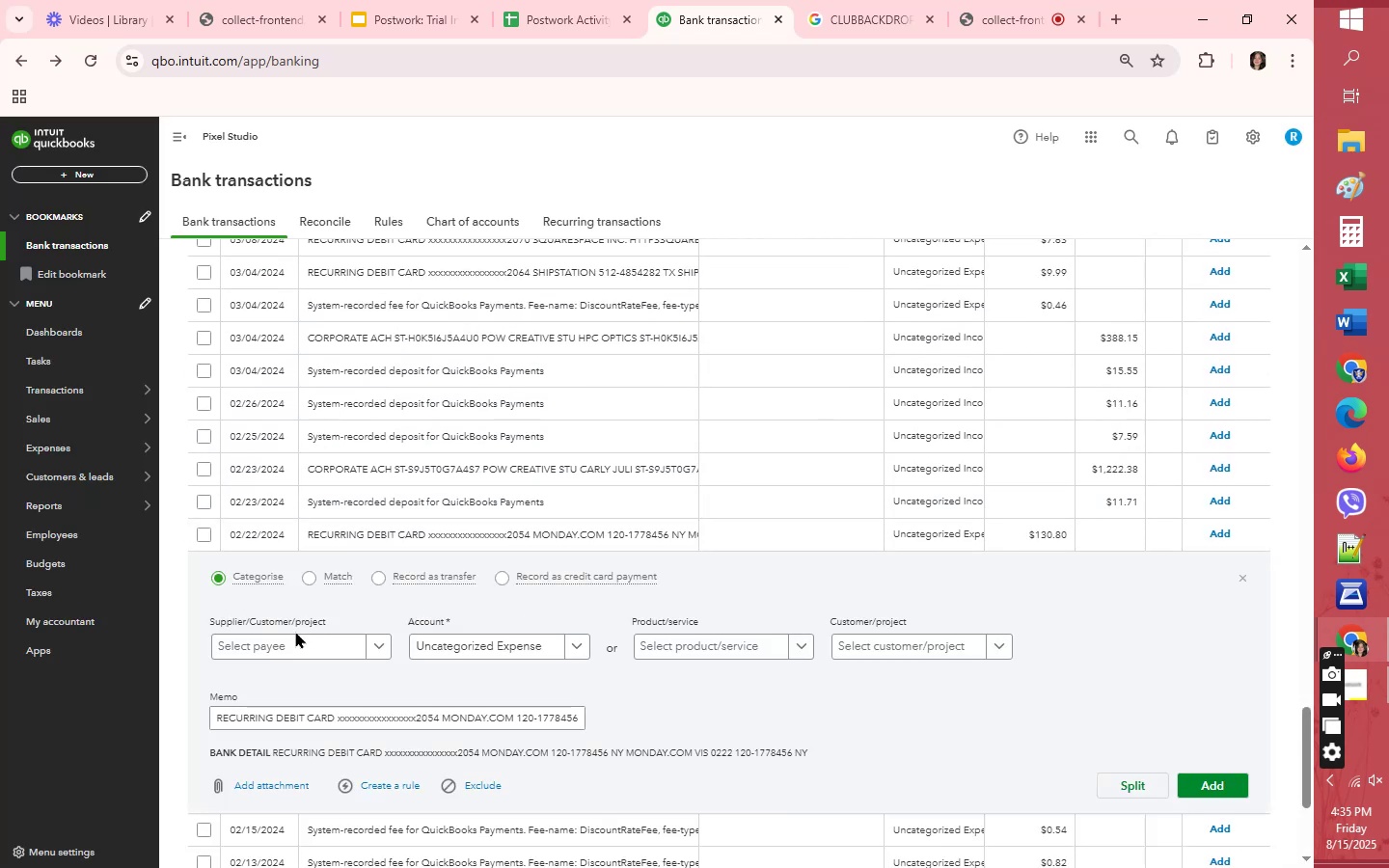 
left_click([295, 647])
 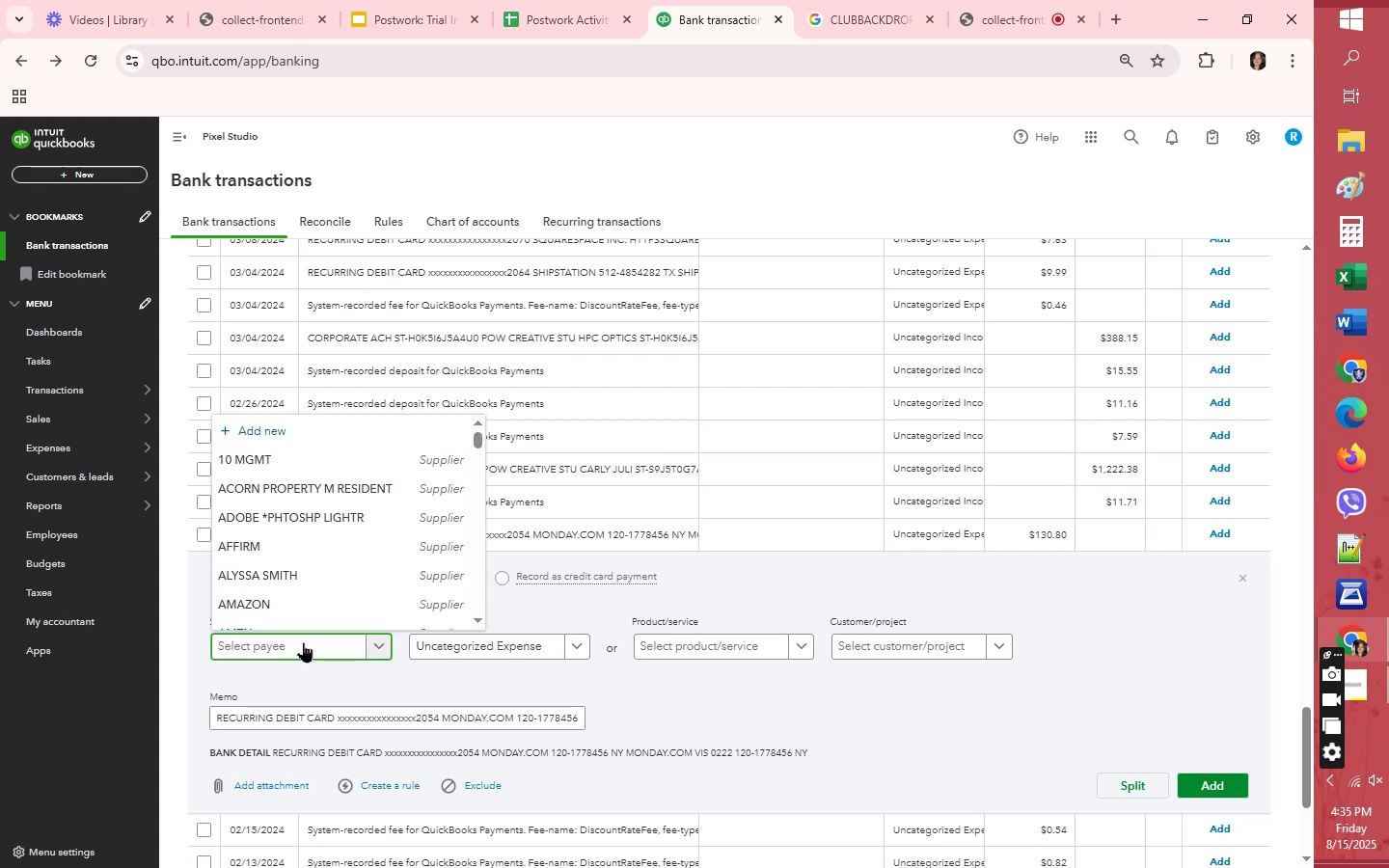 
type(MON)
 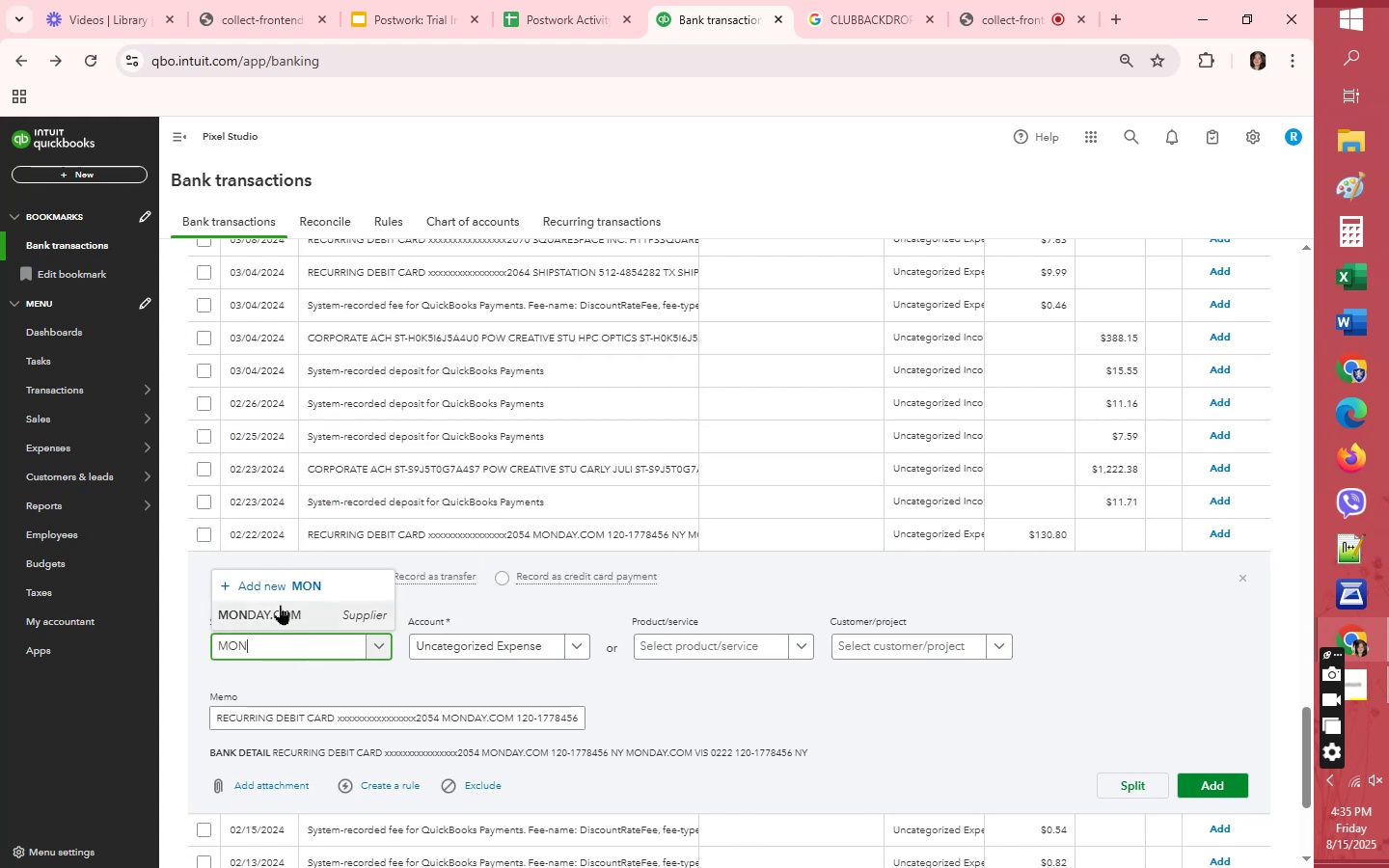 
left_click([281, 610])
 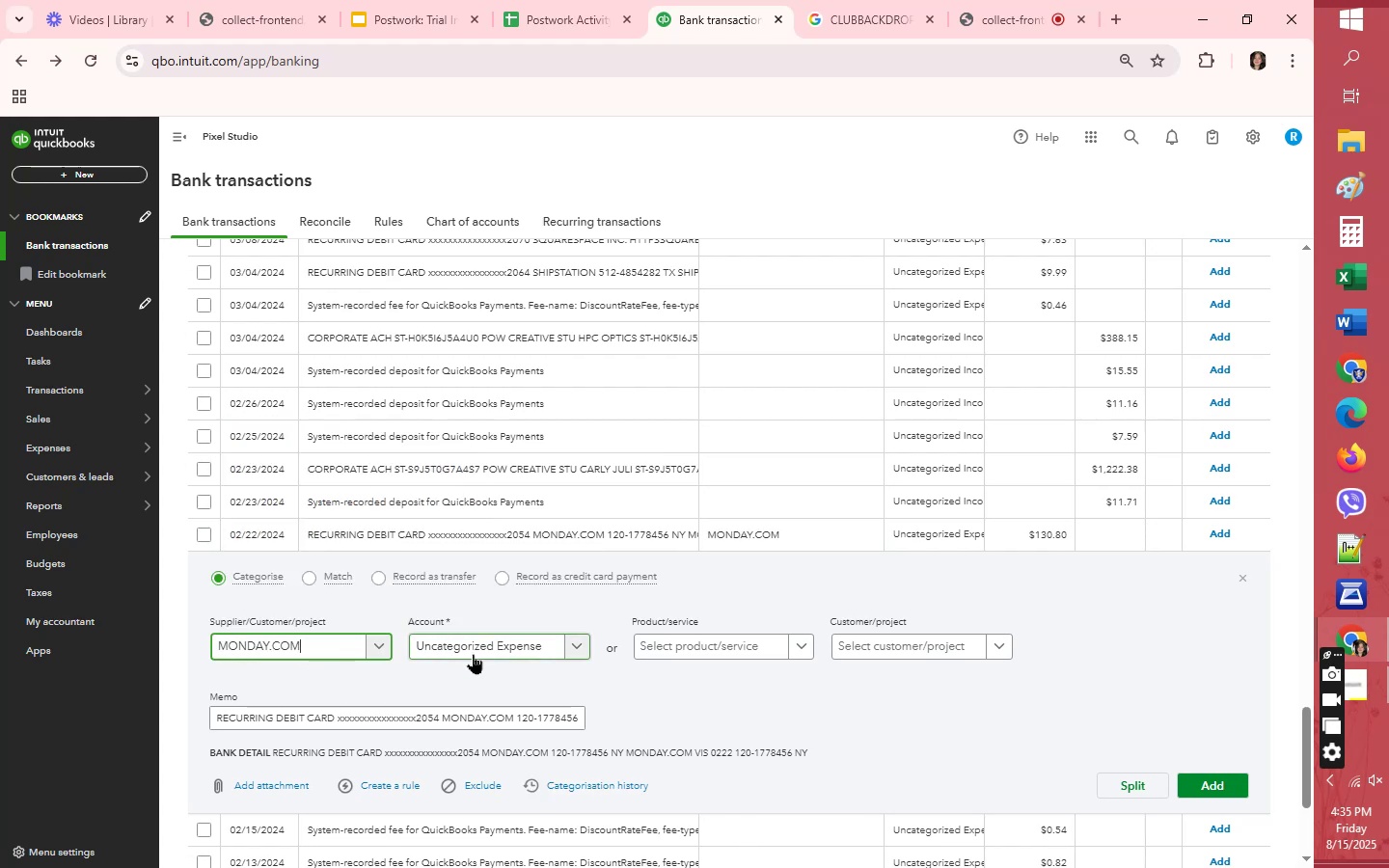 
left_click([473, 653])
 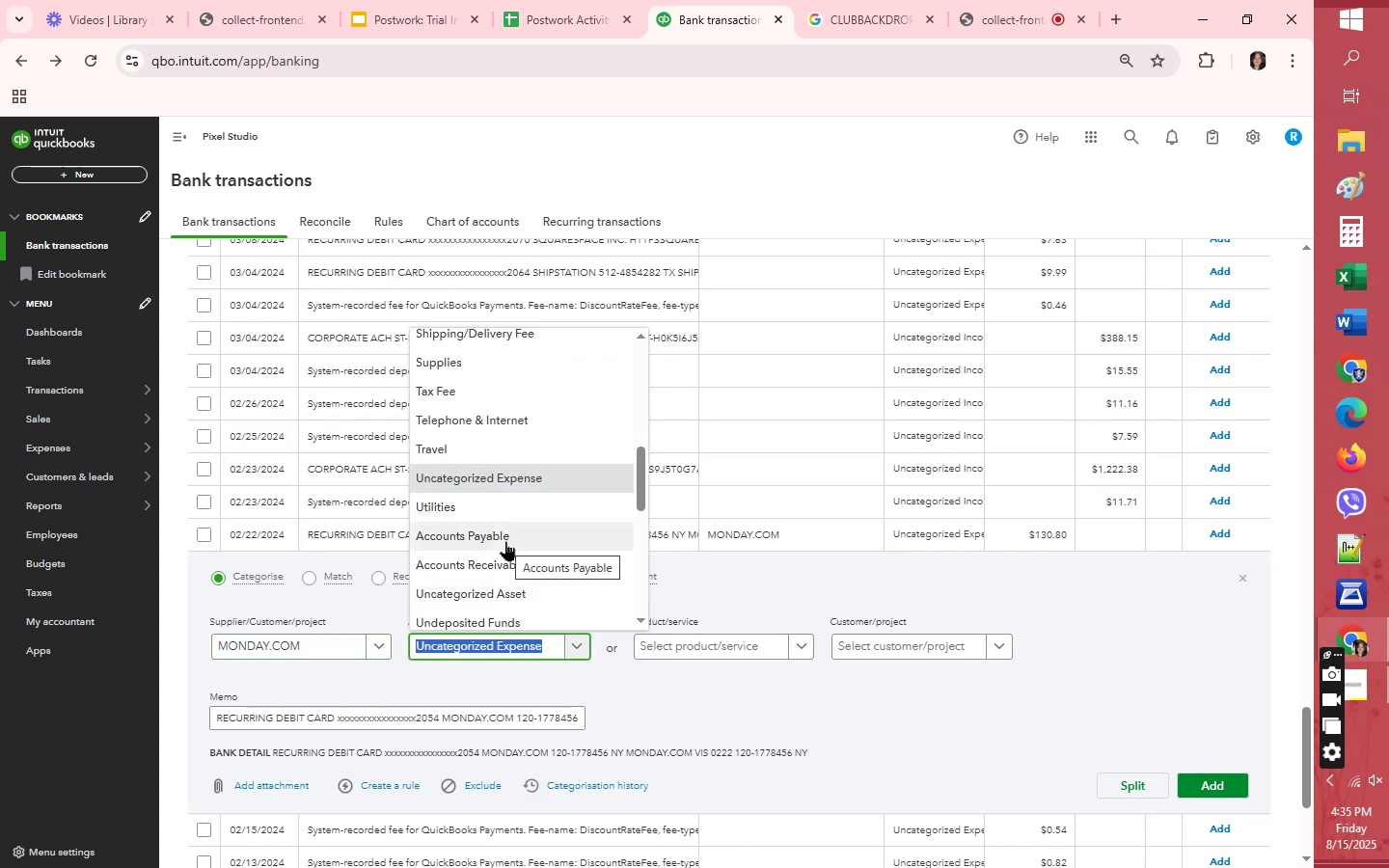 
scroll: coordinate [505, 541], scroll_direction: up, amount: 1.0
 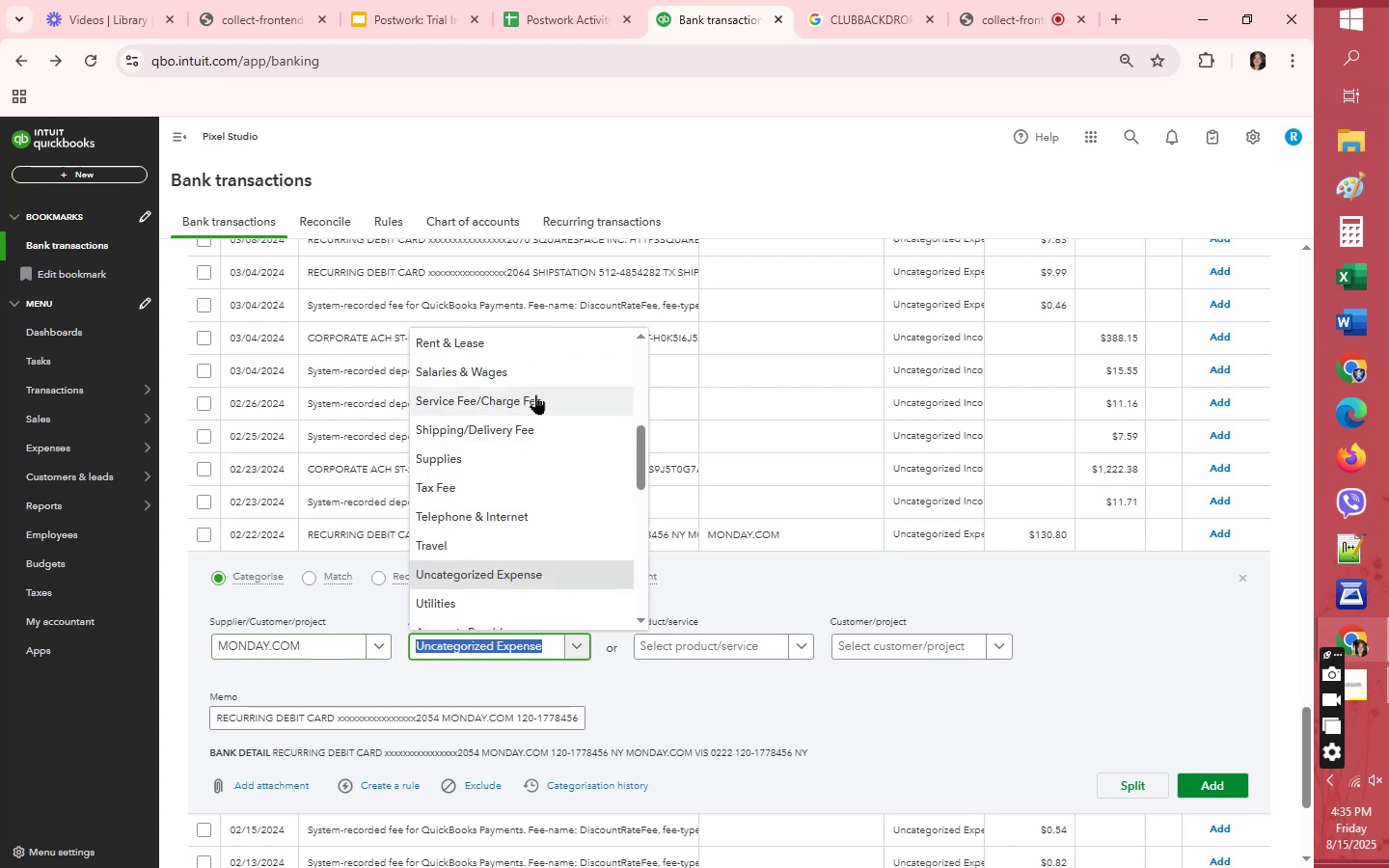 
left_click([535, 394])
 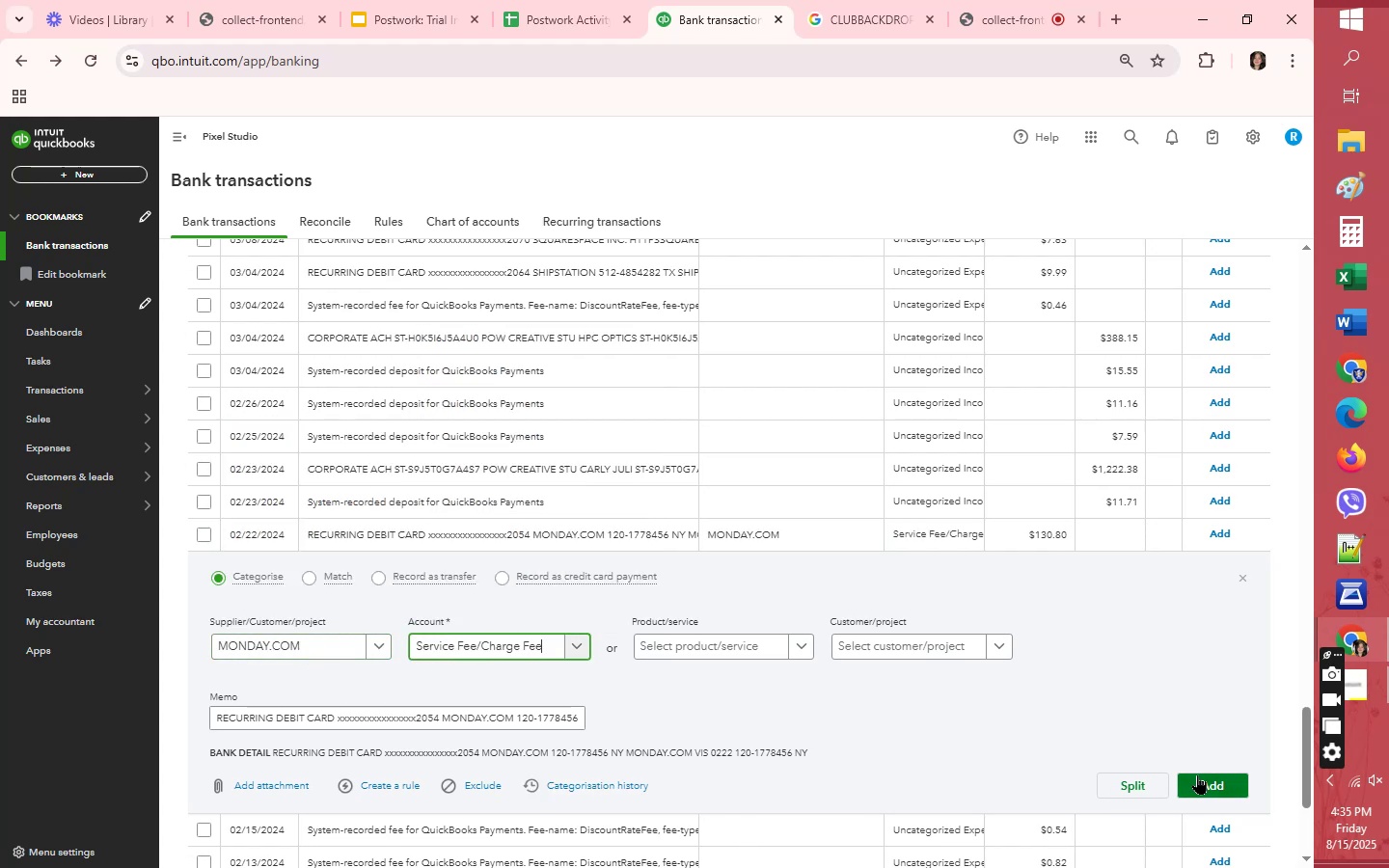 
left_click([1198, 773])
 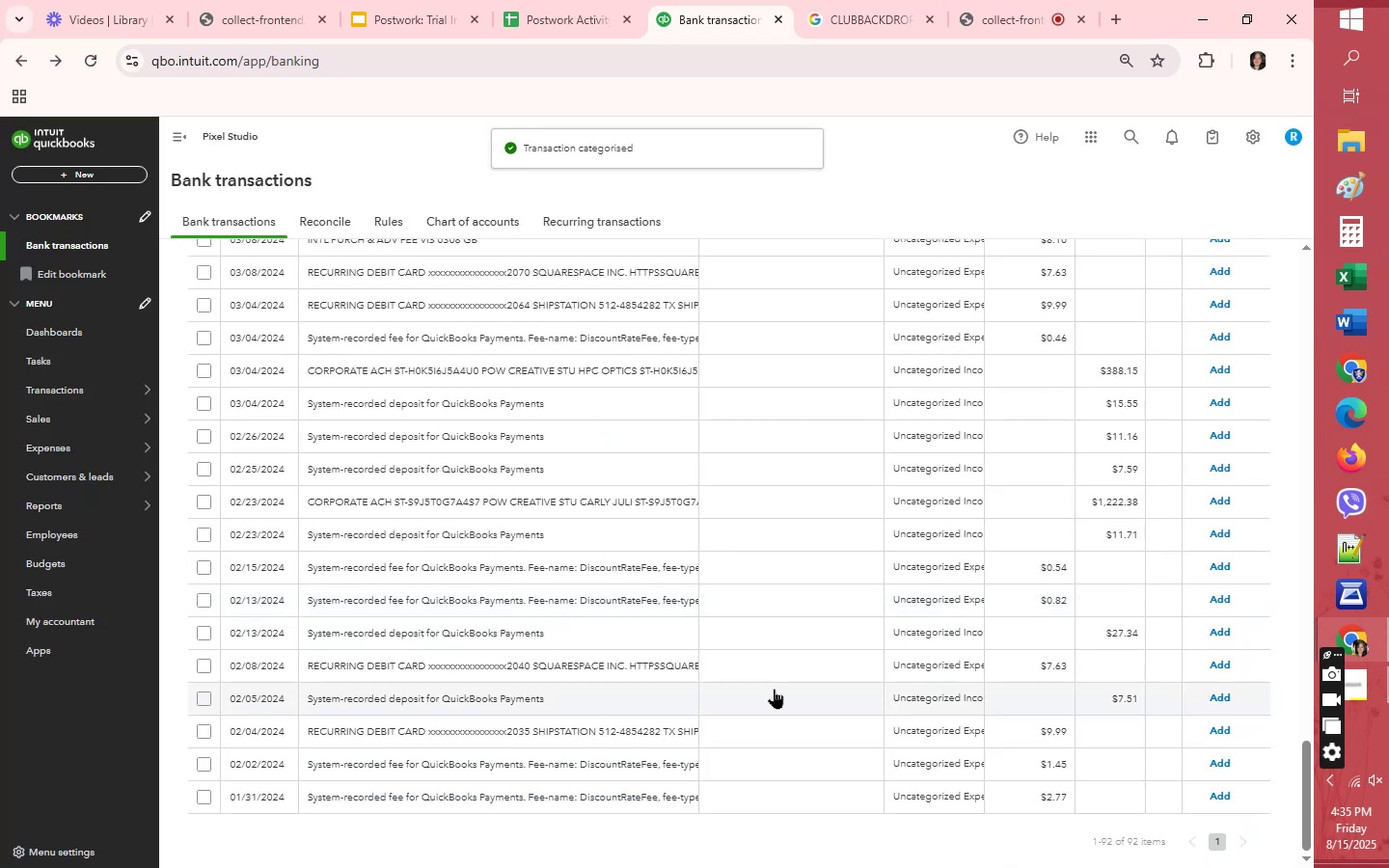 
wait(5.06)
 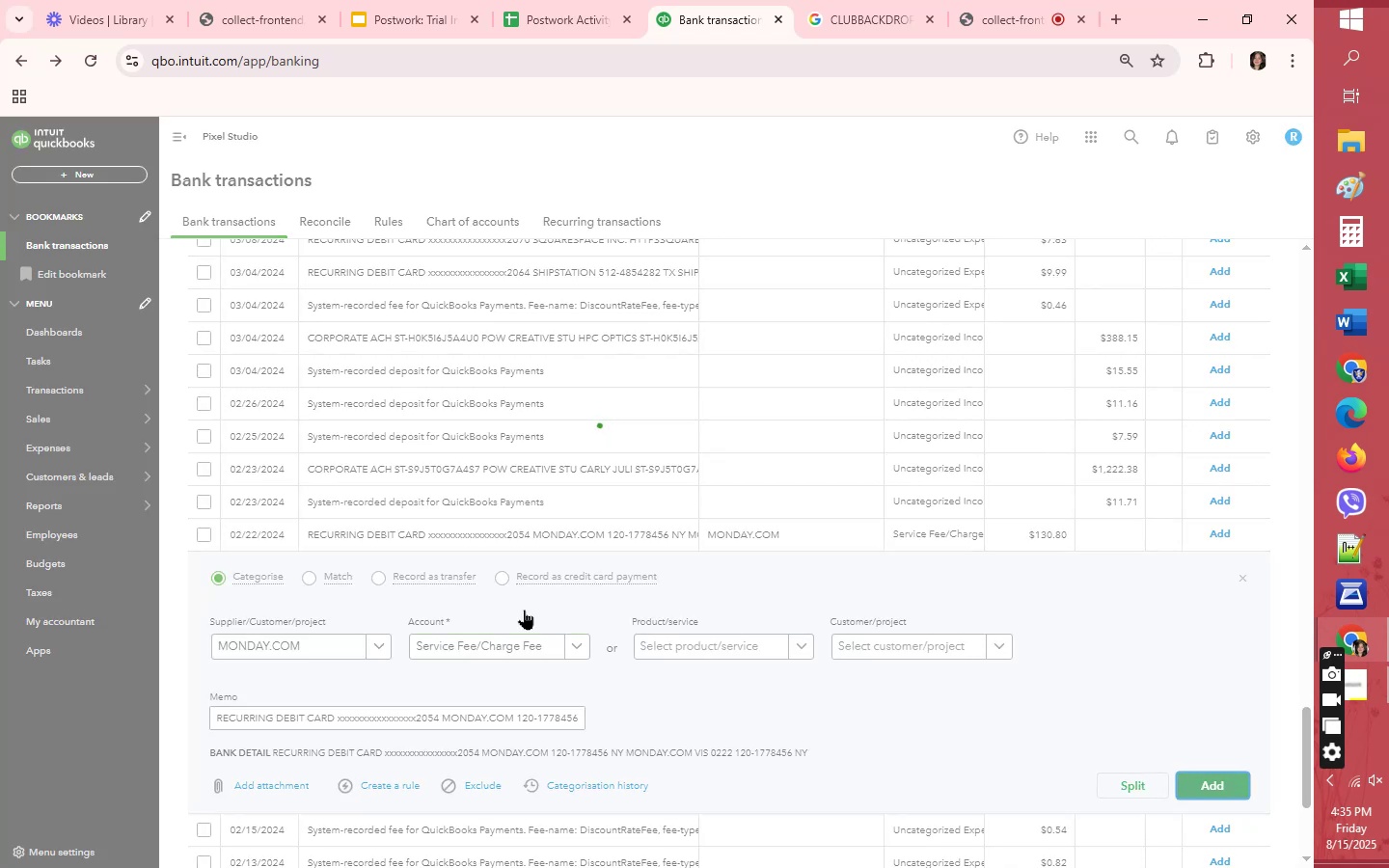 
left_click([768, 655])
 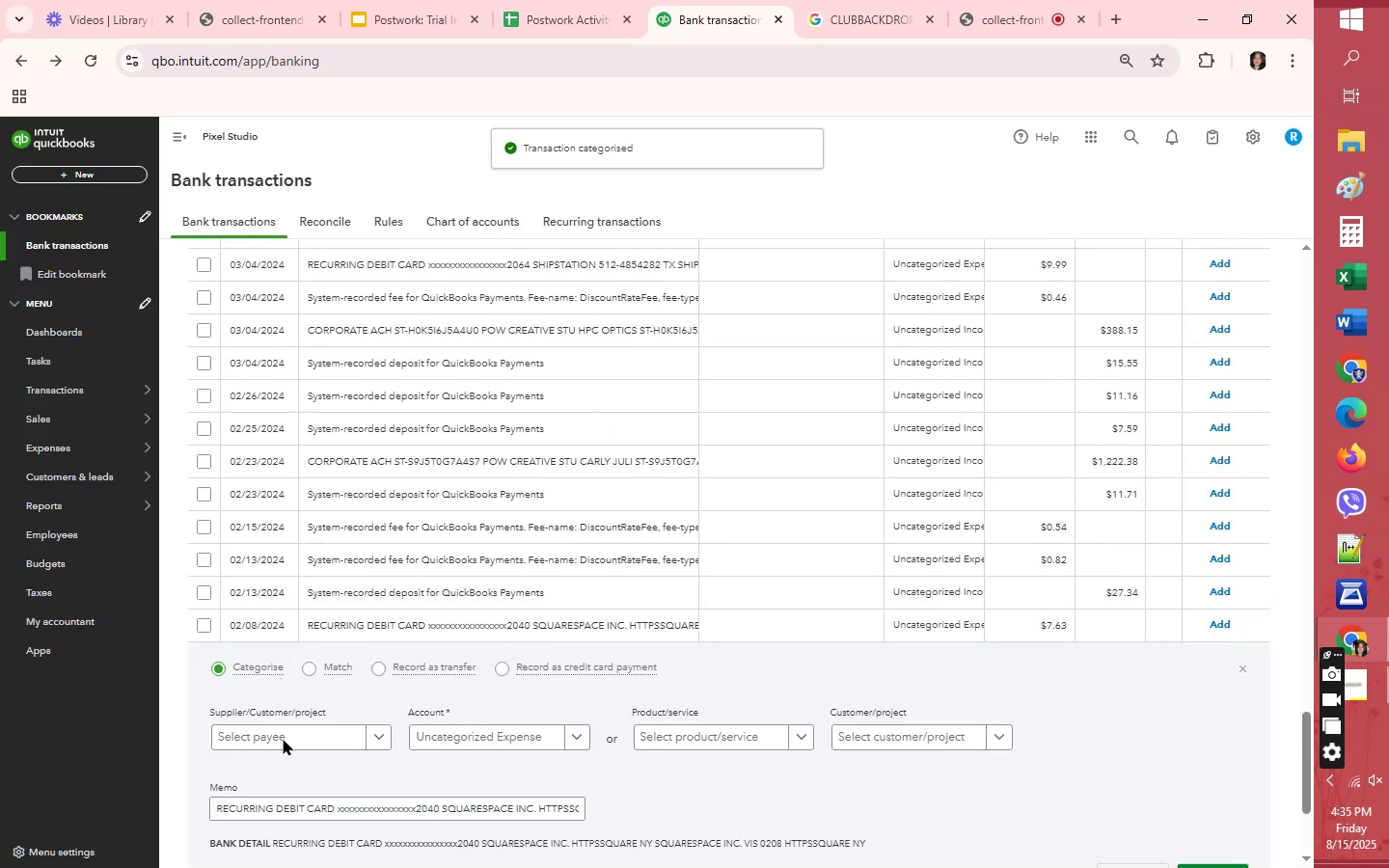 
left_click([283, 738])
 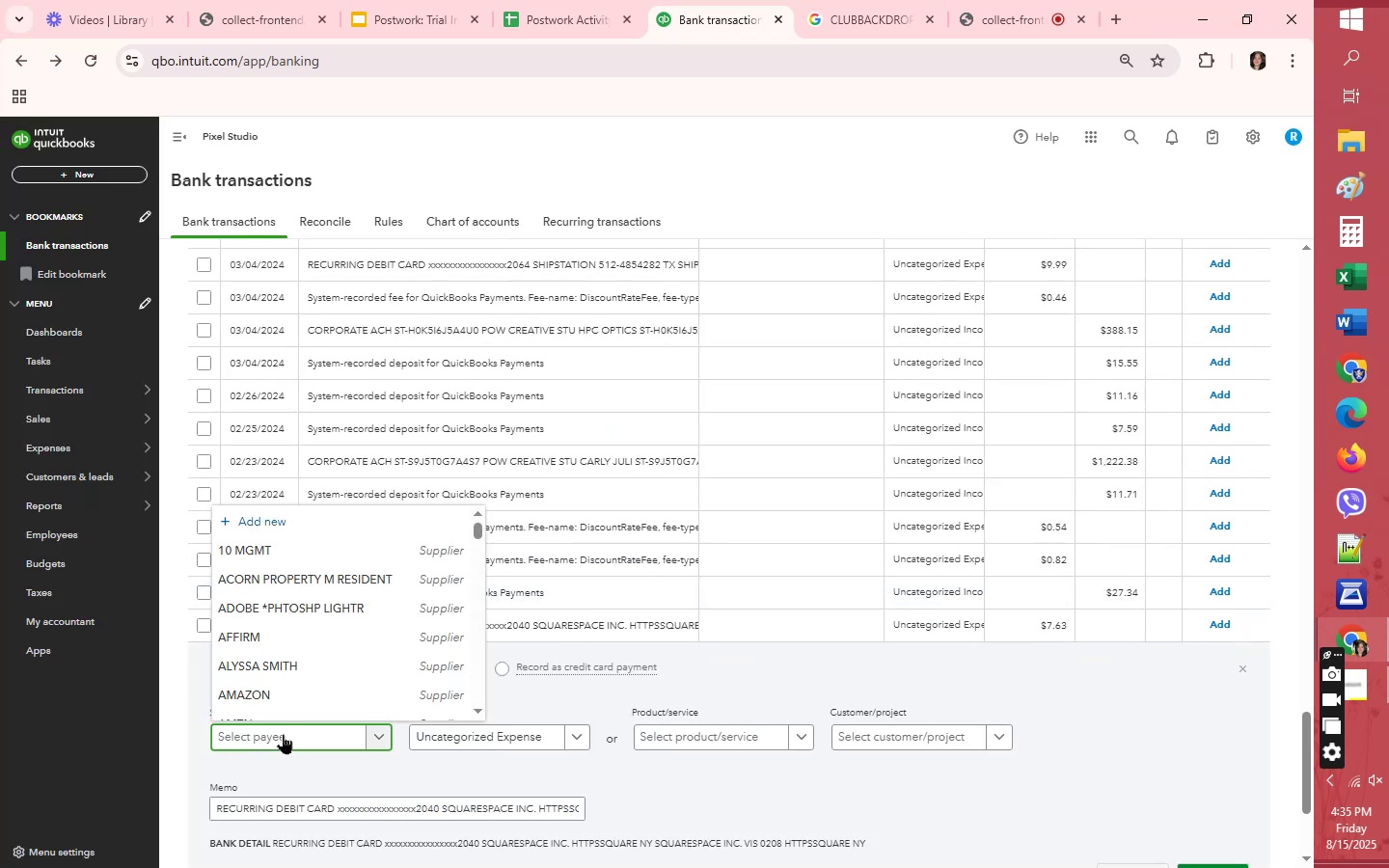 
type(SQ)
 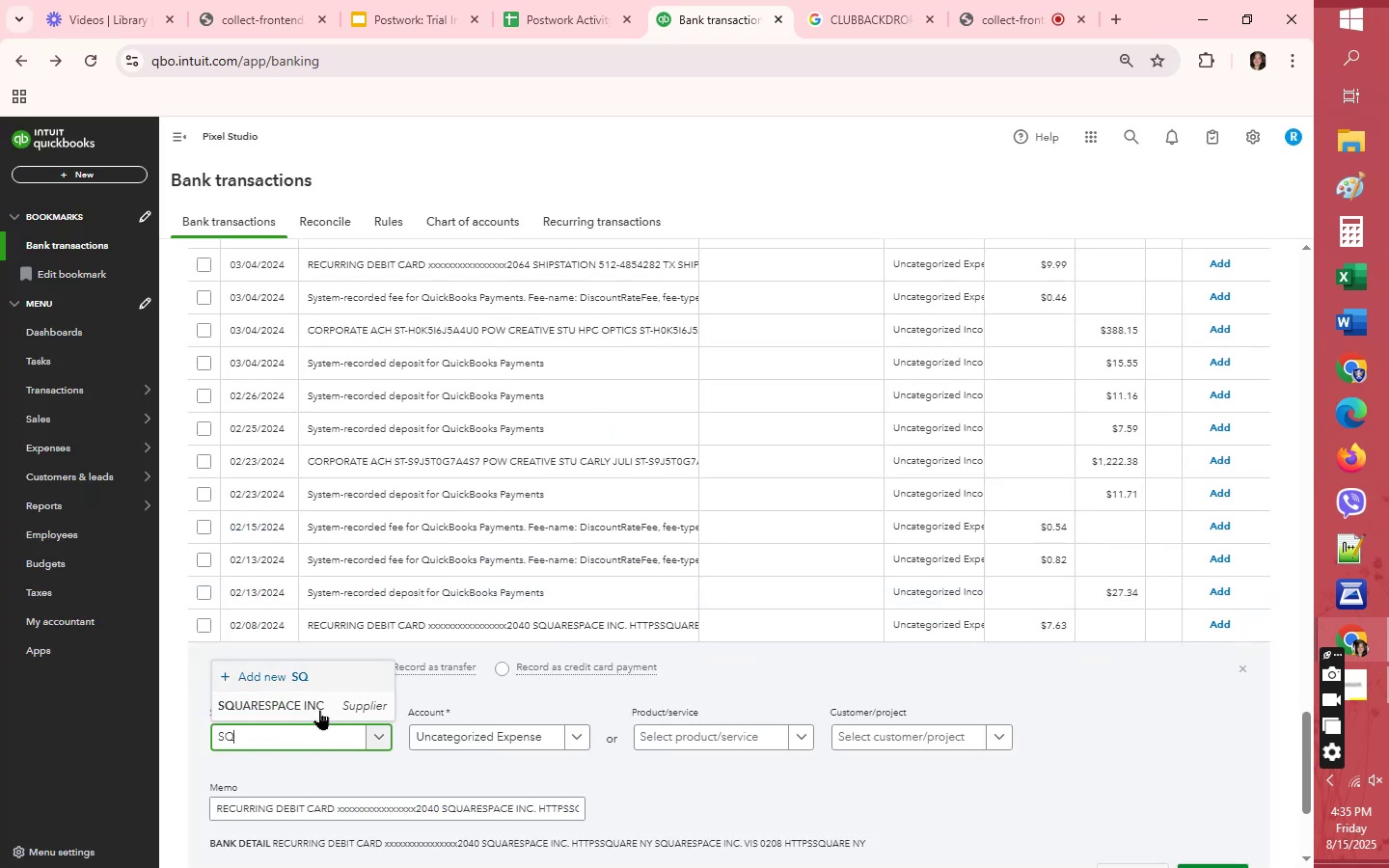 
left_click([319, 699])
 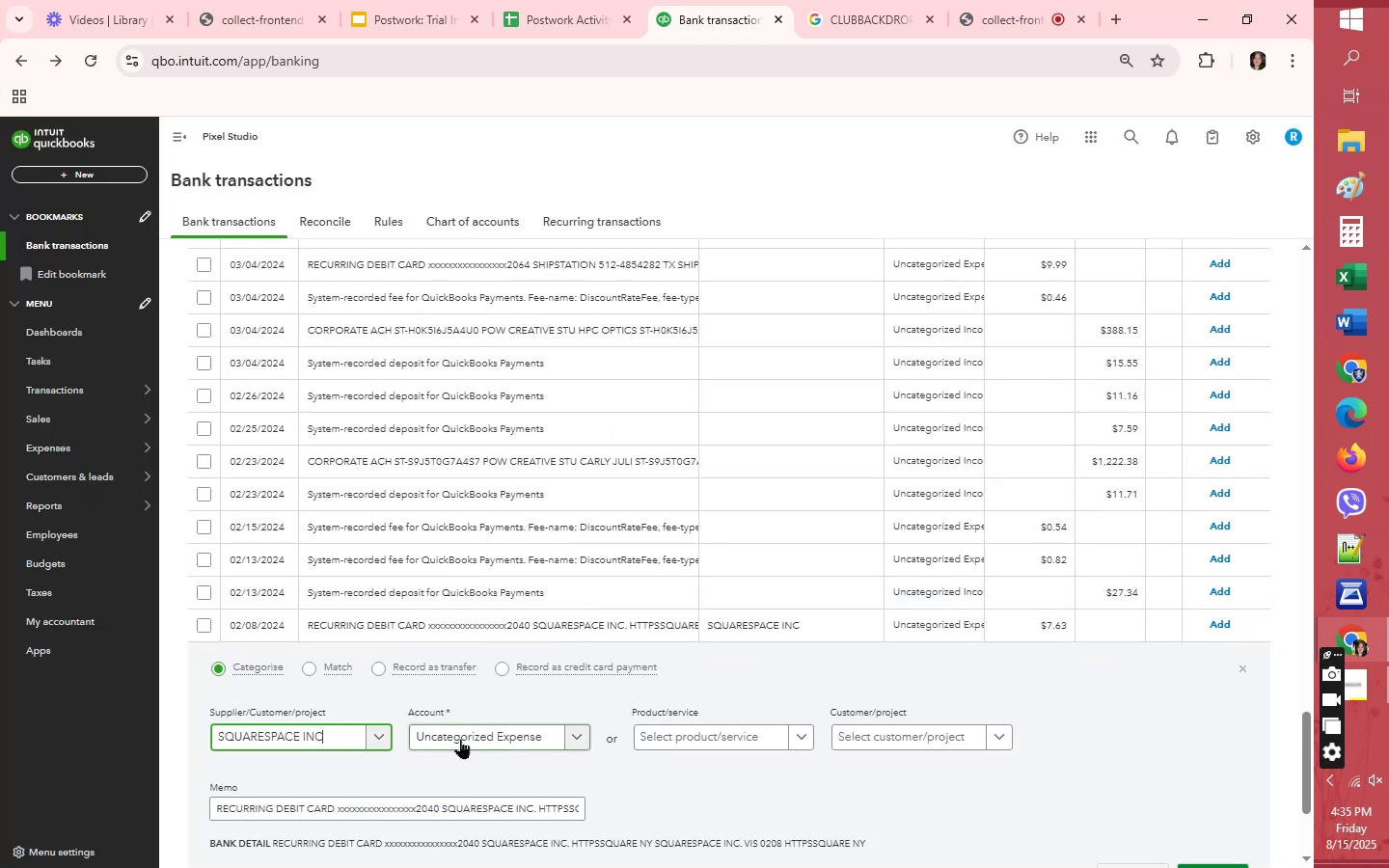 
left_click([460, 739])
 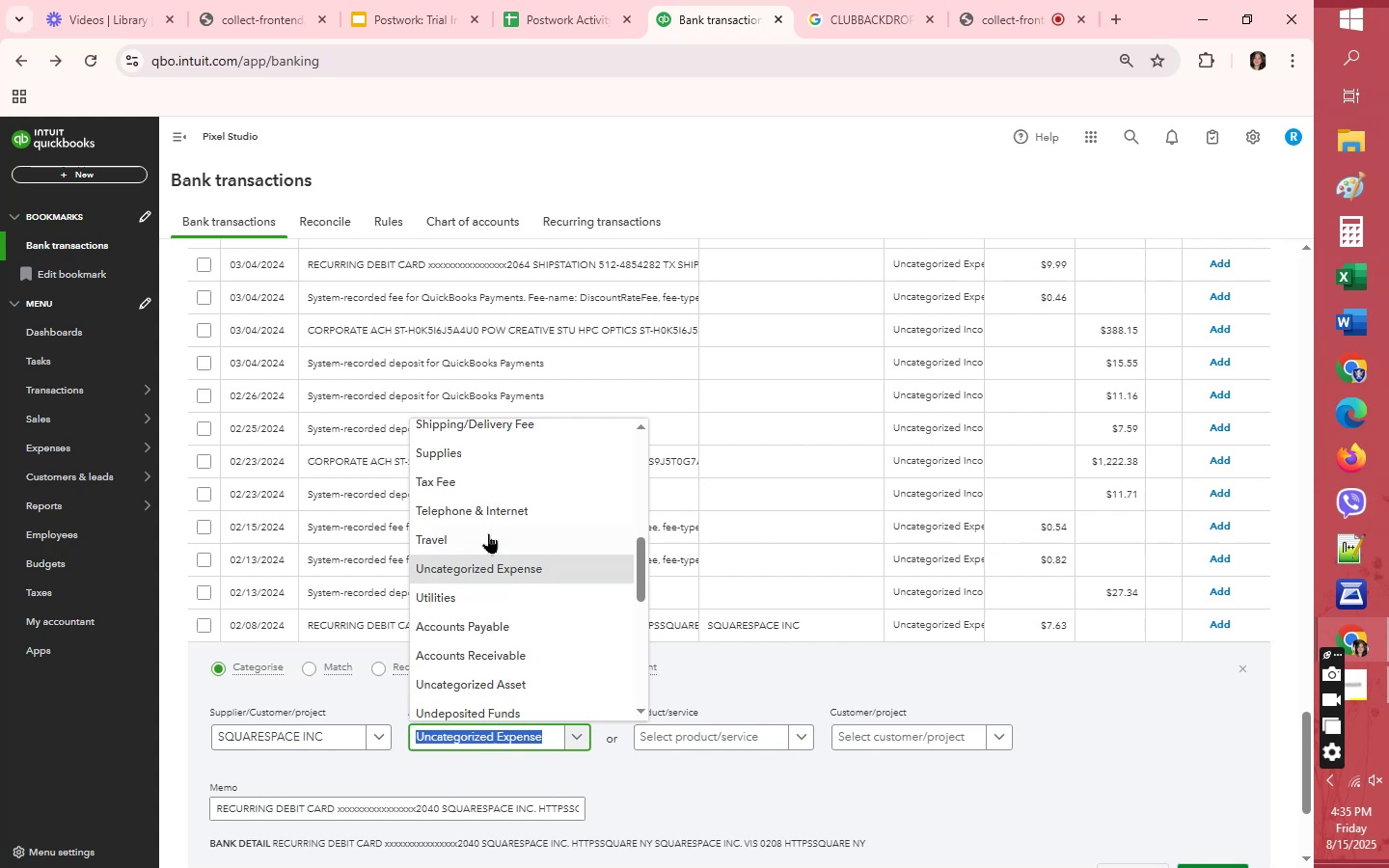 
scroll: coordinate [488, 533], scroll_direction: up, amount: 1.0
 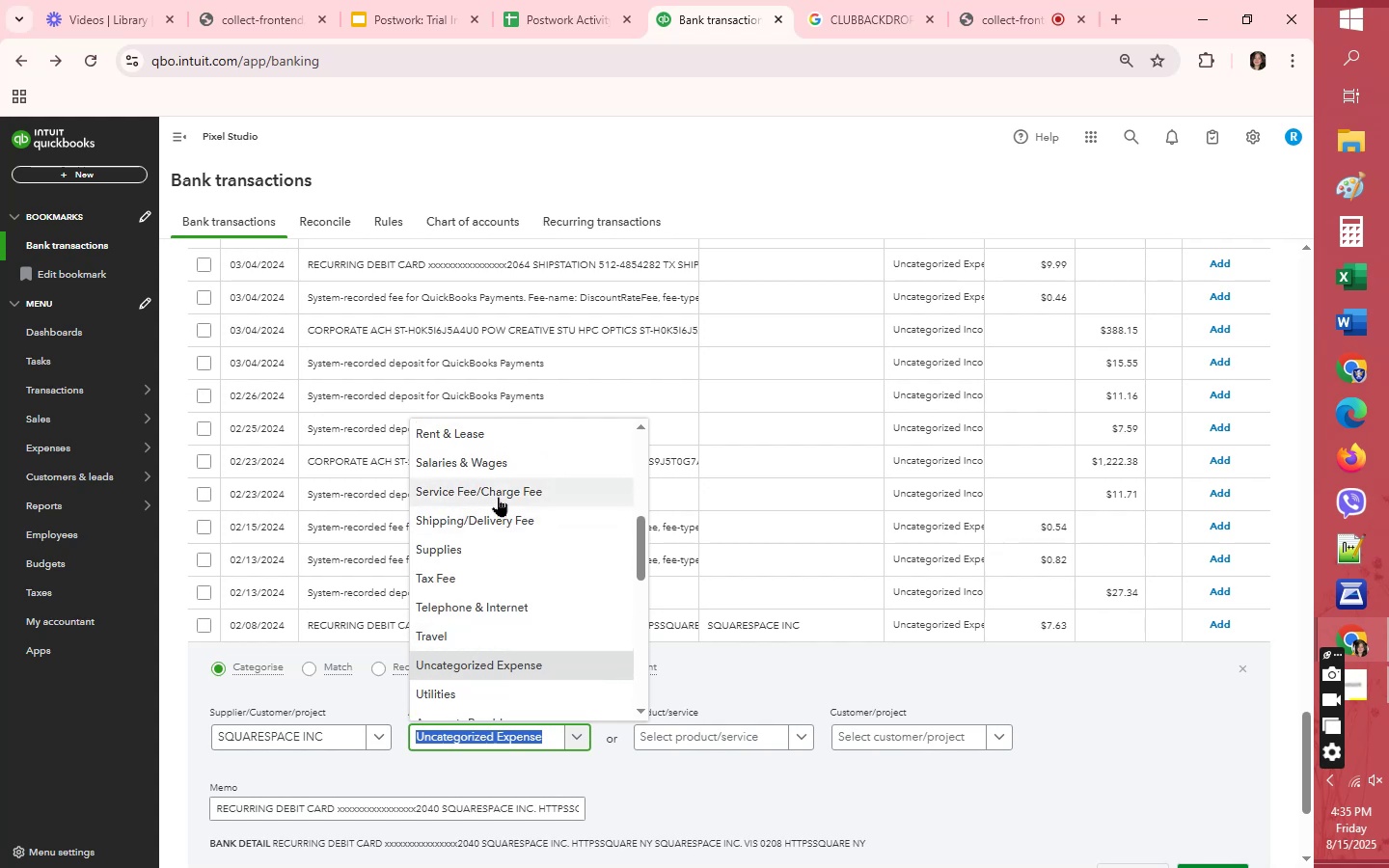 
left_click([498, 494])
 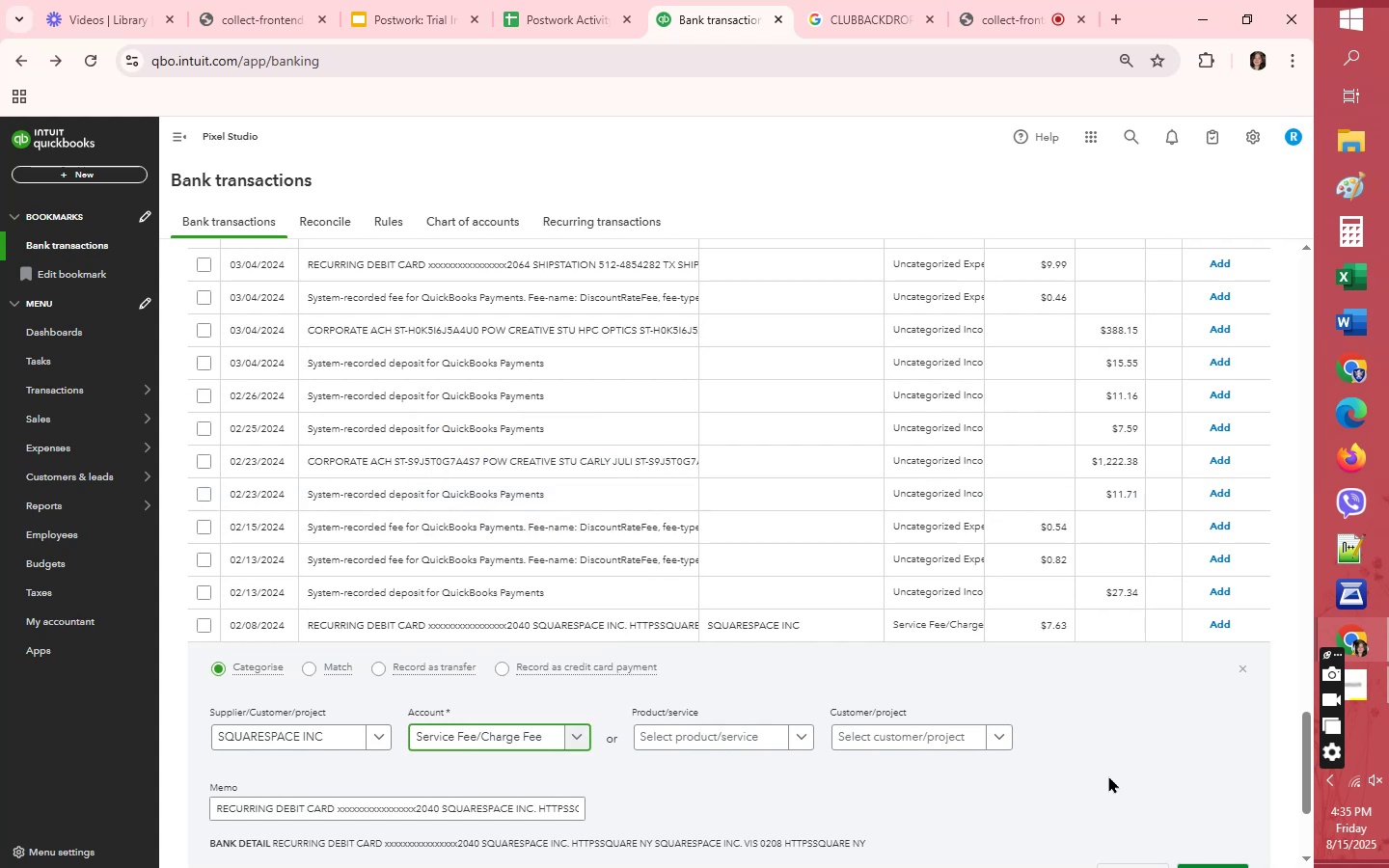 
scroll: coordinate [1221, 804], scroll_direction: down, amount: 2.0
 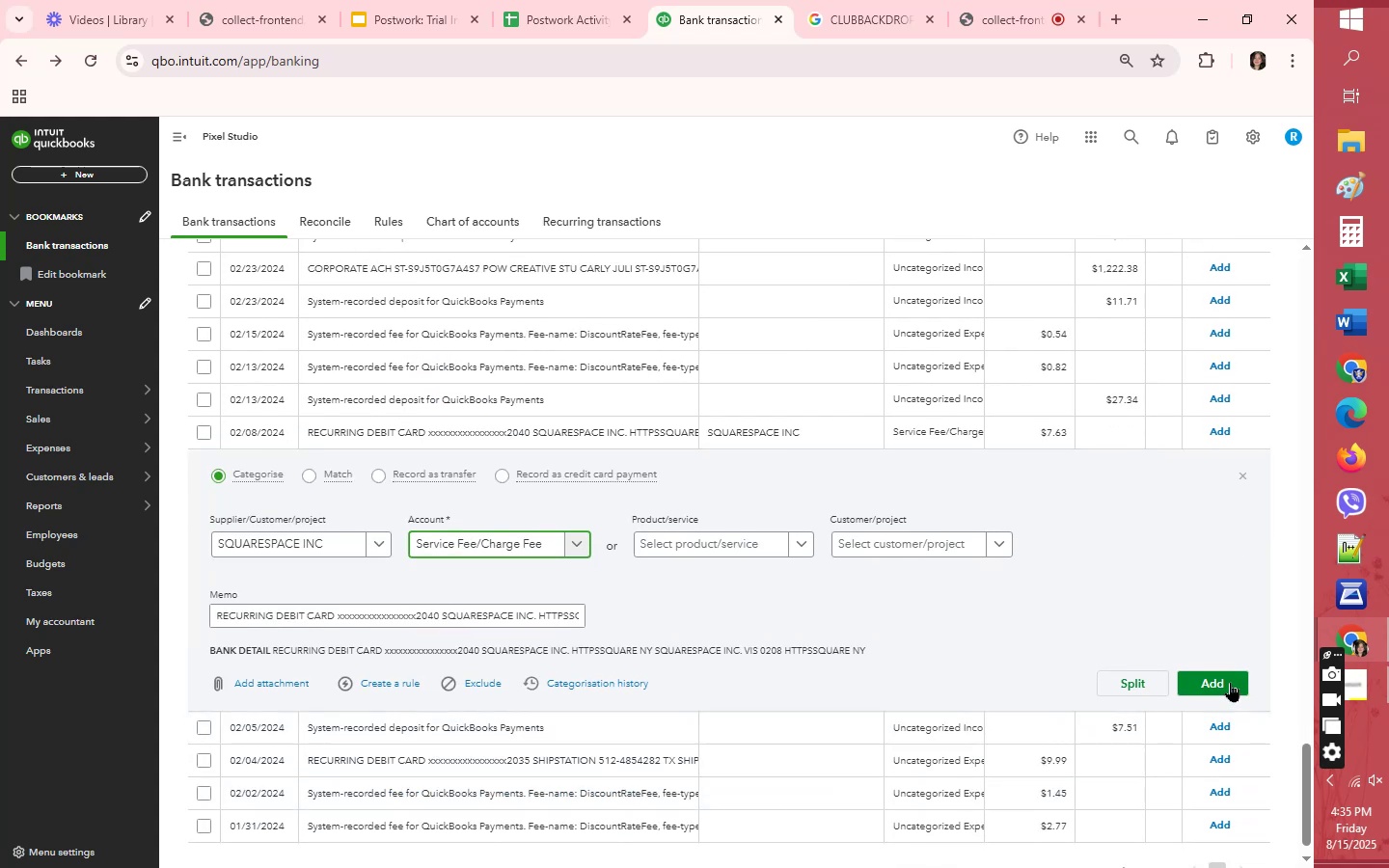 
left_click([1230, 682])
 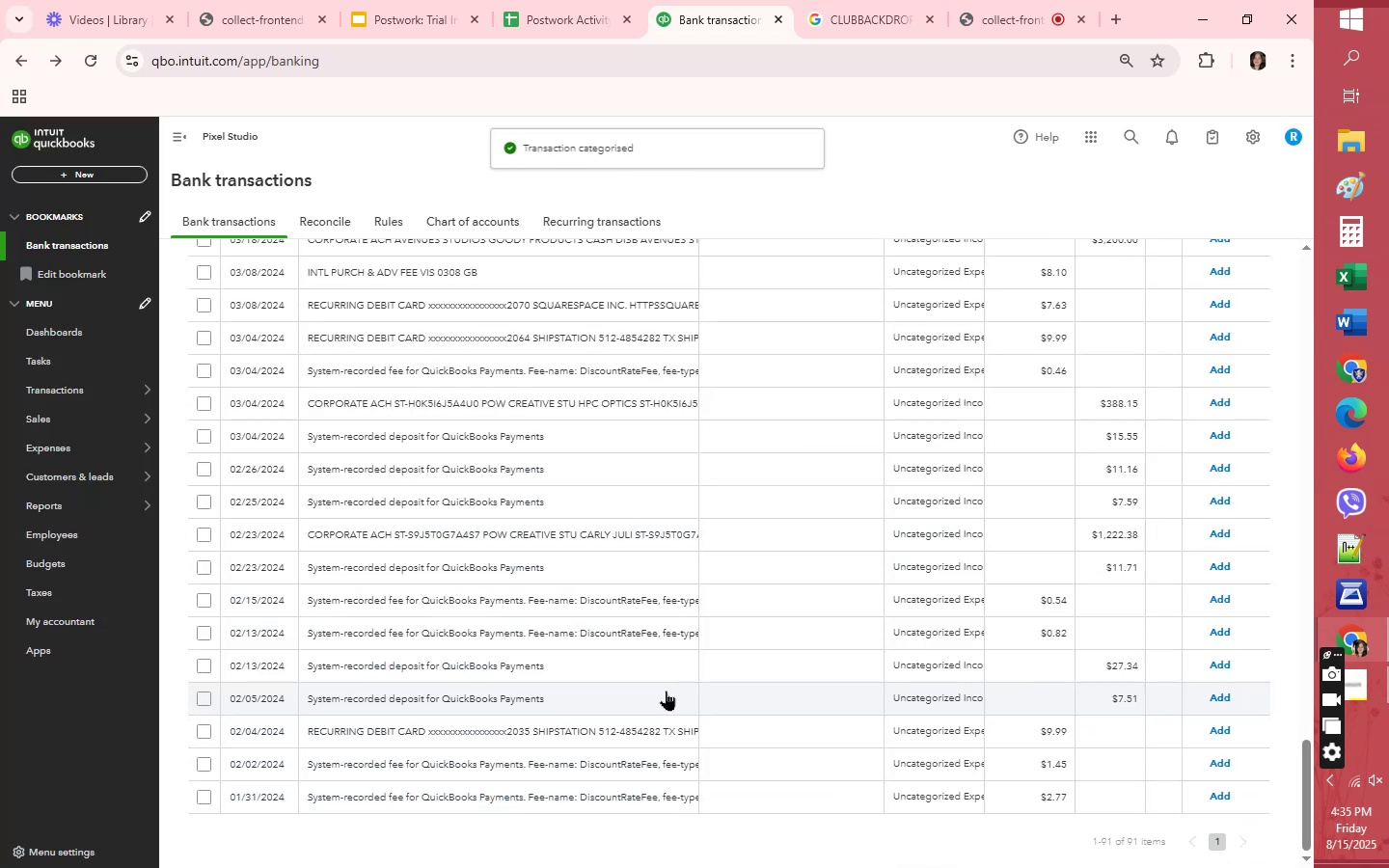 
scroll: coordinate [666, 691], scroll_direction: down, amount: 1.0
 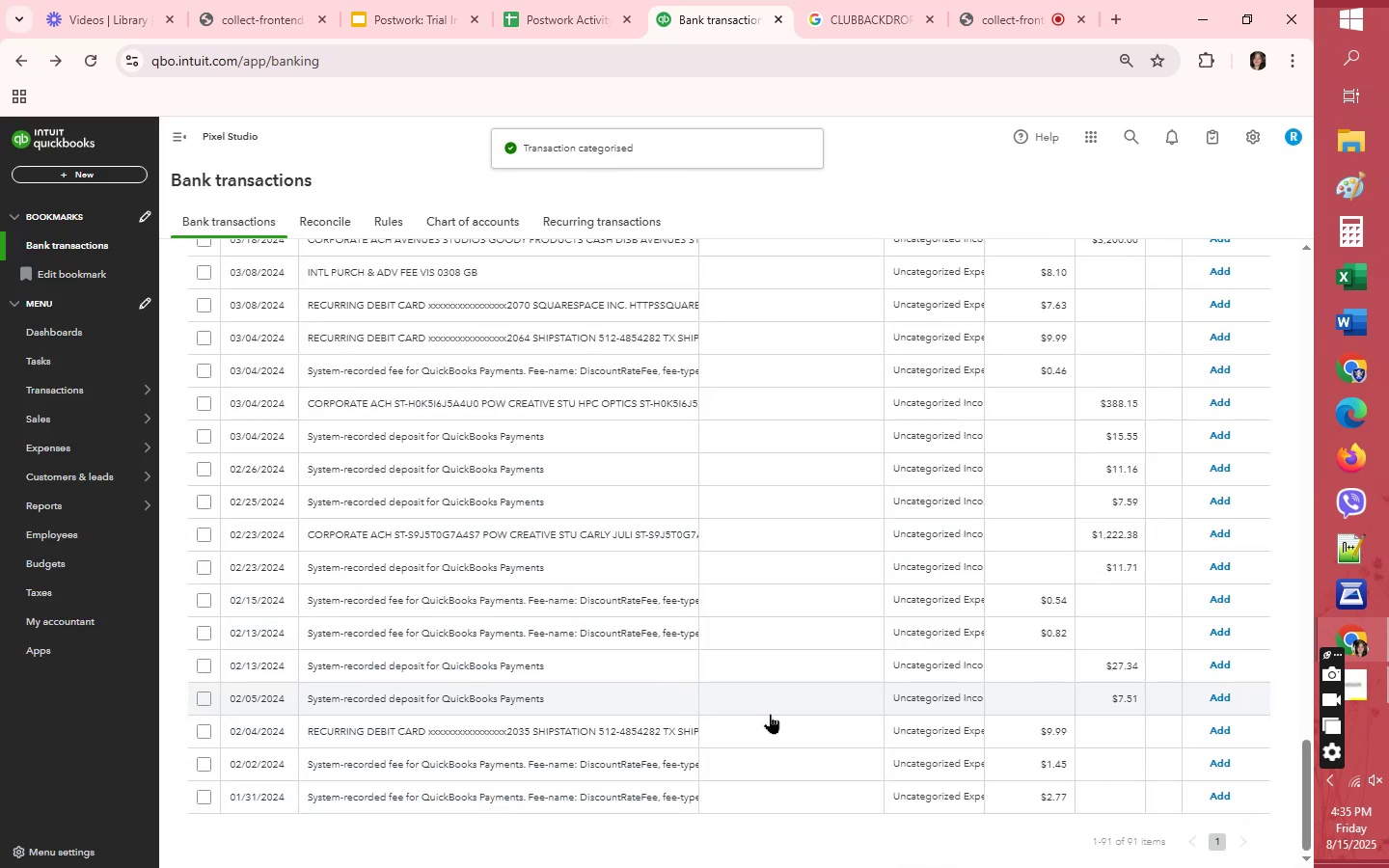 
left_click([770, 720])
 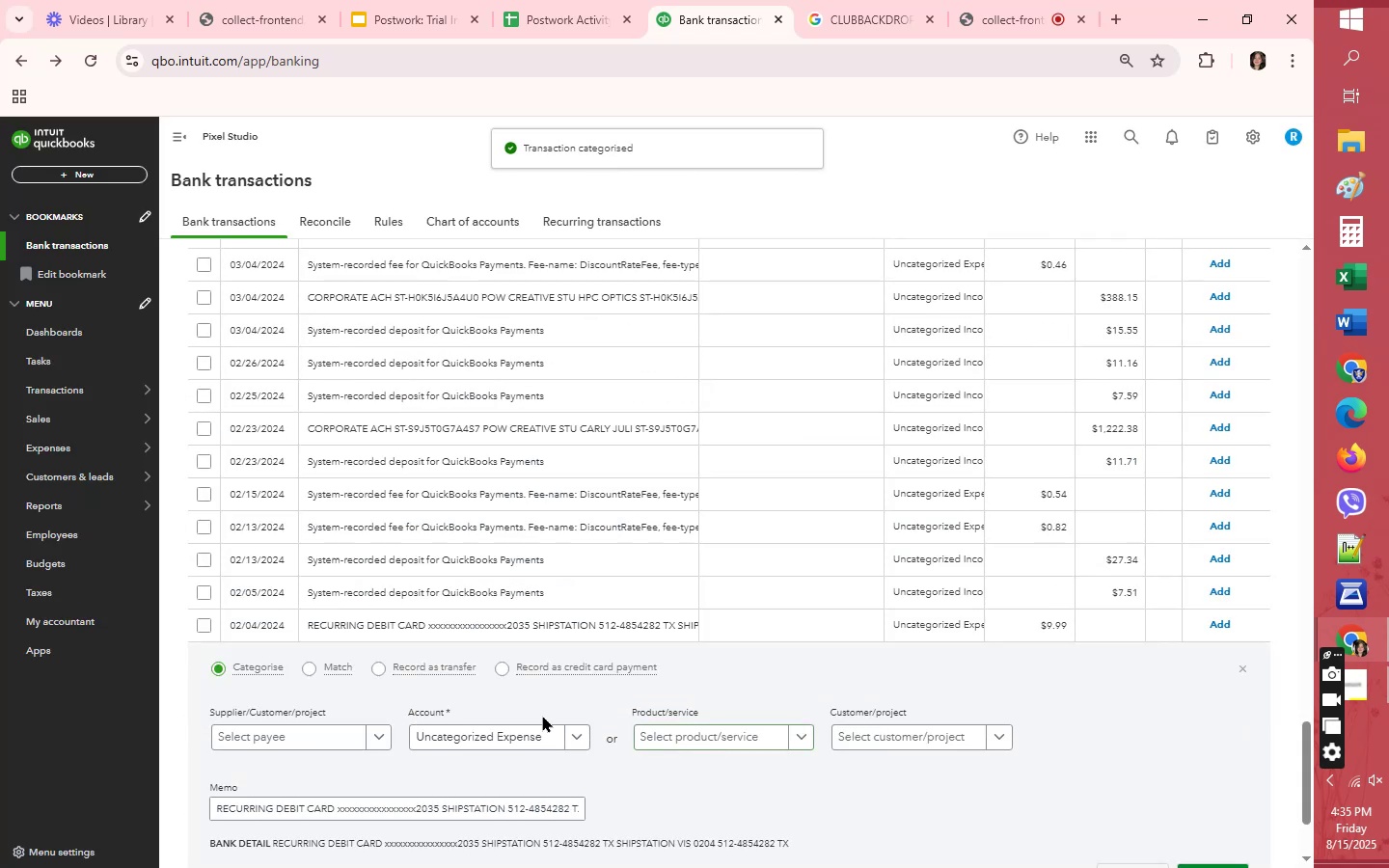 
left_click([330, 735])
 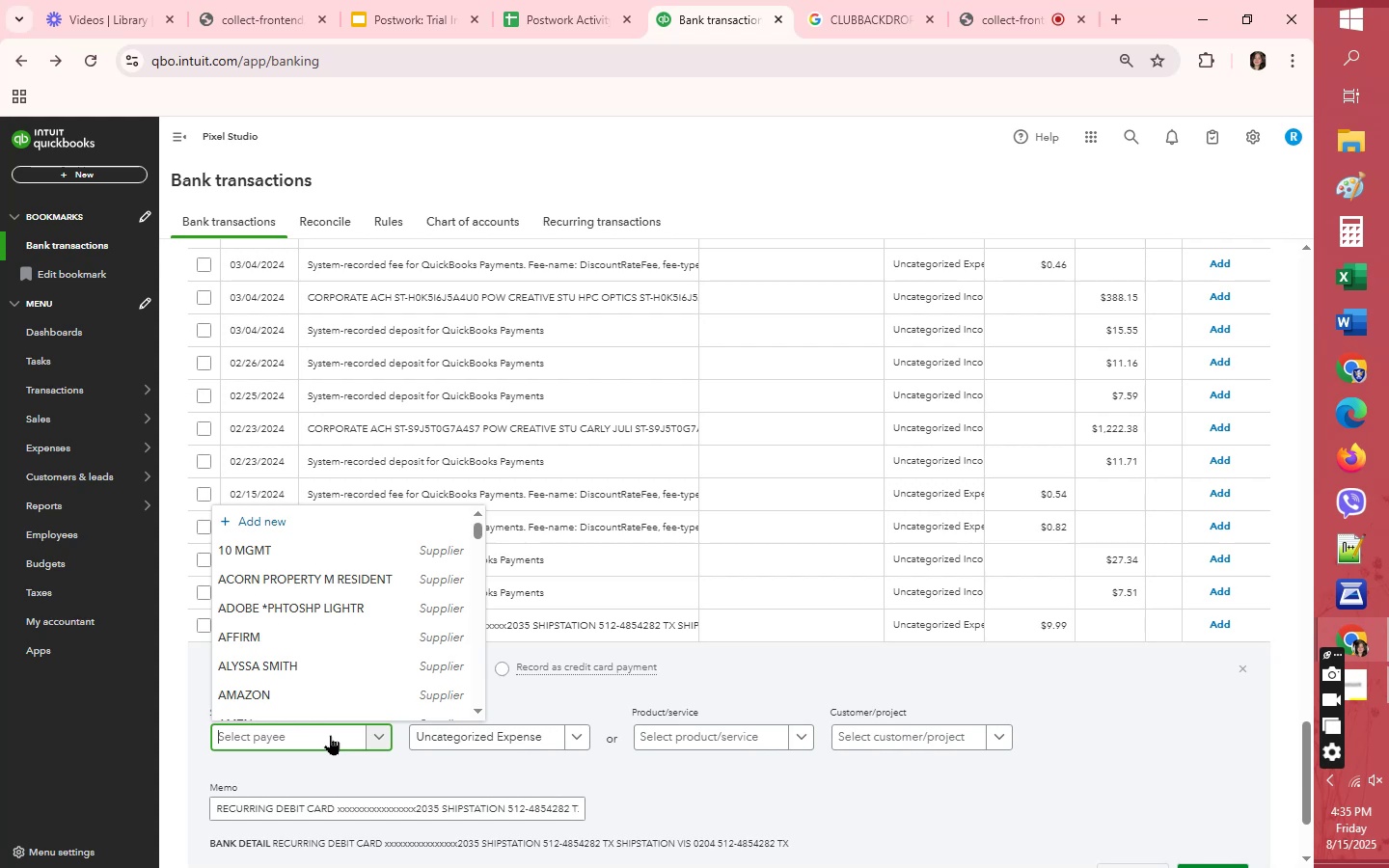 
type(SH)
 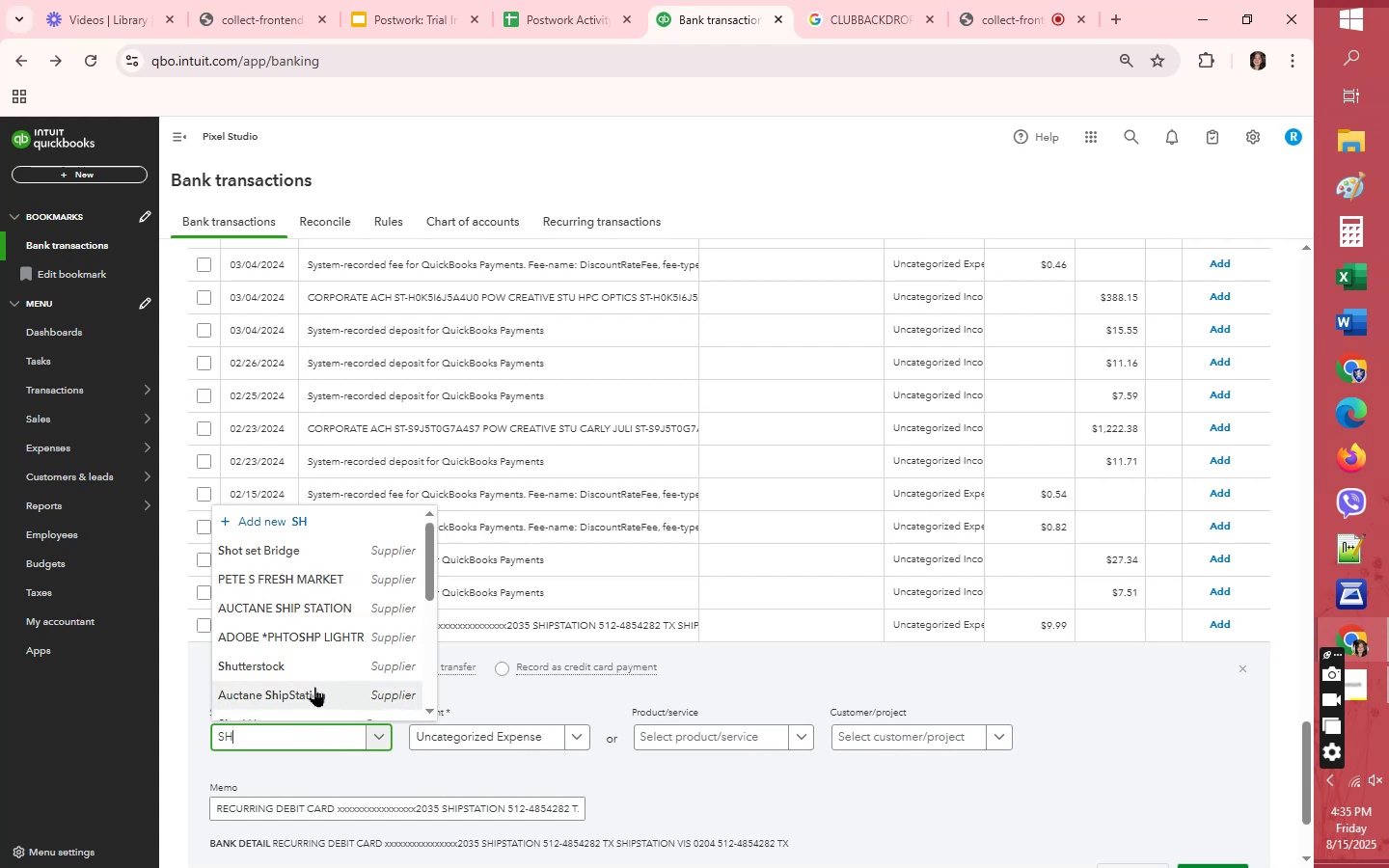 
scroll: coordinate [315, 685], scroll_direction: down, amount: 2.0
 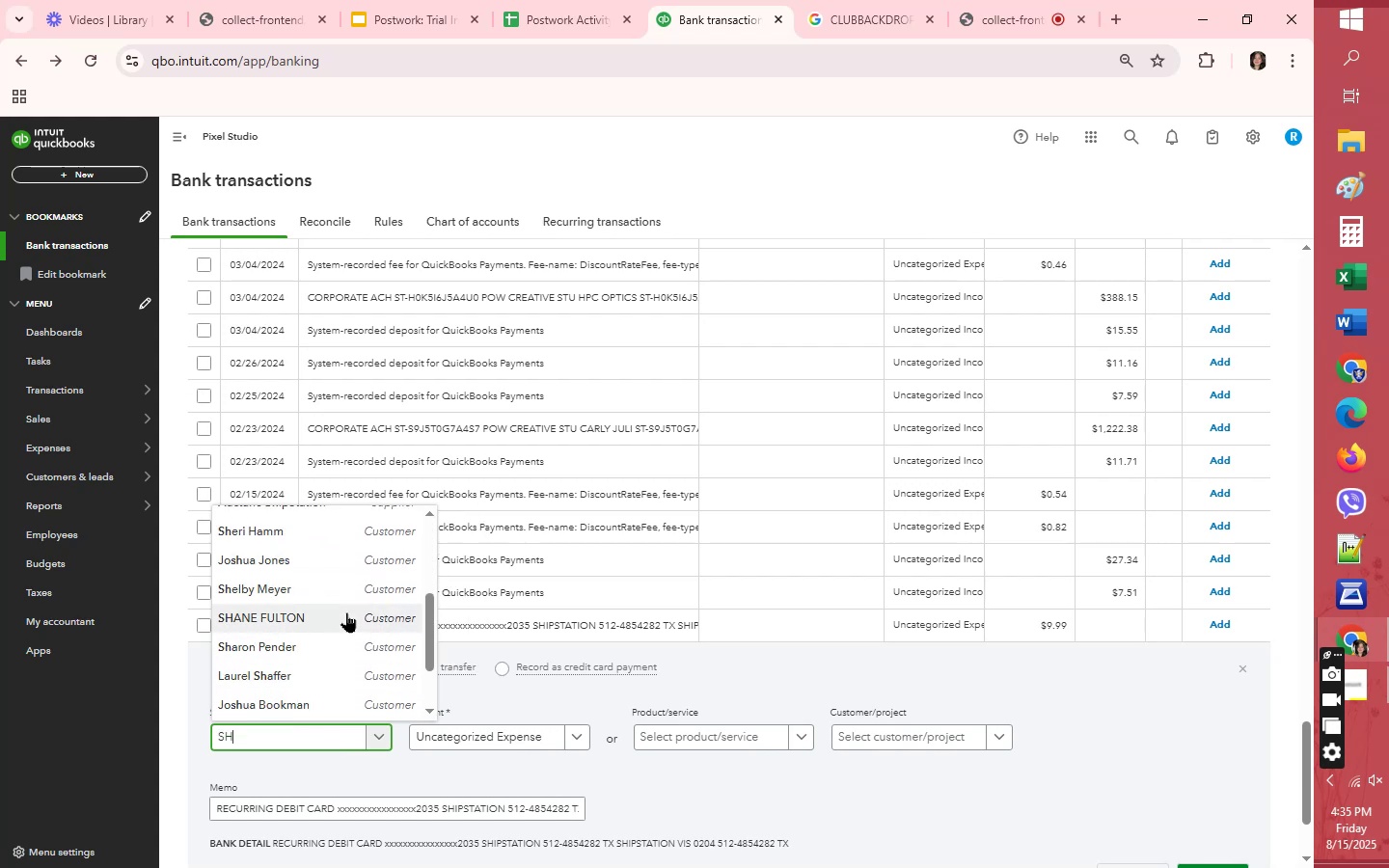 
key(I)
 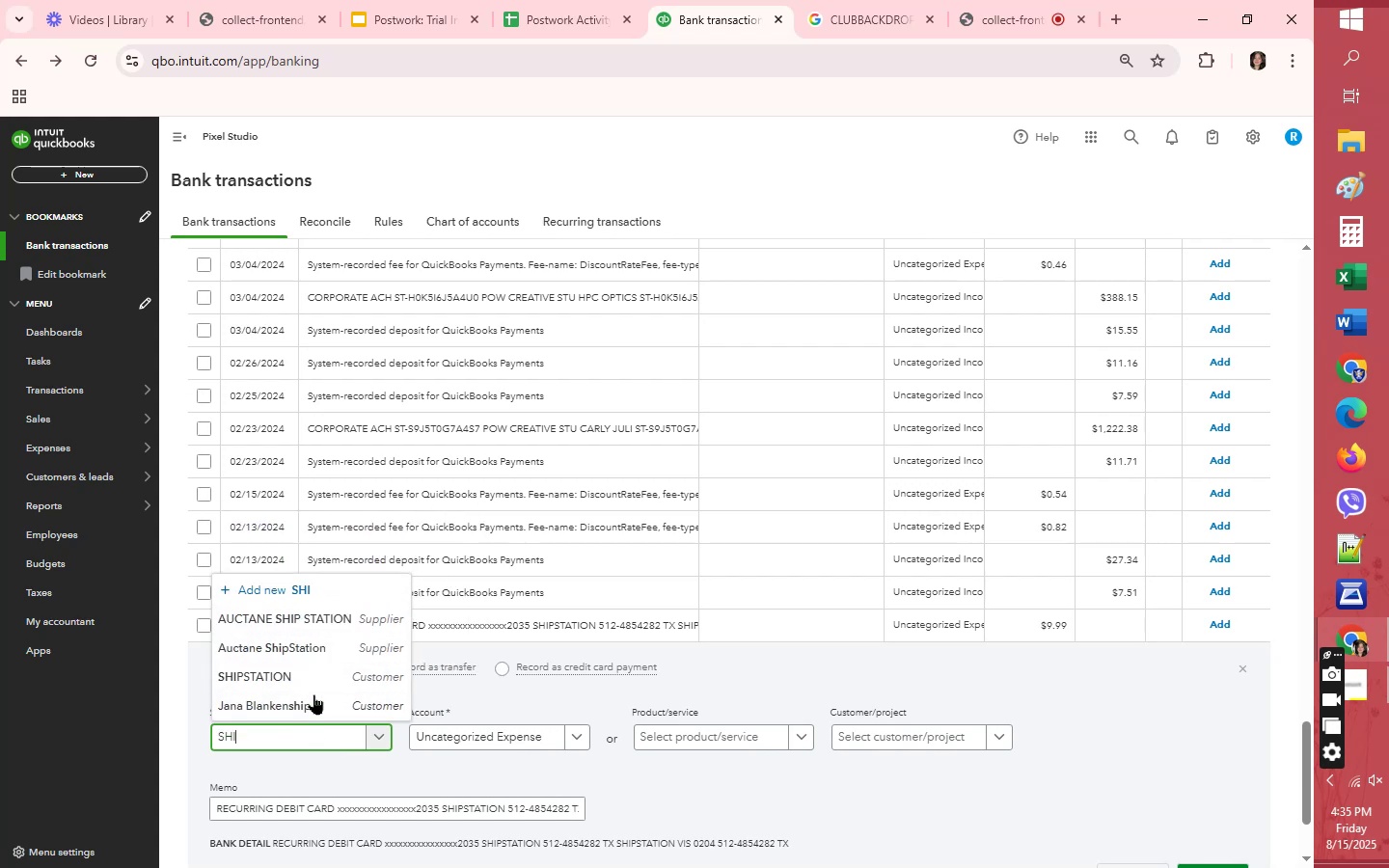 
left_click([316, 675])
 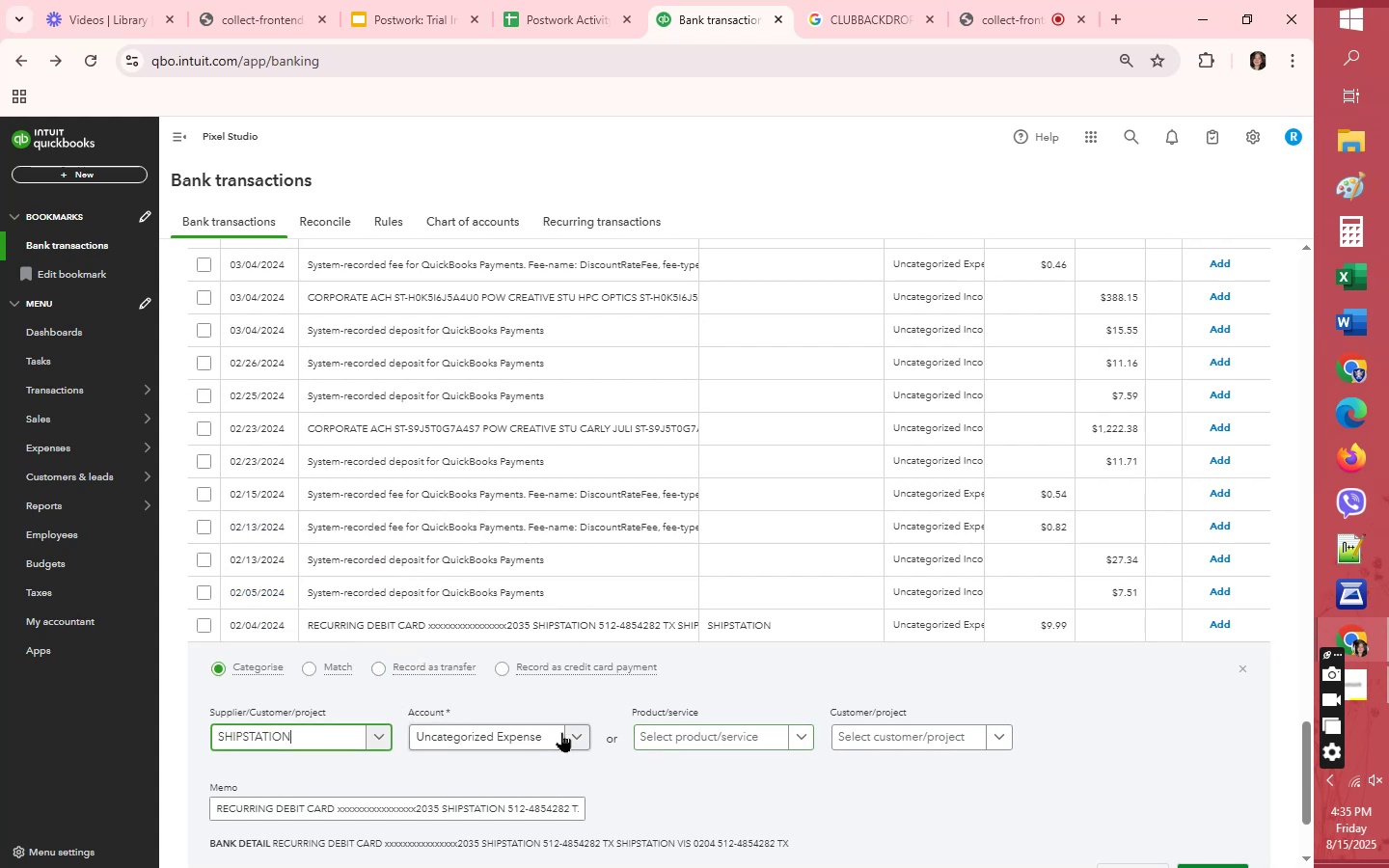 
left_click([558, 731])
 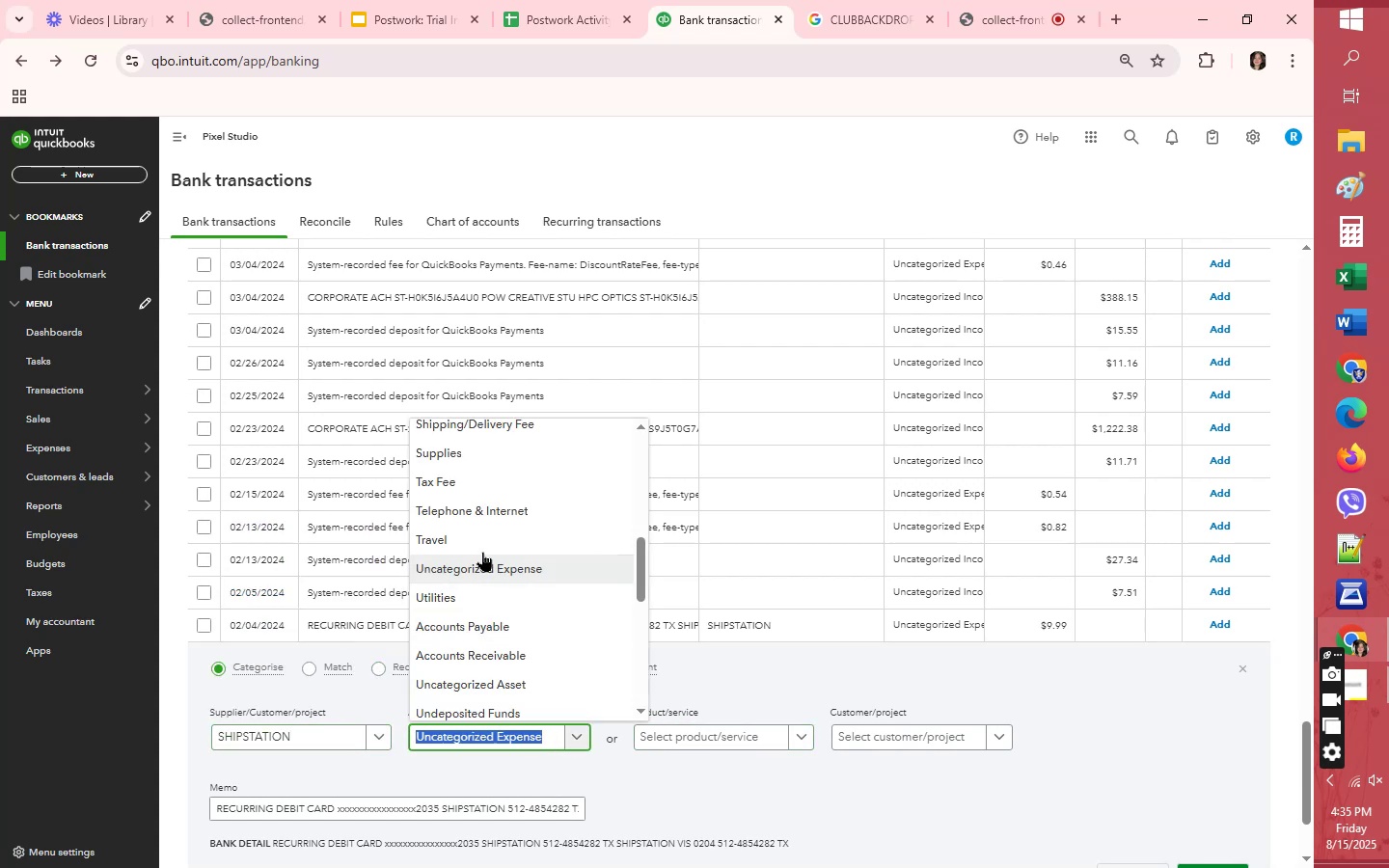 
scroll: coordinate [483, 551], scroll_direction: up, amount: 1.0
 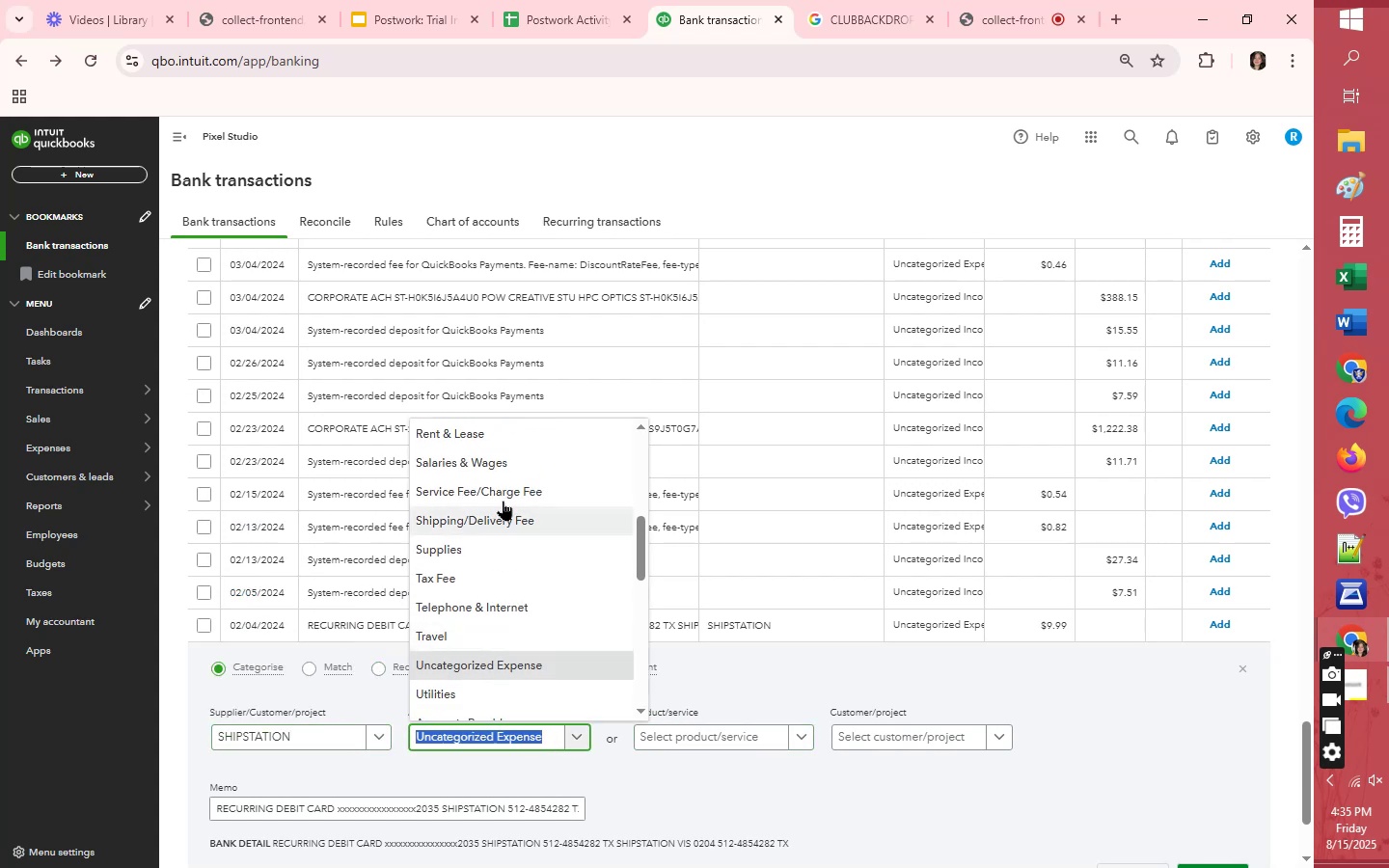 
left_click([510, 485])
 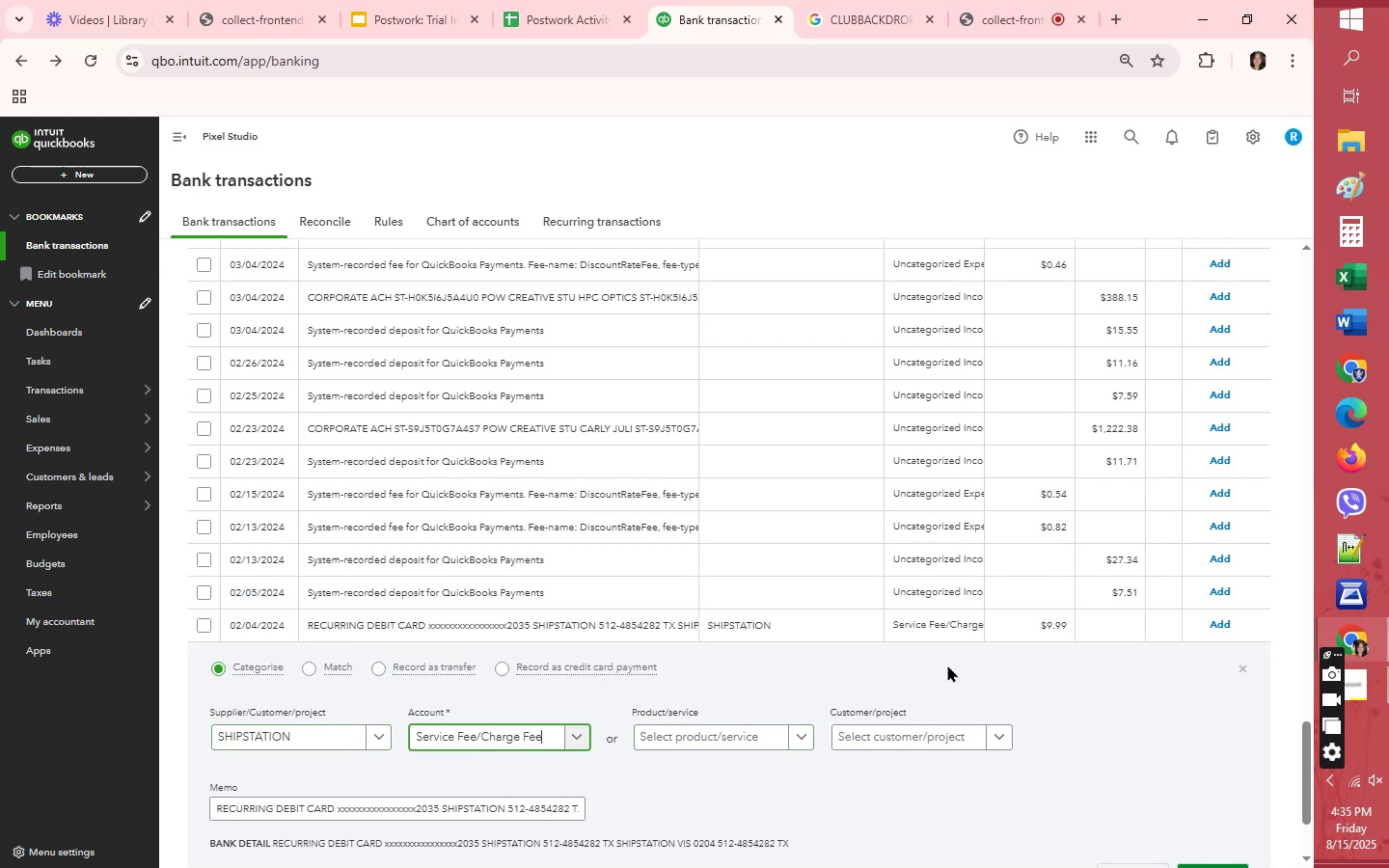 
scroll: coordinate [1065, 719], scroll_direction: down, amount: 1.0
 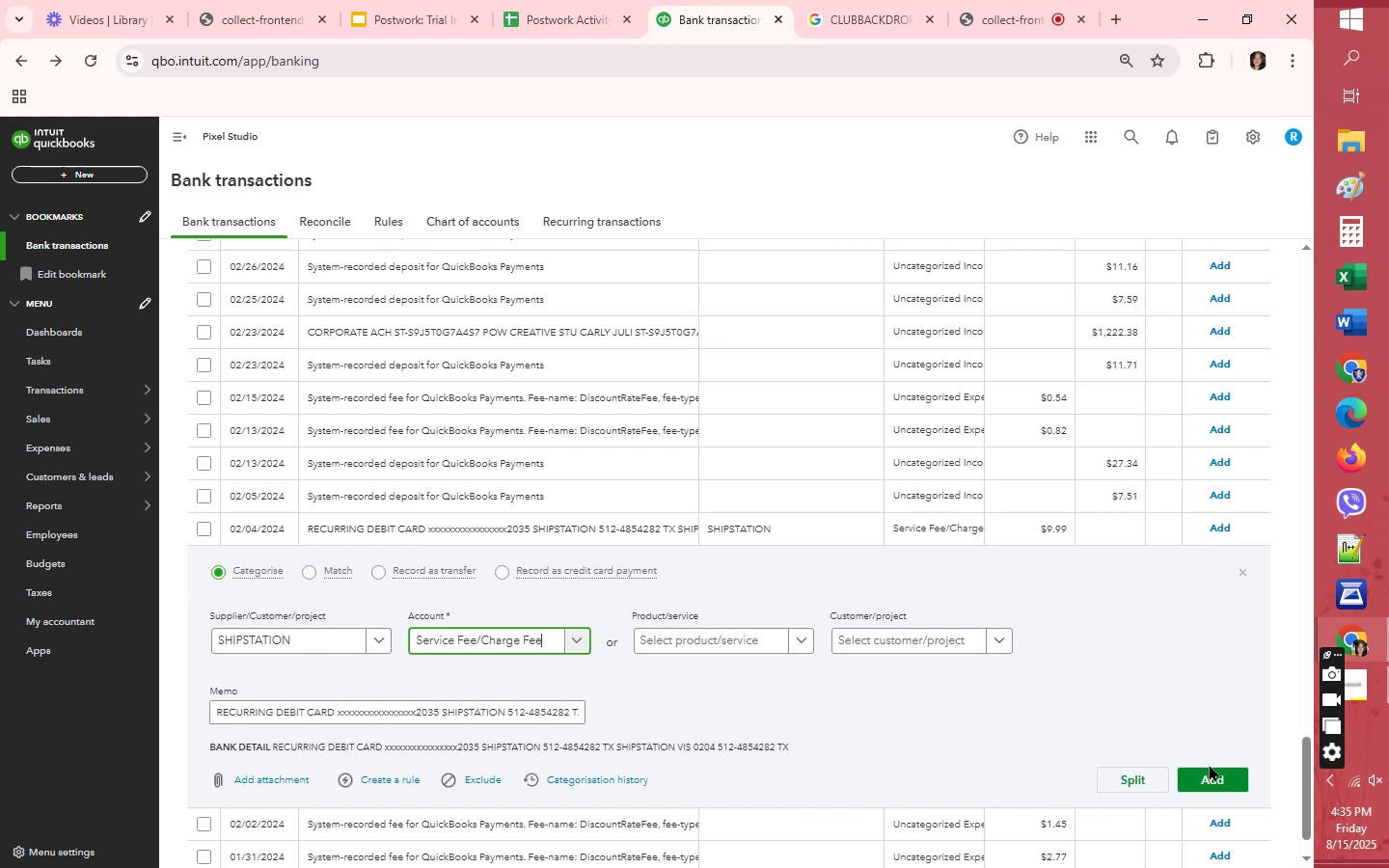 
left_click([1212, 773])
 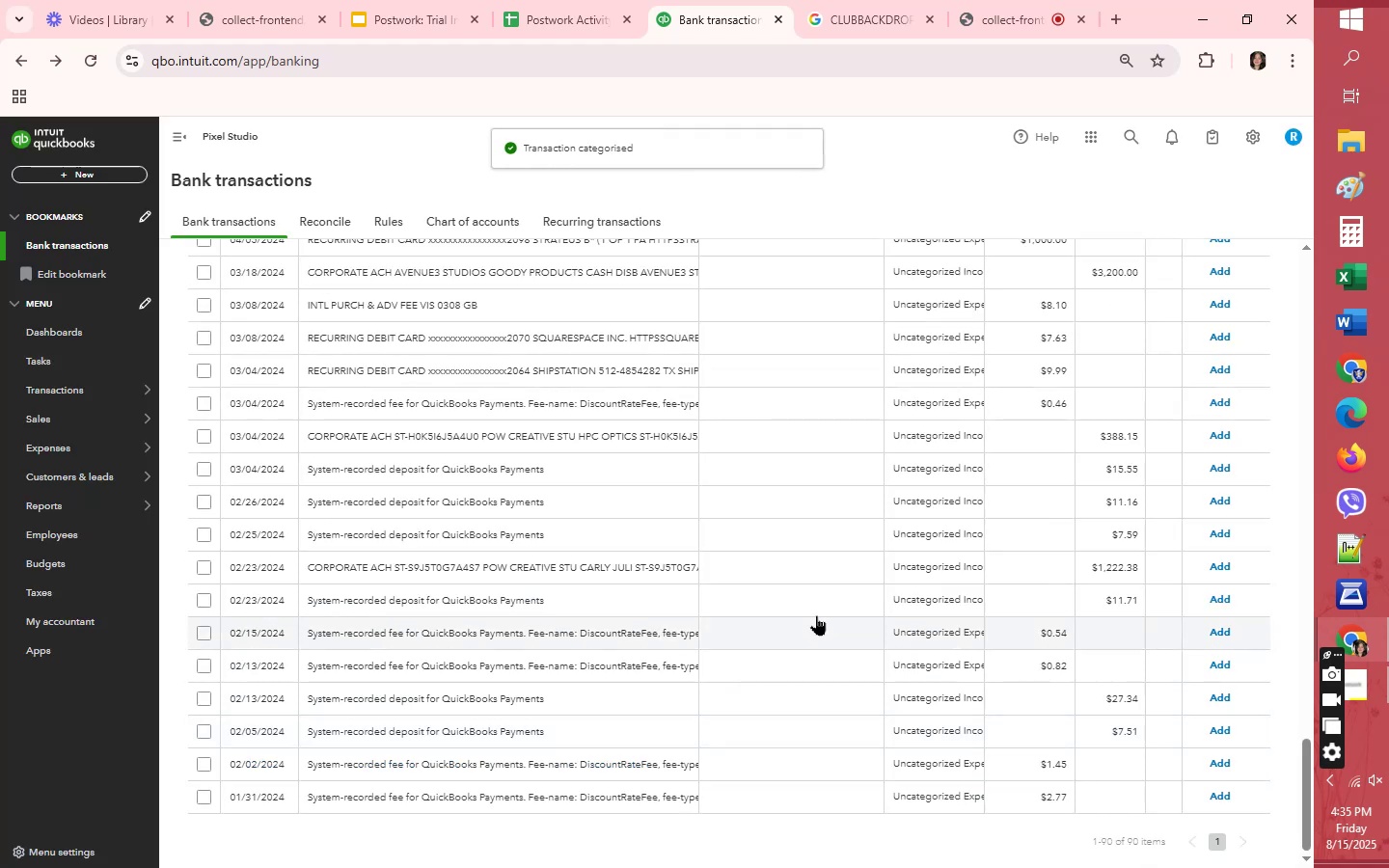 
wait(6.89)
 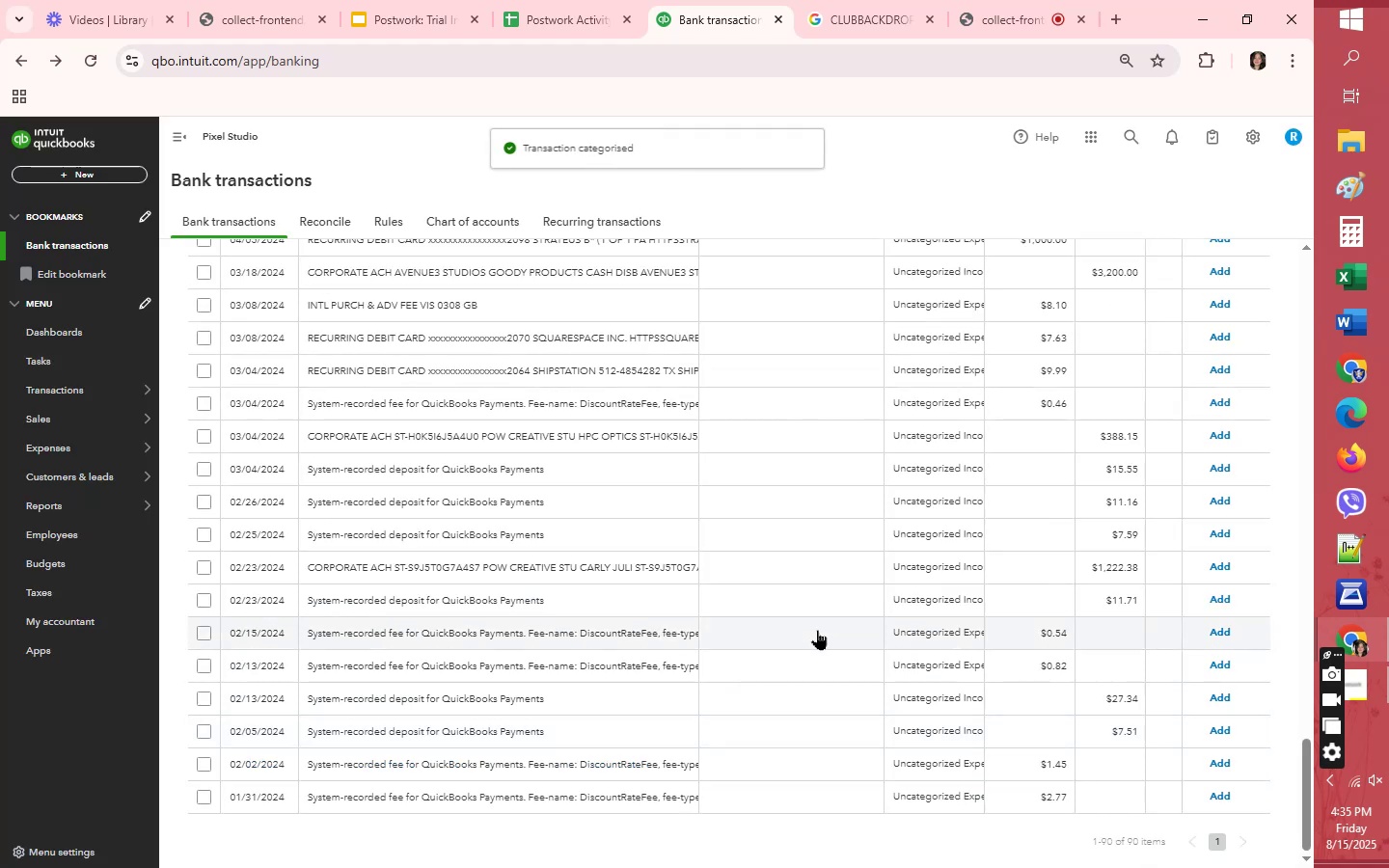 
scroll: coordinate [815, 612], scroll_direction: up, amount: 1.0
 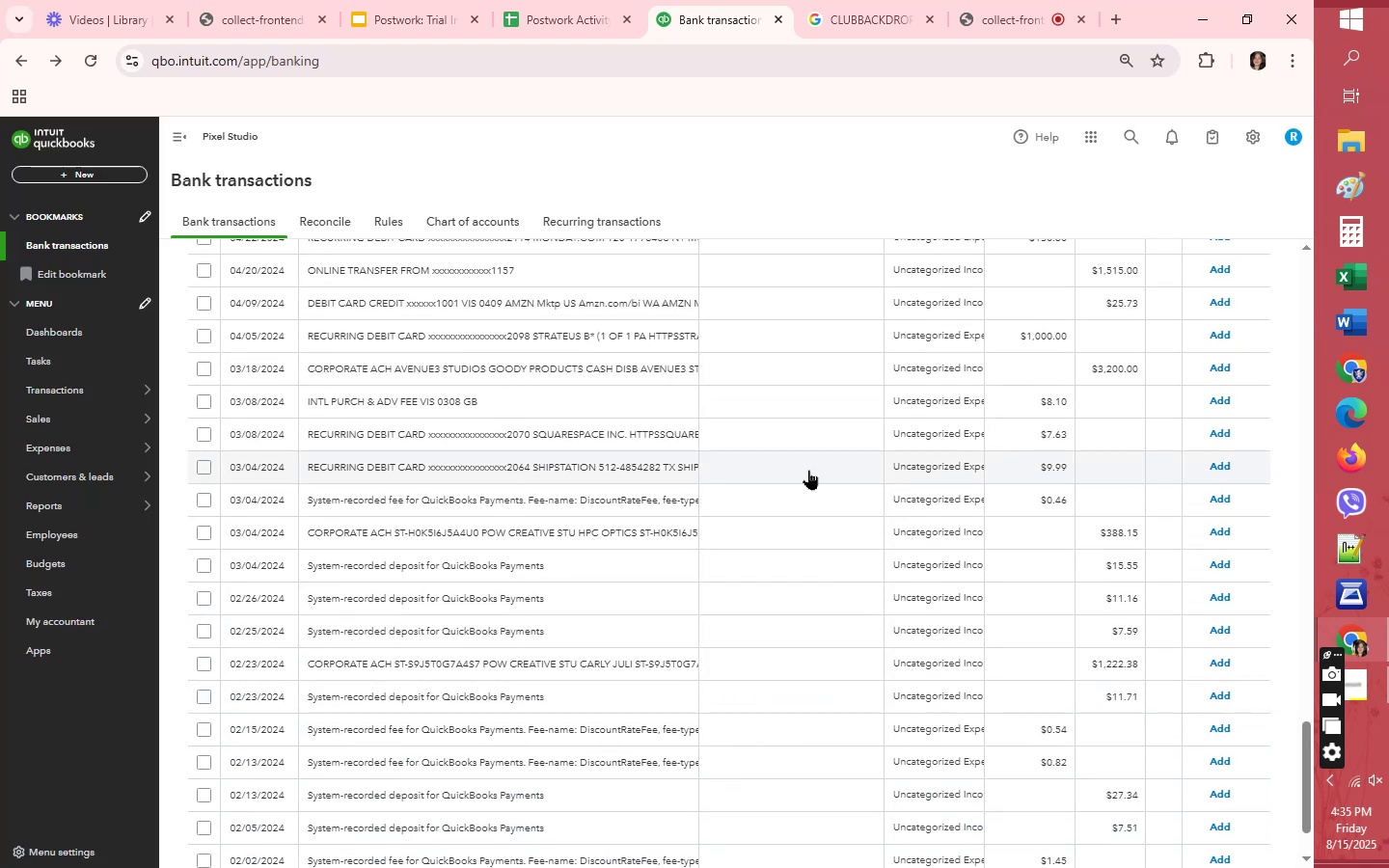 
left_click([798, 458])
 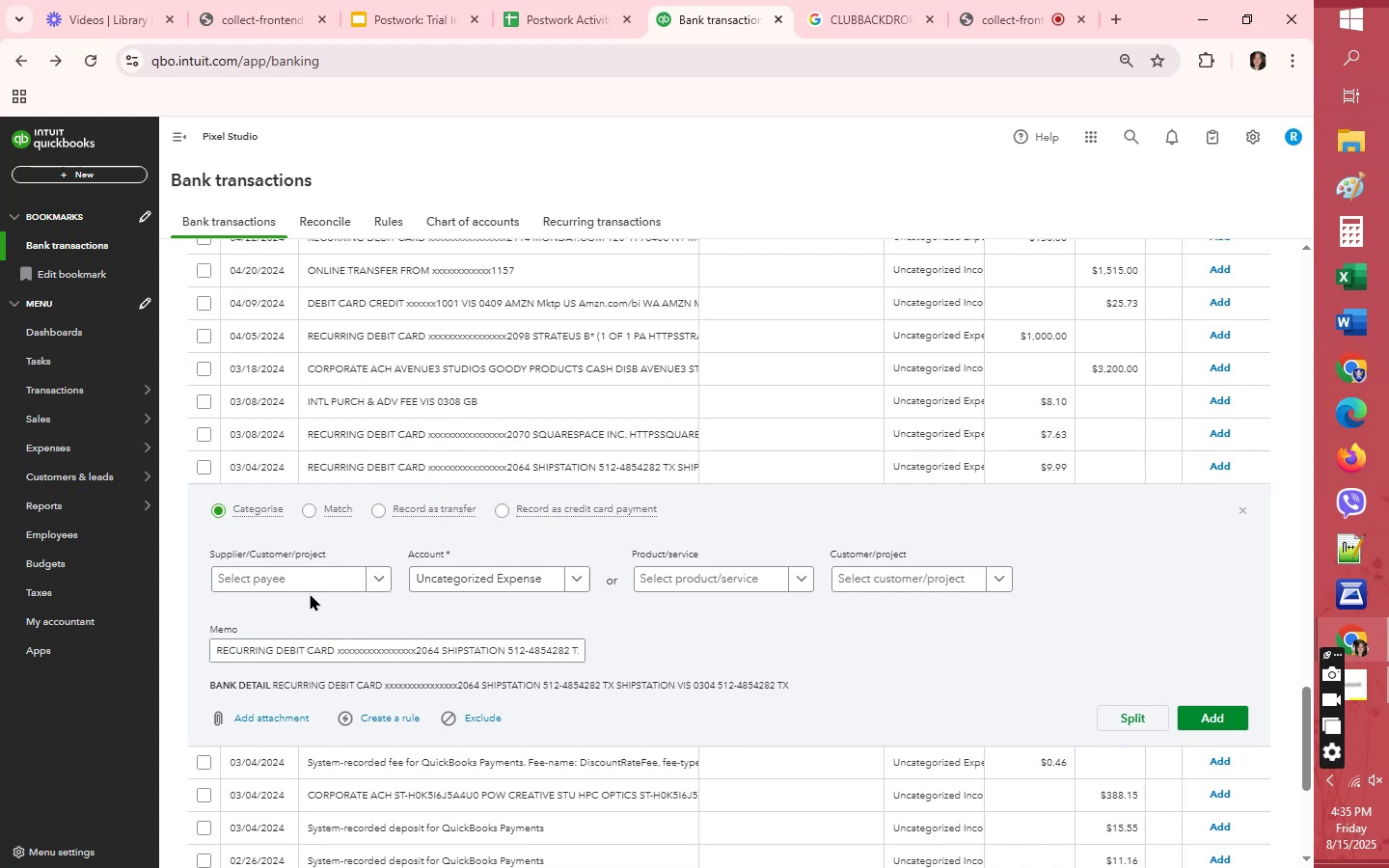 
left_click([310, 580])
 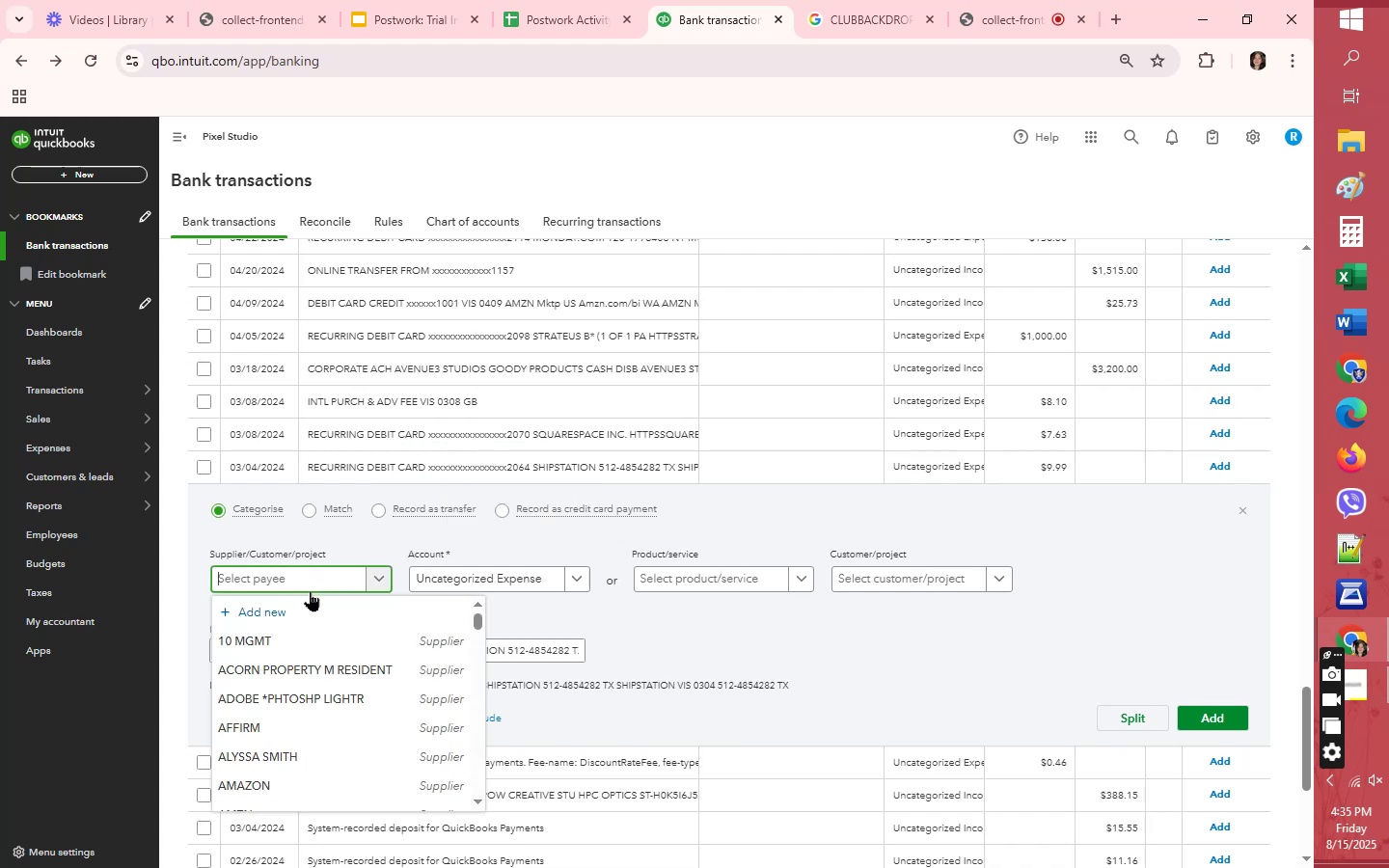 
type(SHI)
 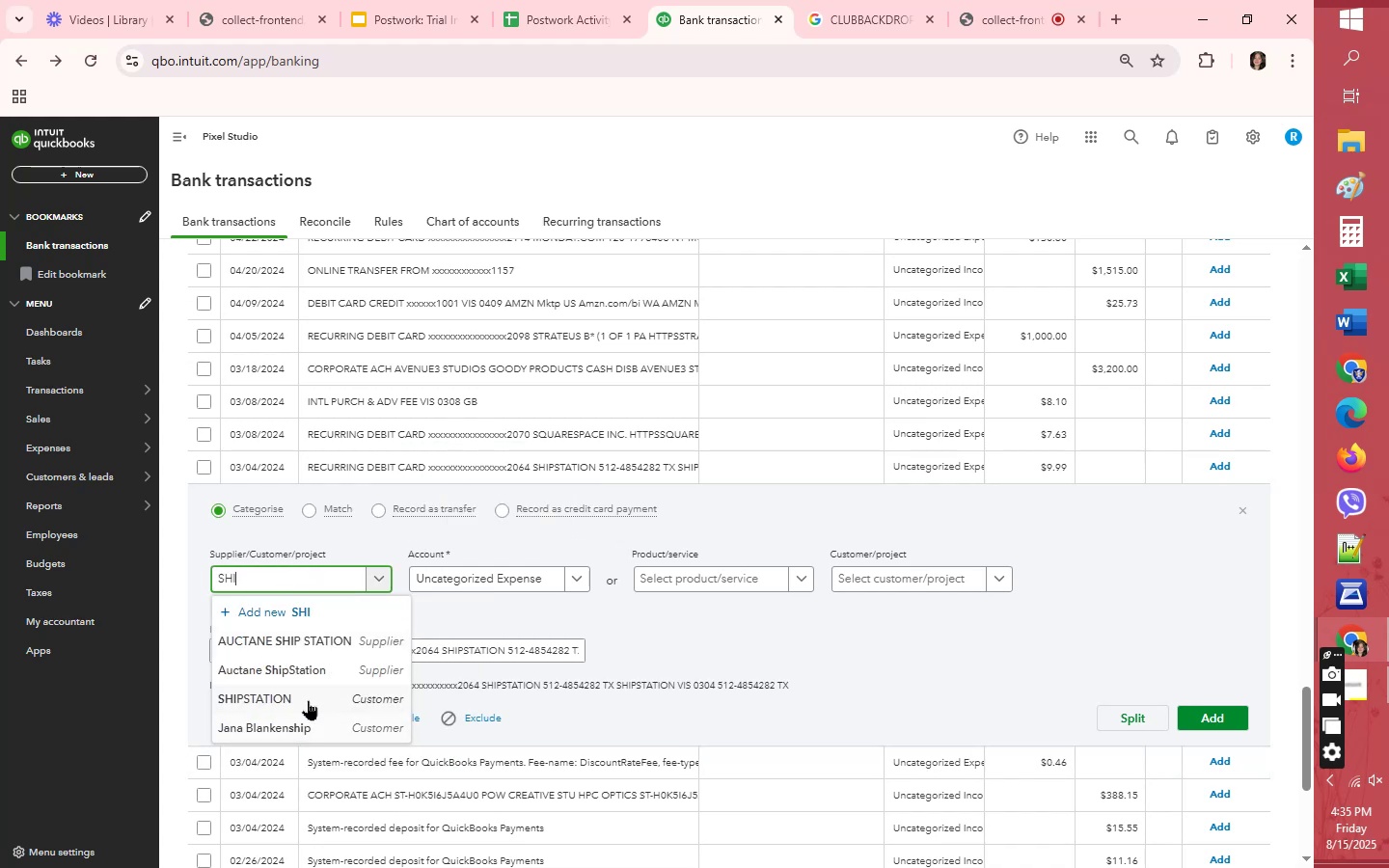 
left_click([308, 700])
 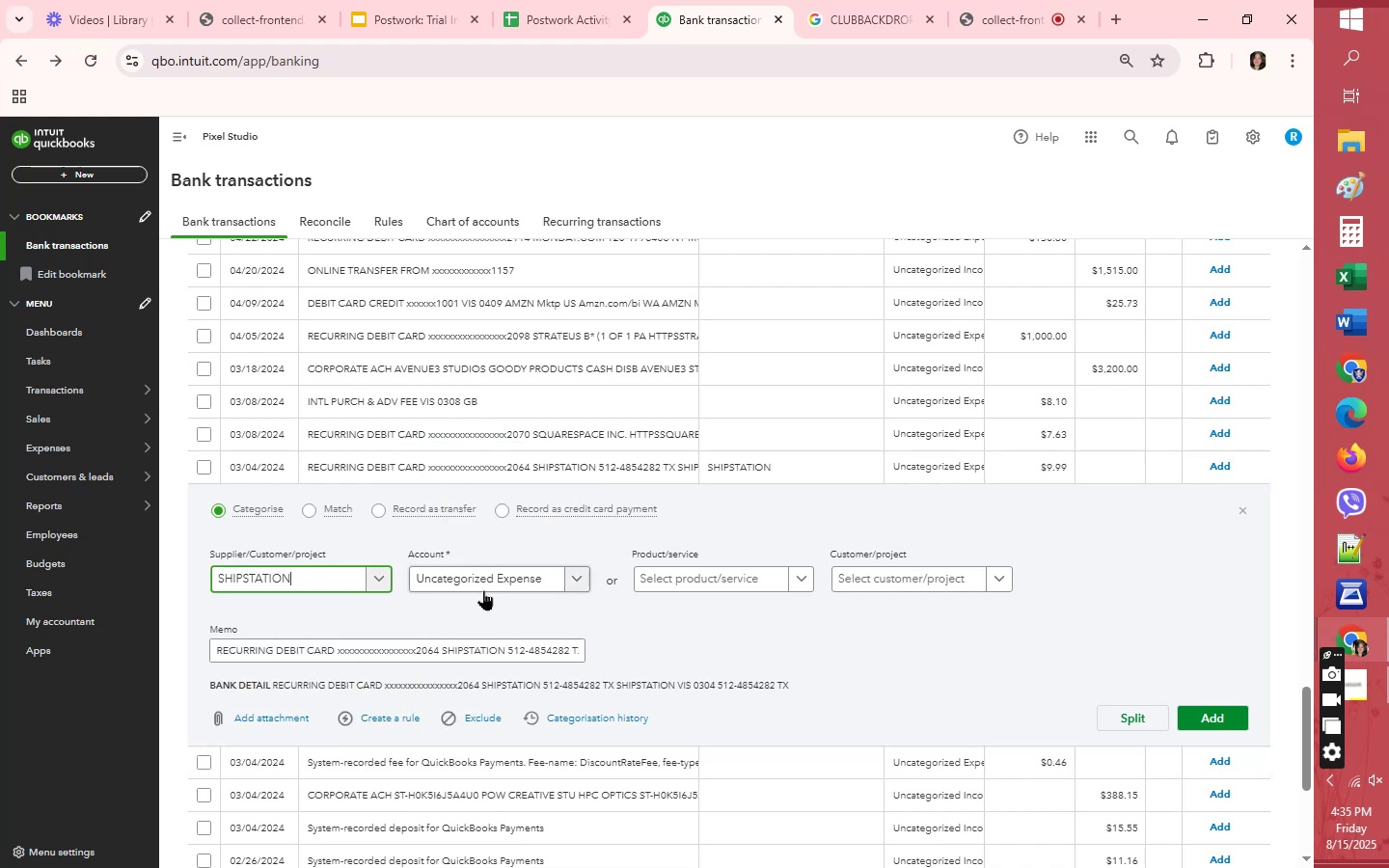 
left_click([484, 589])
 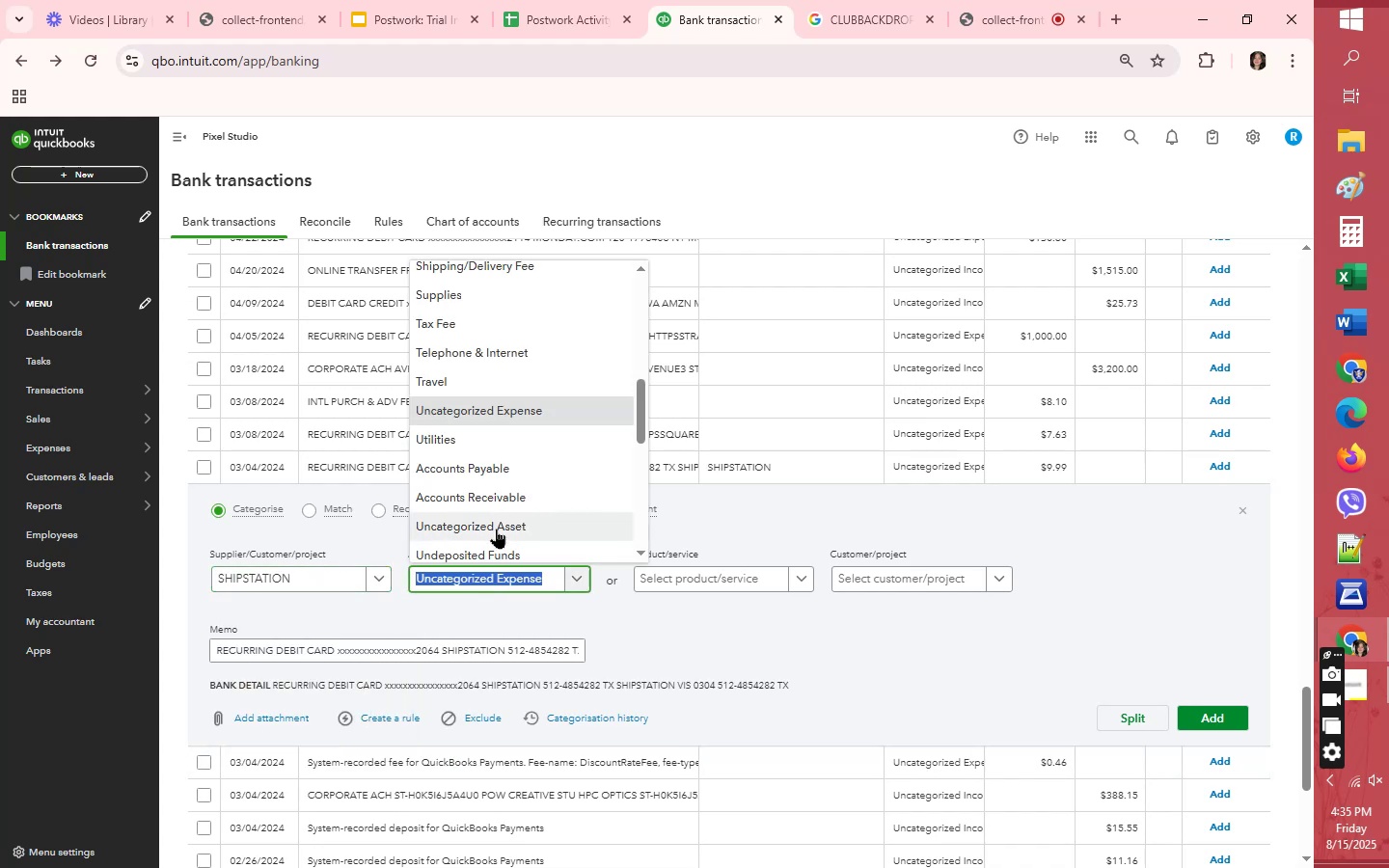 
scroll: coordinate [489, 542], scroll_direction: up, amount: 1.0
 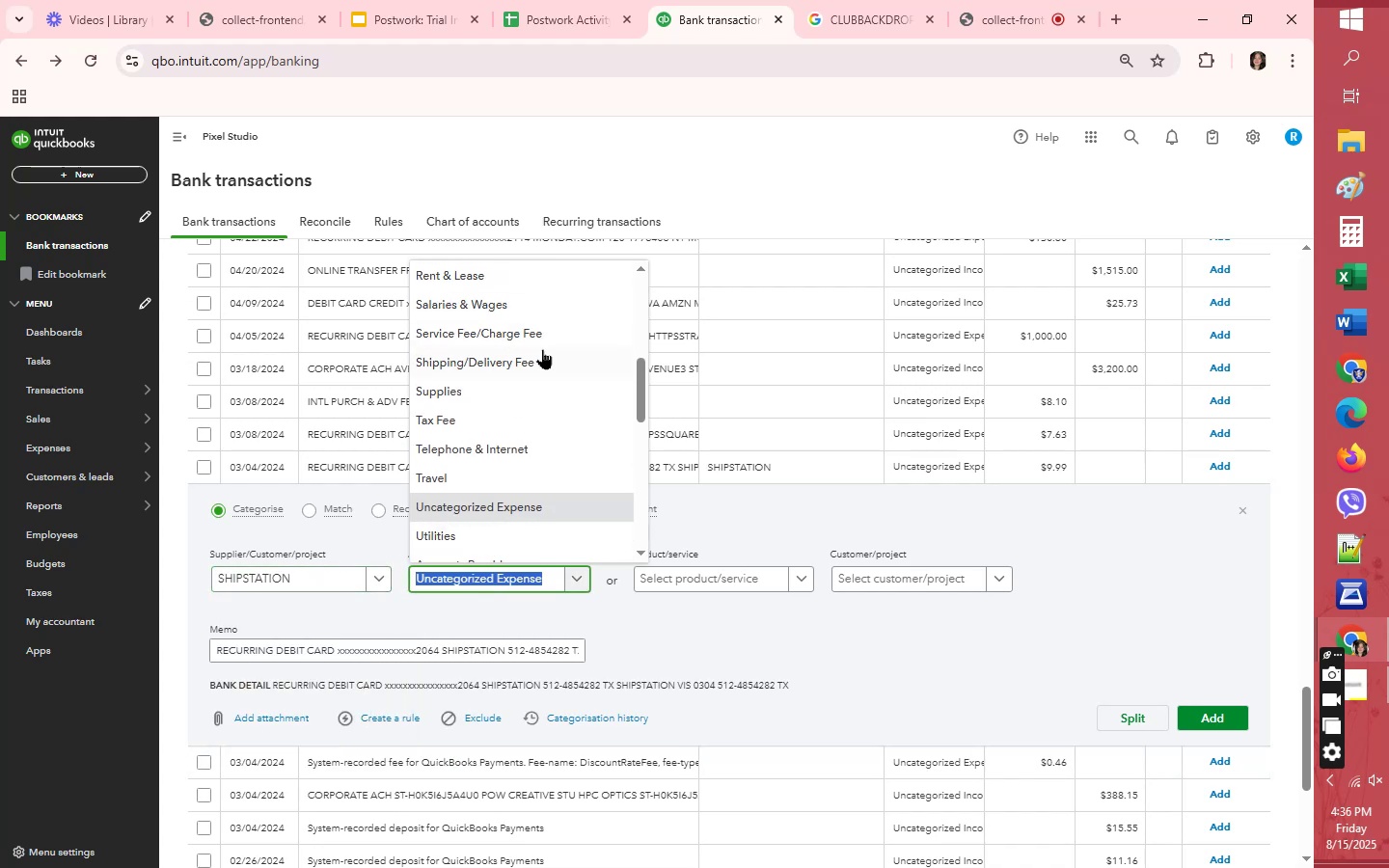 
left_click([548, 334])
 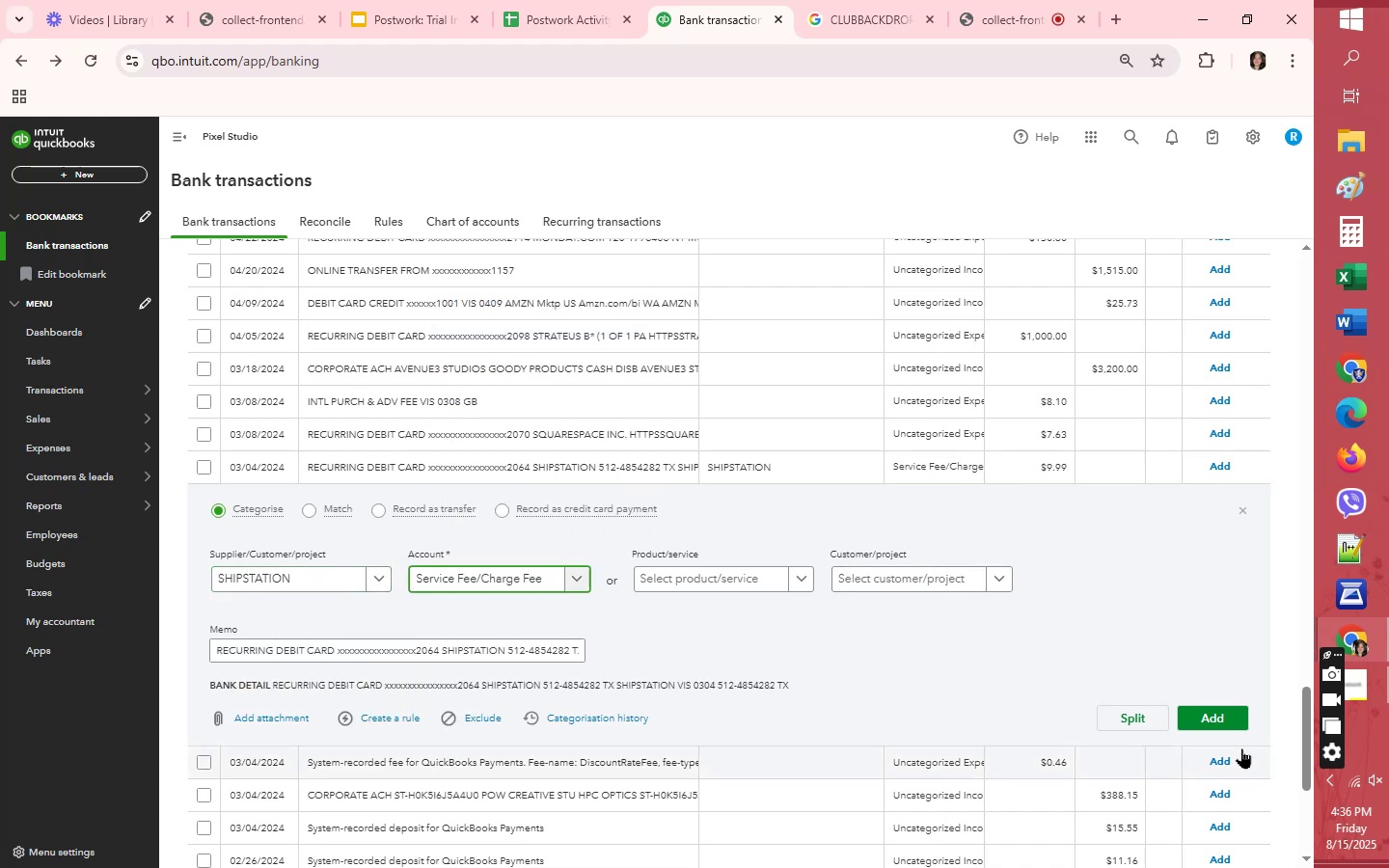 
left_click([1235, 721])
 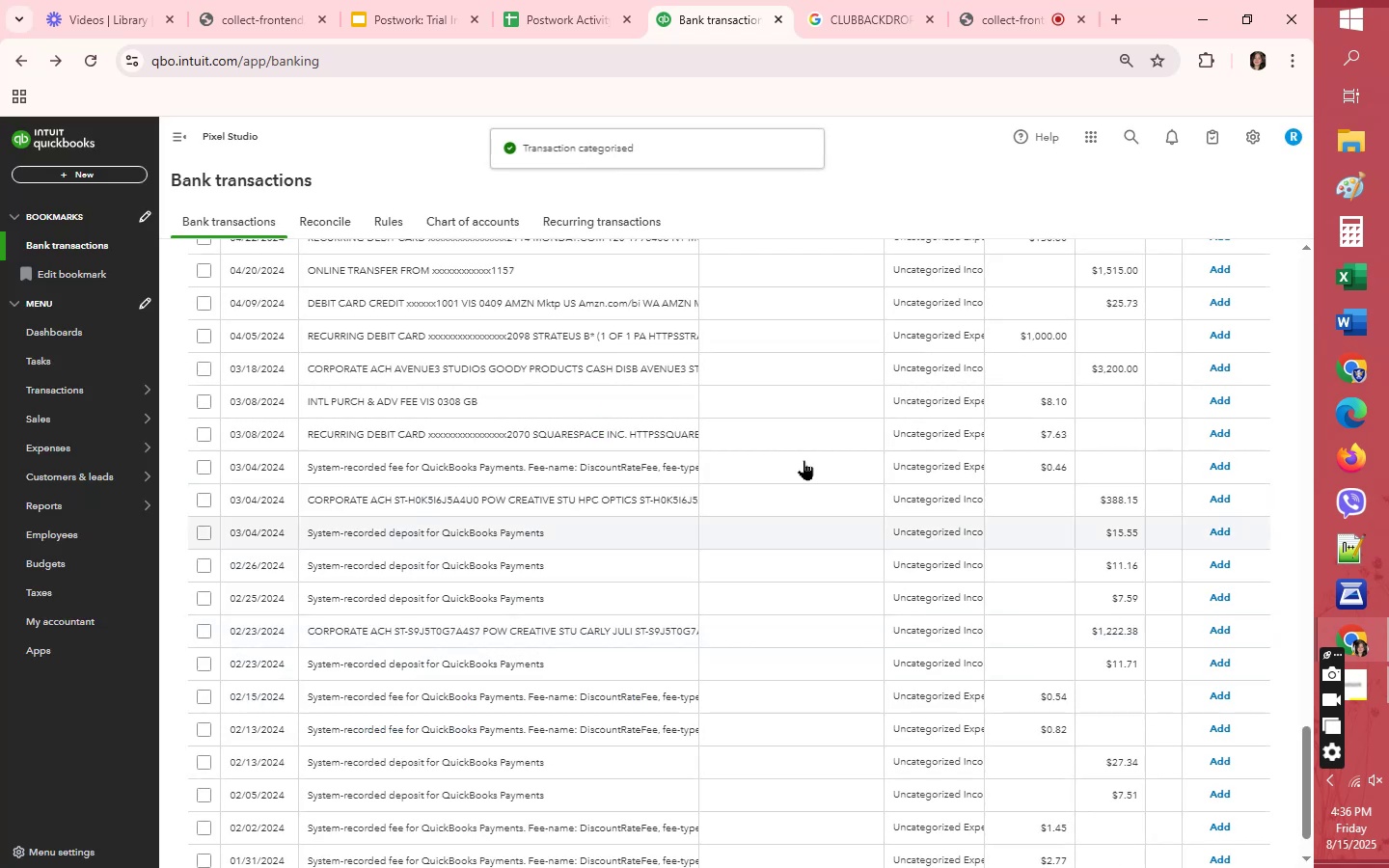 
left_click([803, 438])
 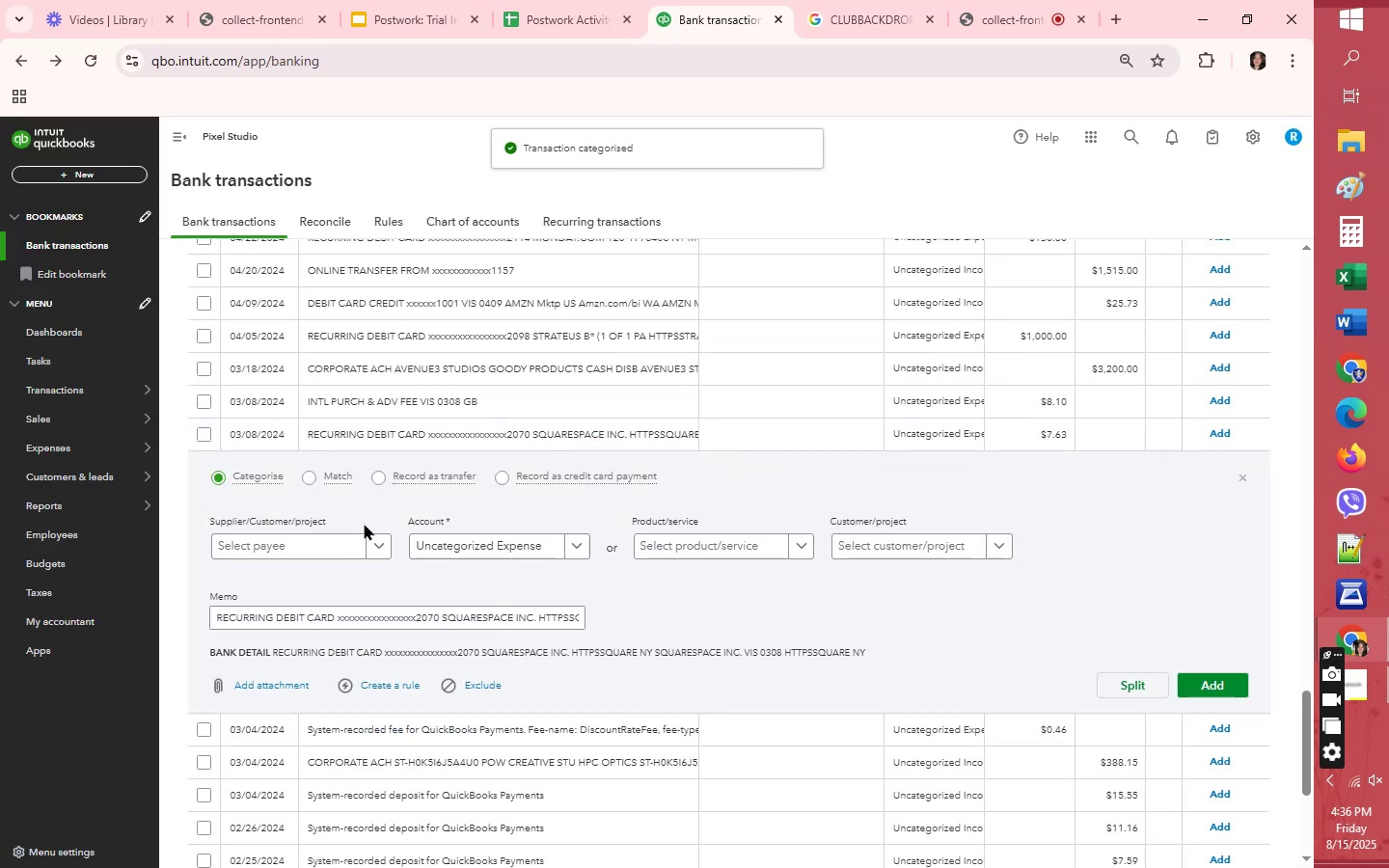 
left_click([297, 550])
 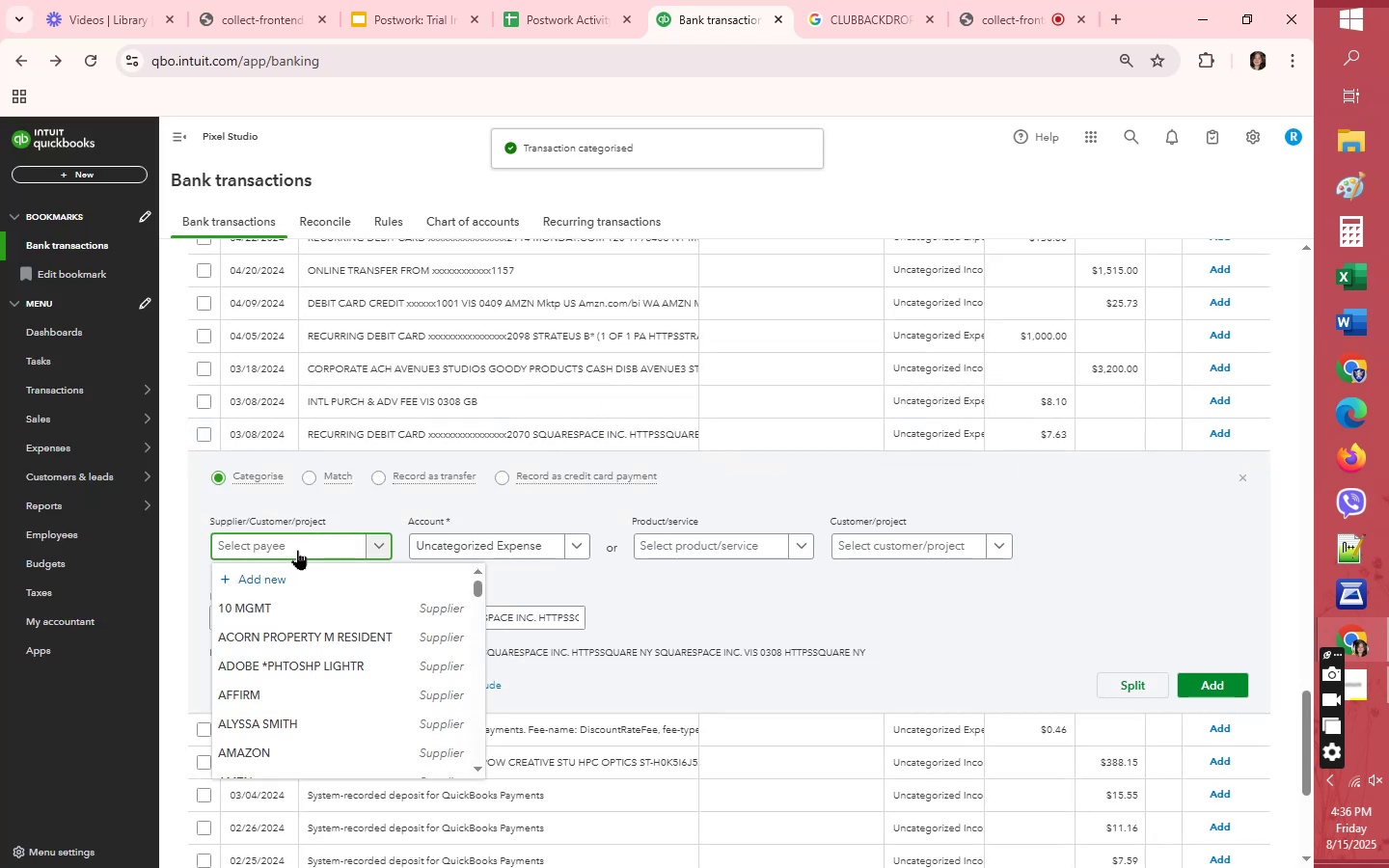 
type(SQU)
 